 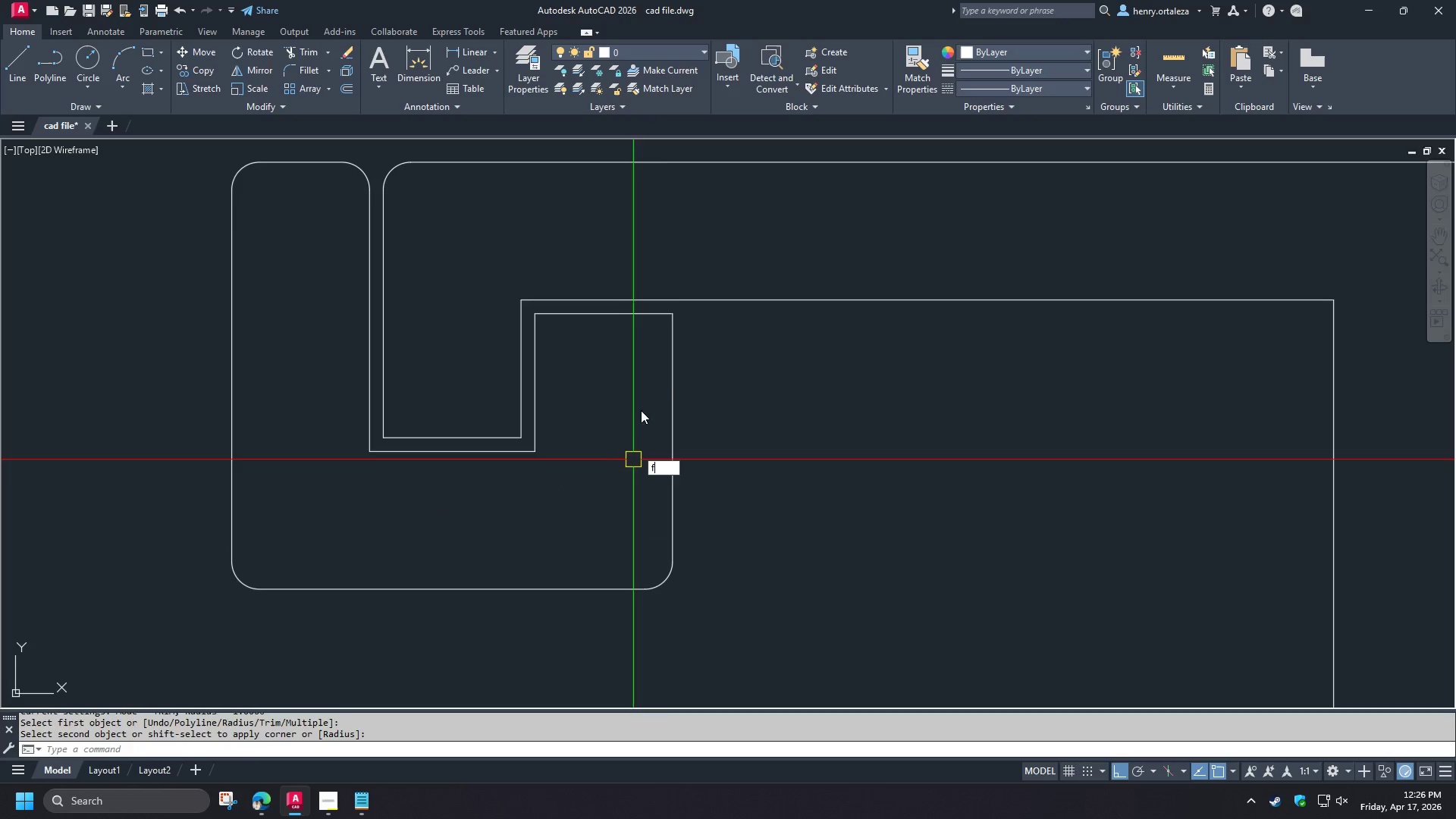 
key(Space)
 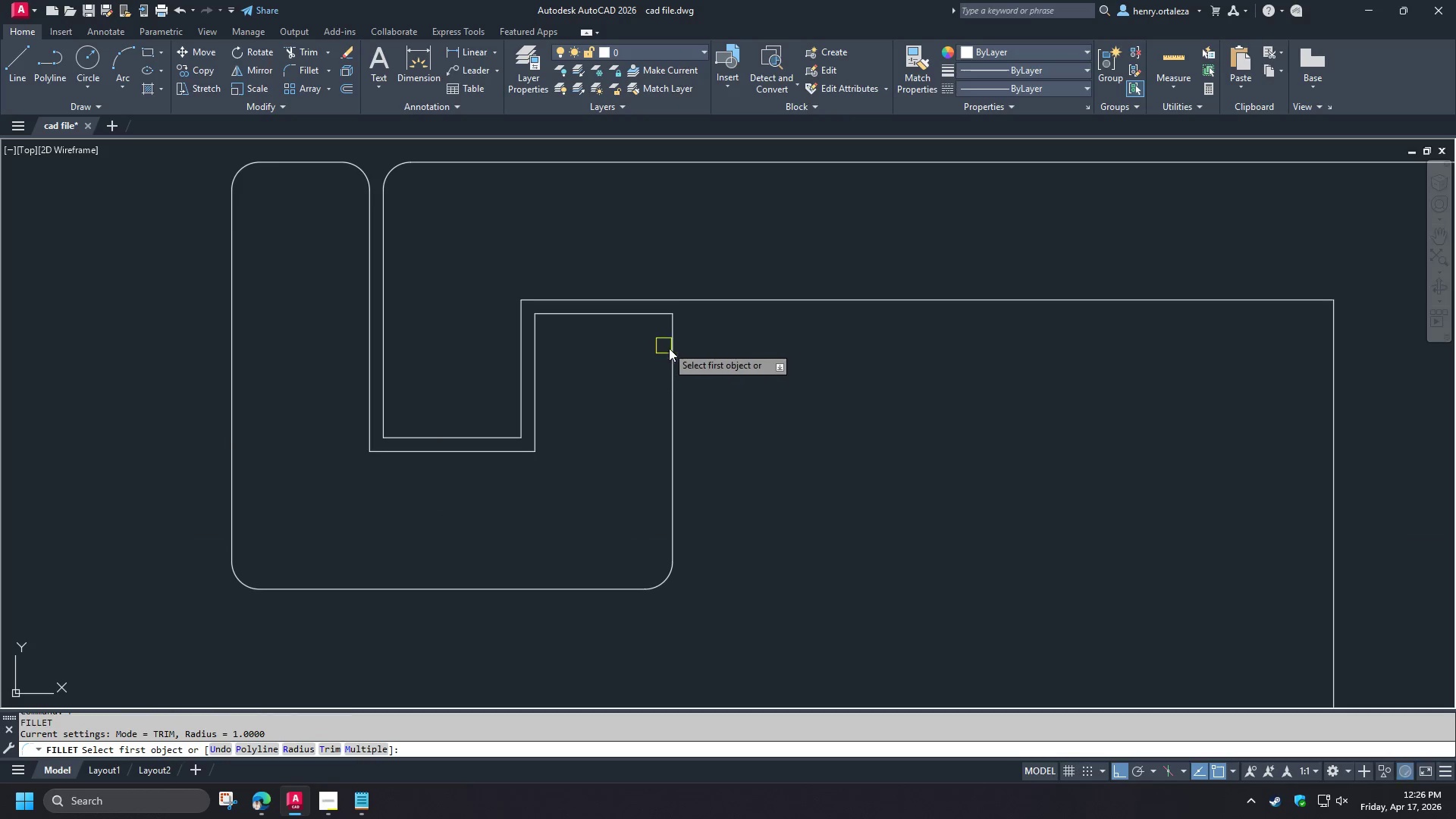 
left_click([672, 349])
 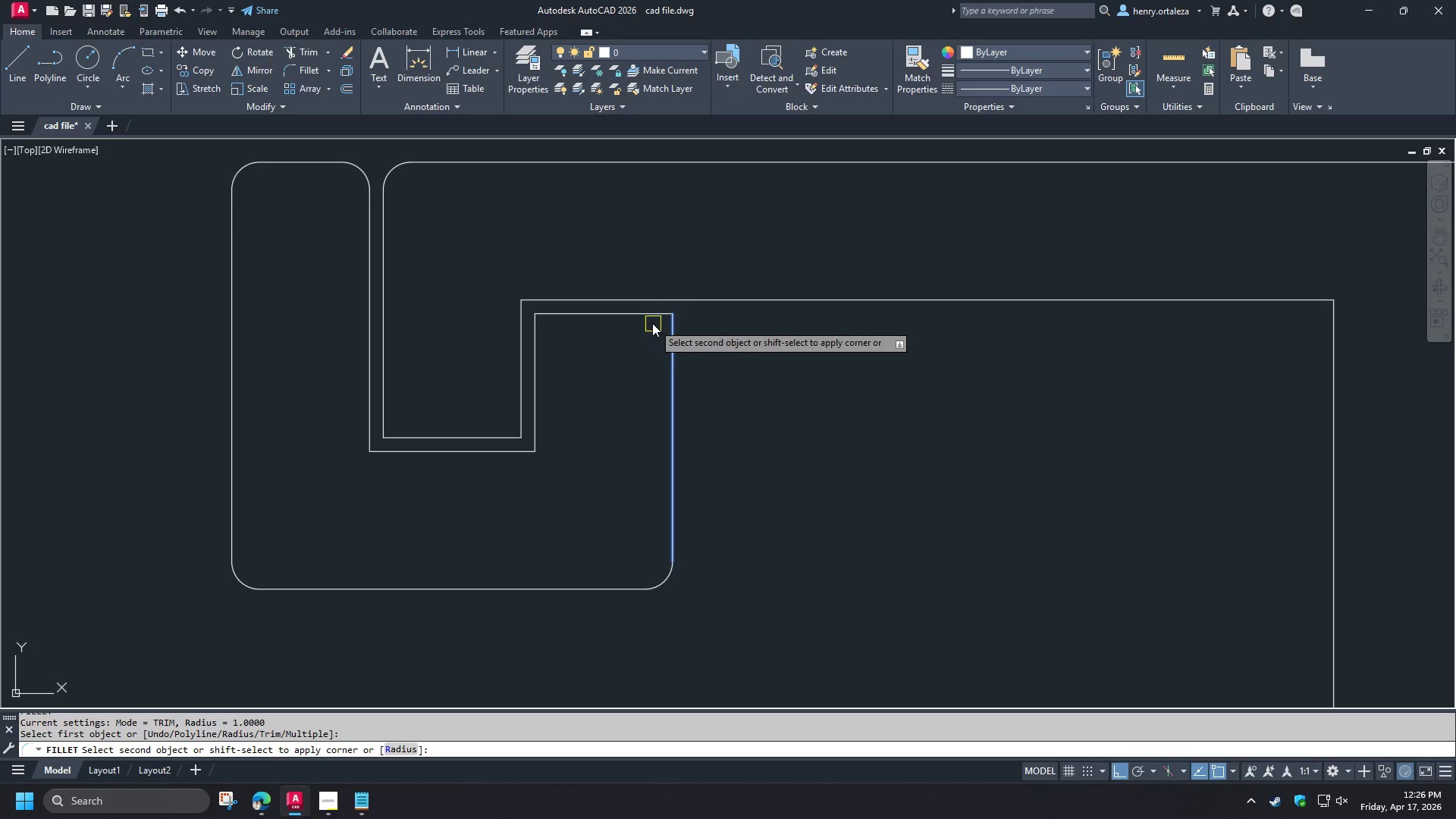 
left_click([649, 321])
 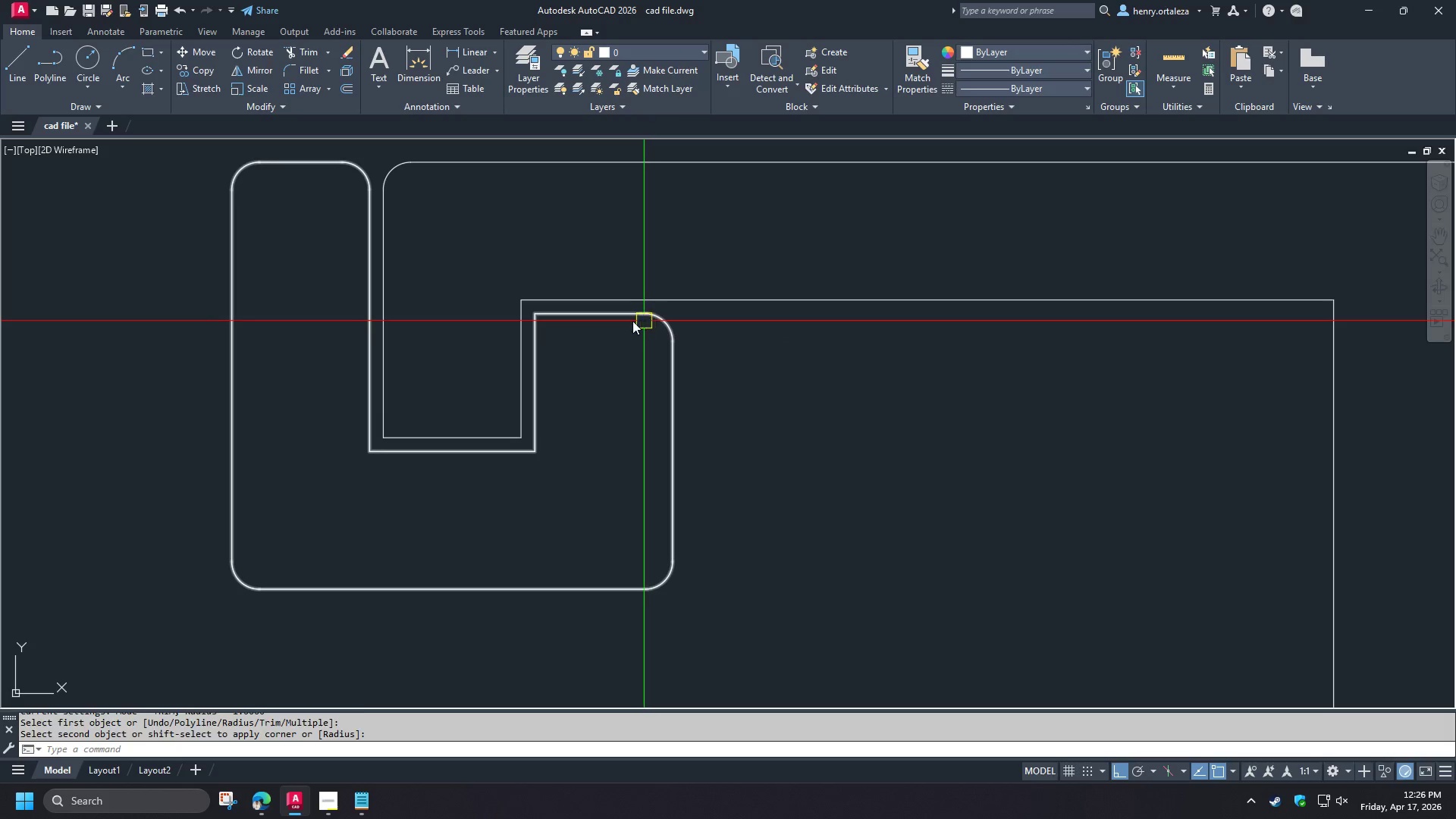 
key(Space)
 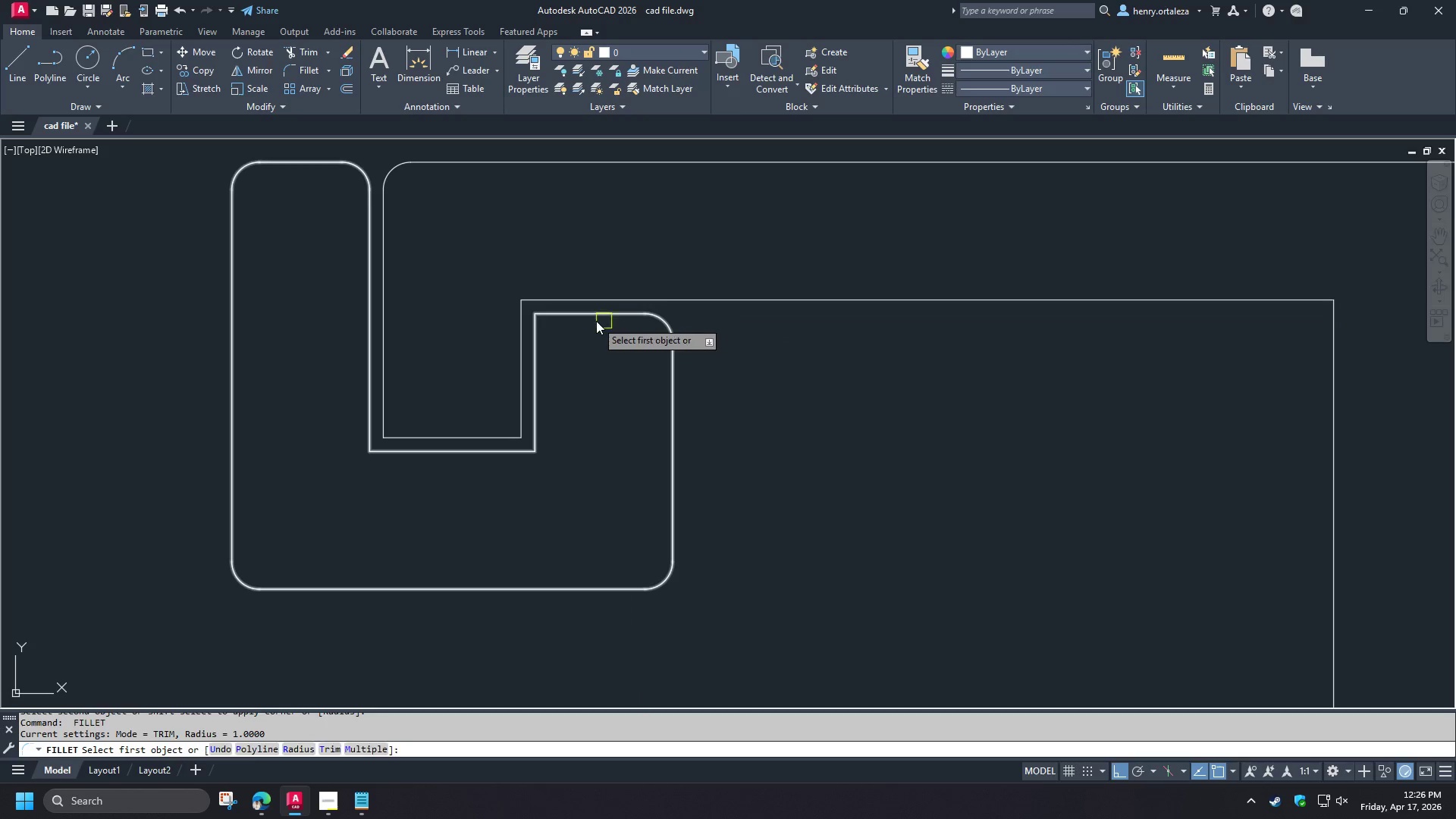 
double_click([596, 321])
 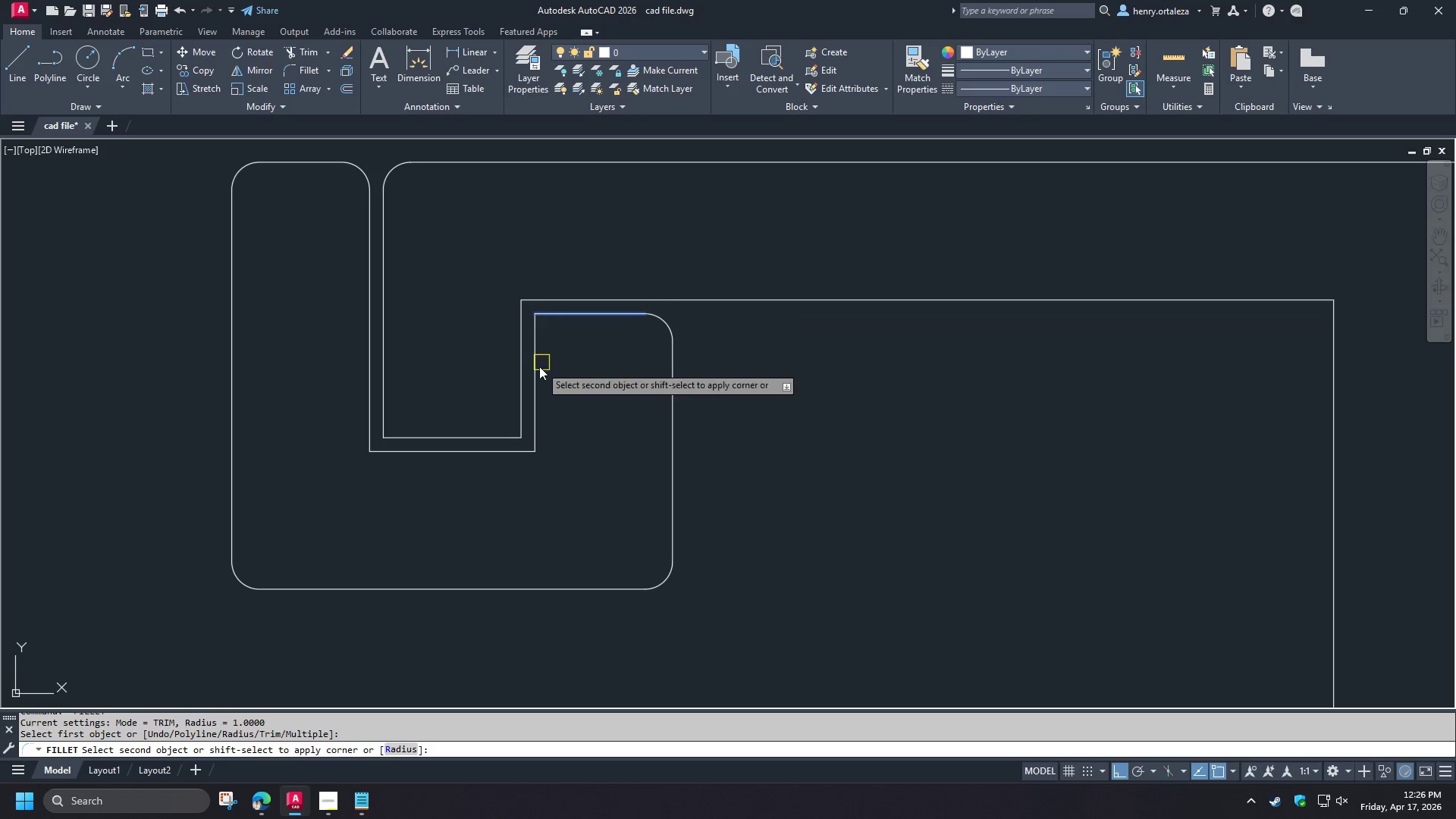 
left_click([537, 369])
 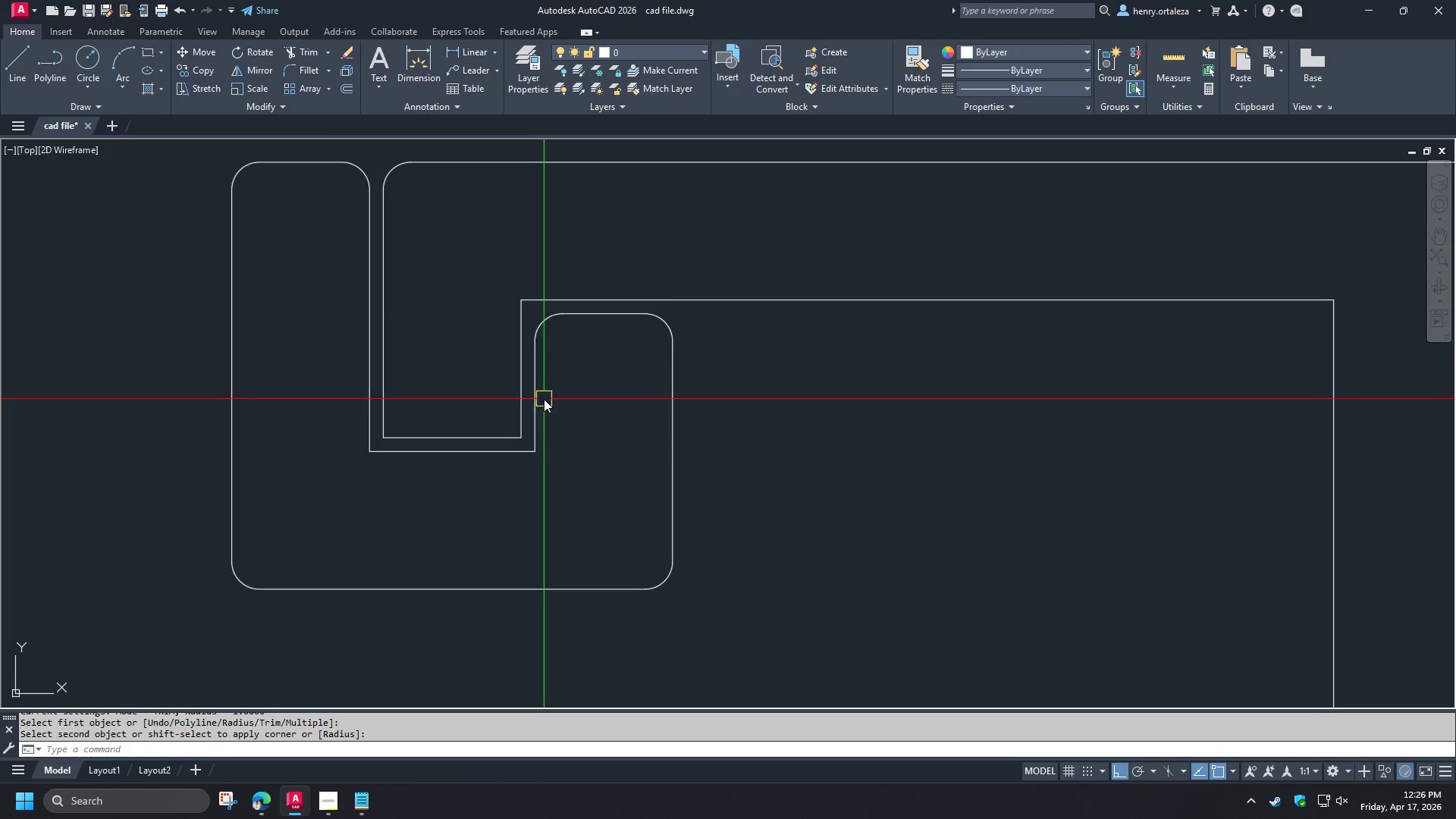 
key(Space)
 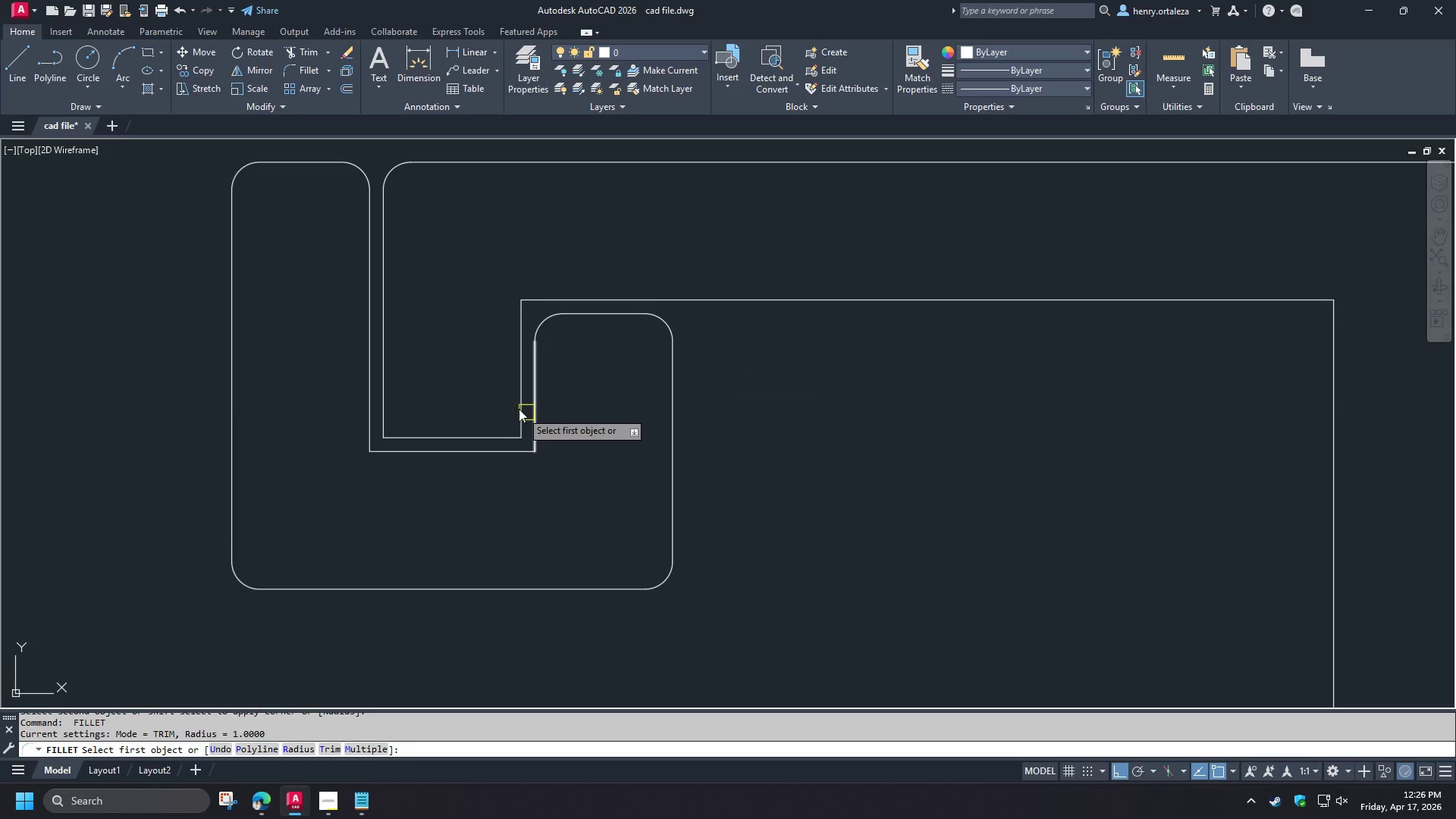 
left_click_drag(start_coordinate=[517, 408], to_coordinate=[516, 412])
 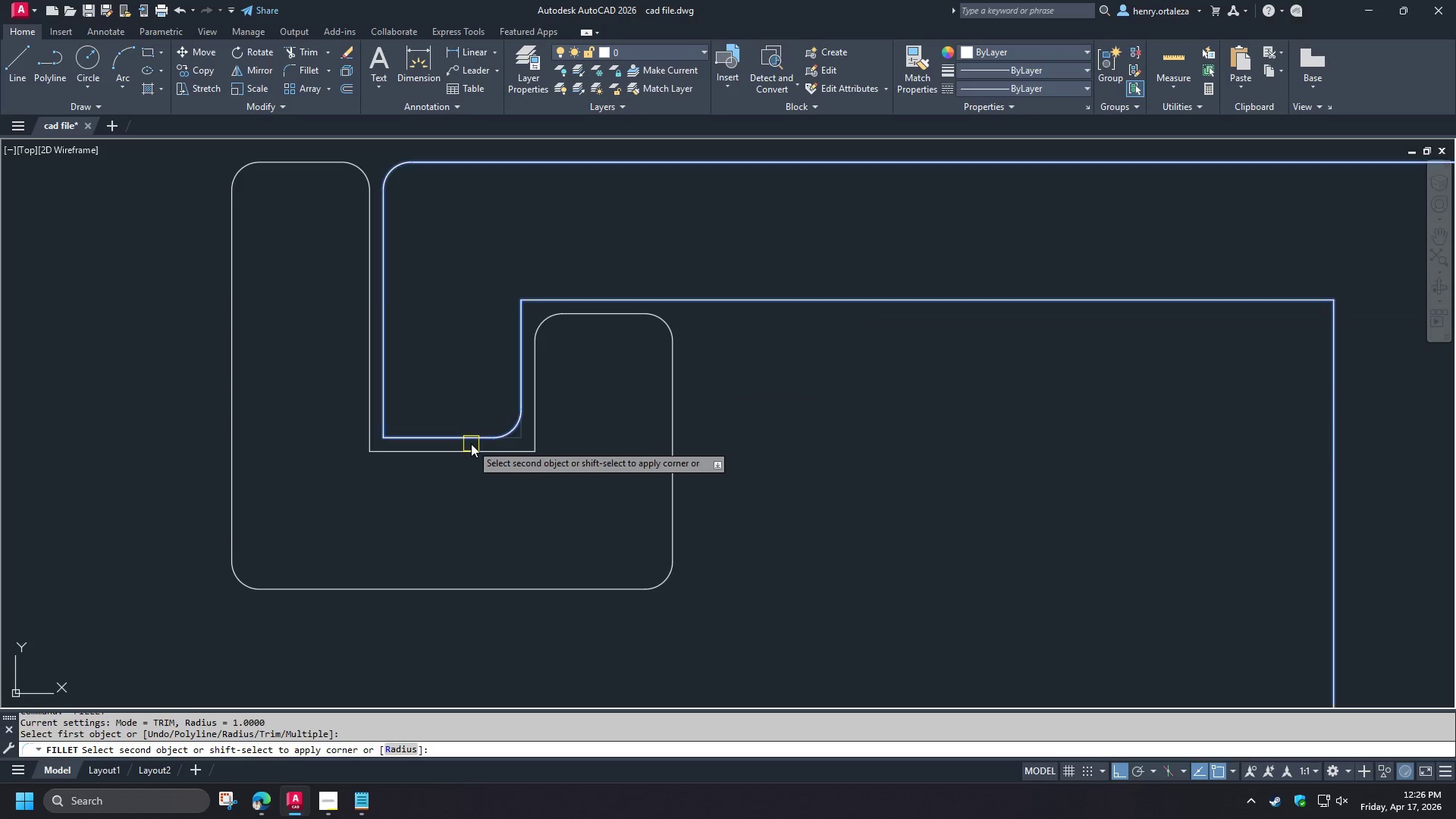 
left_click([471, 444])
 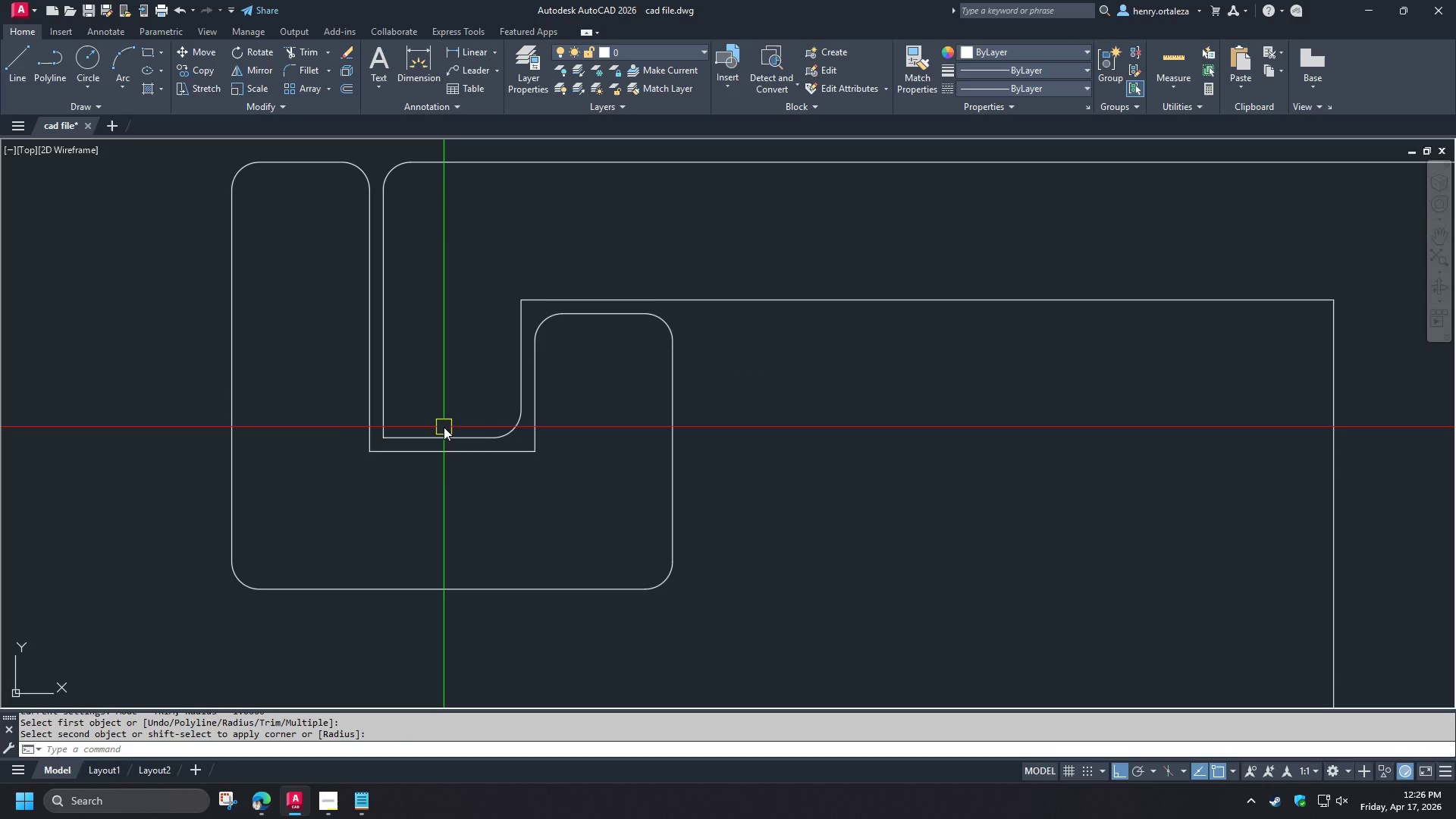 
key(Space)
 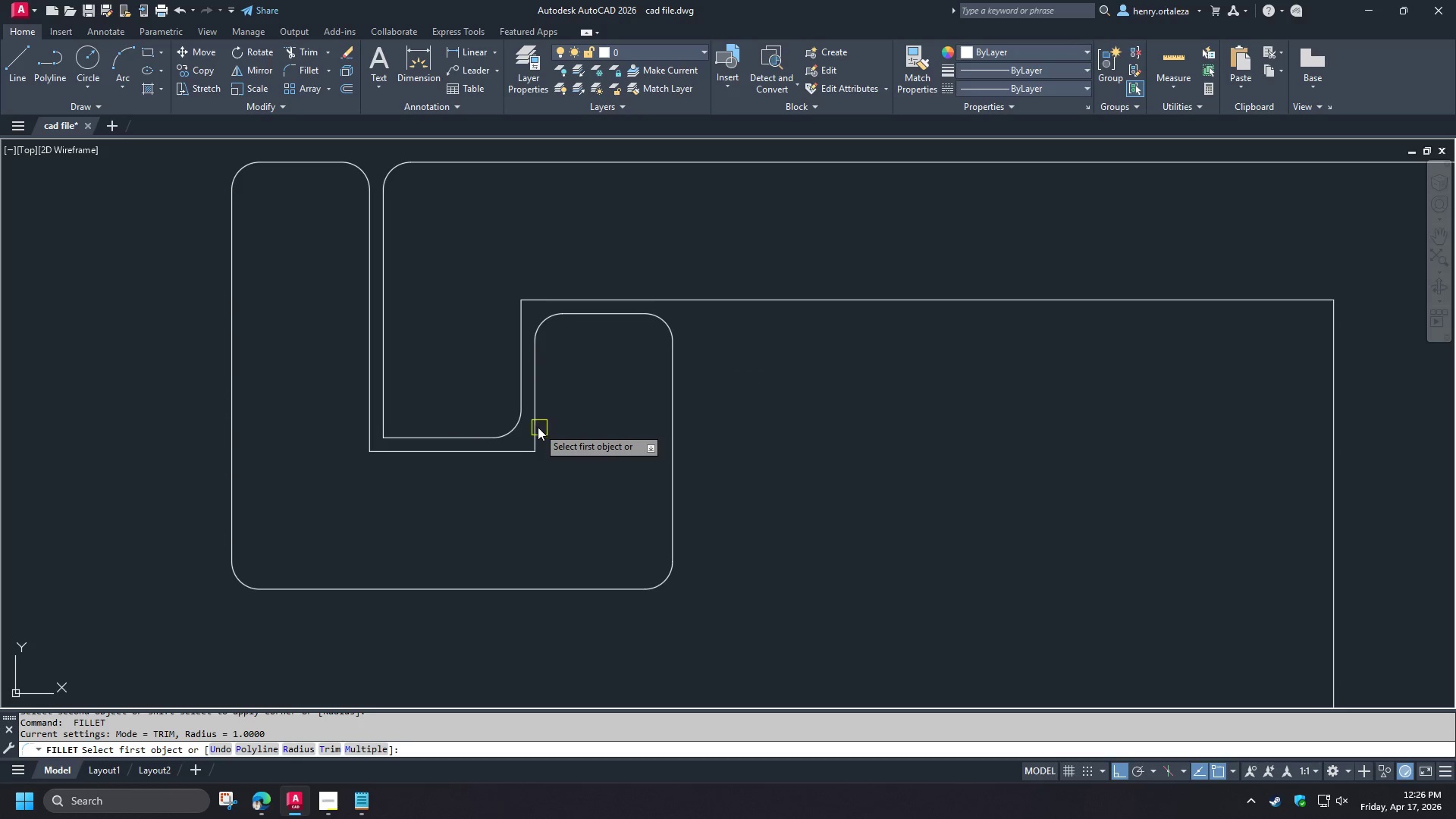 
left_click([538, 427])
 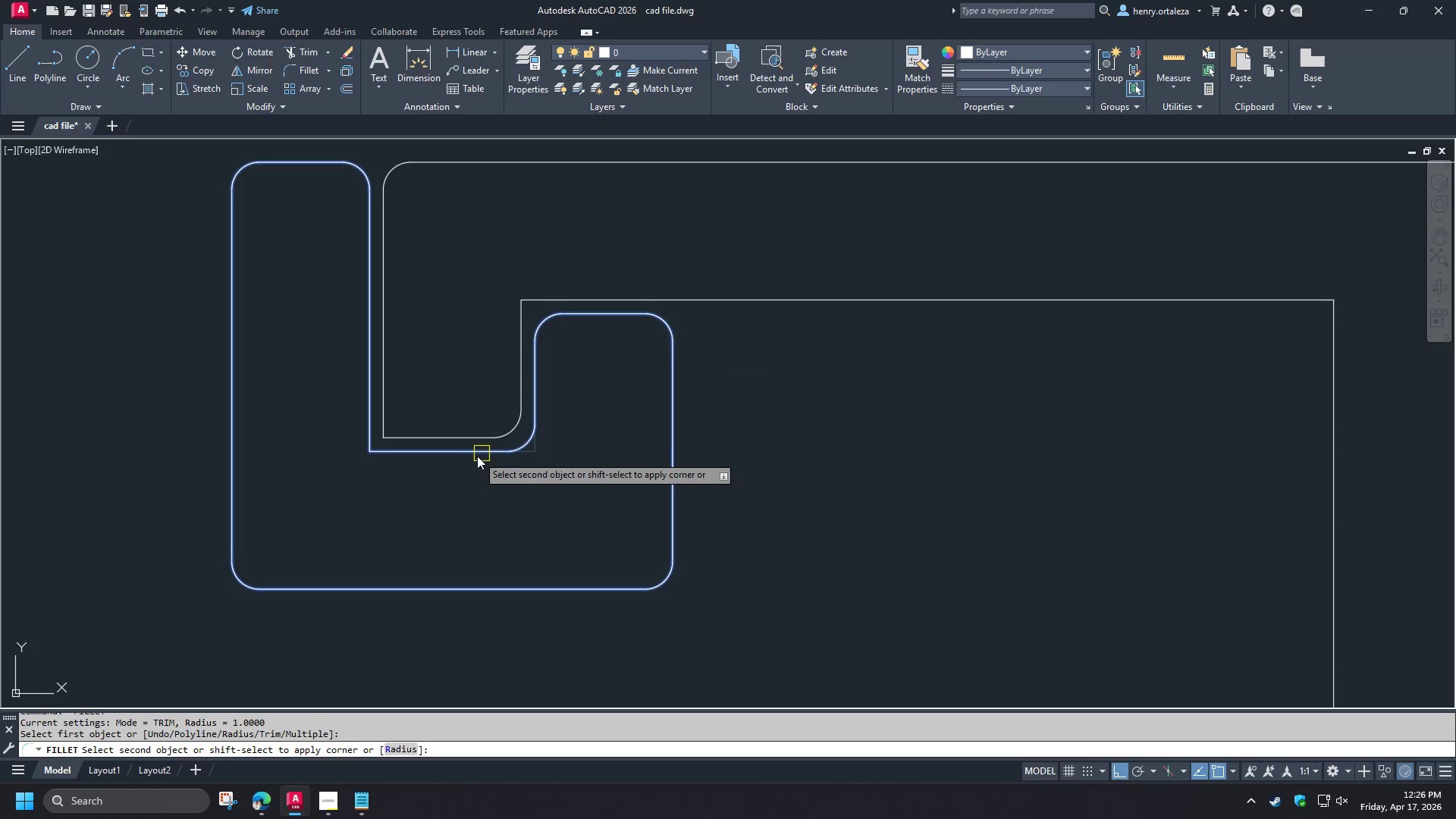 
left_click([477, 456])
 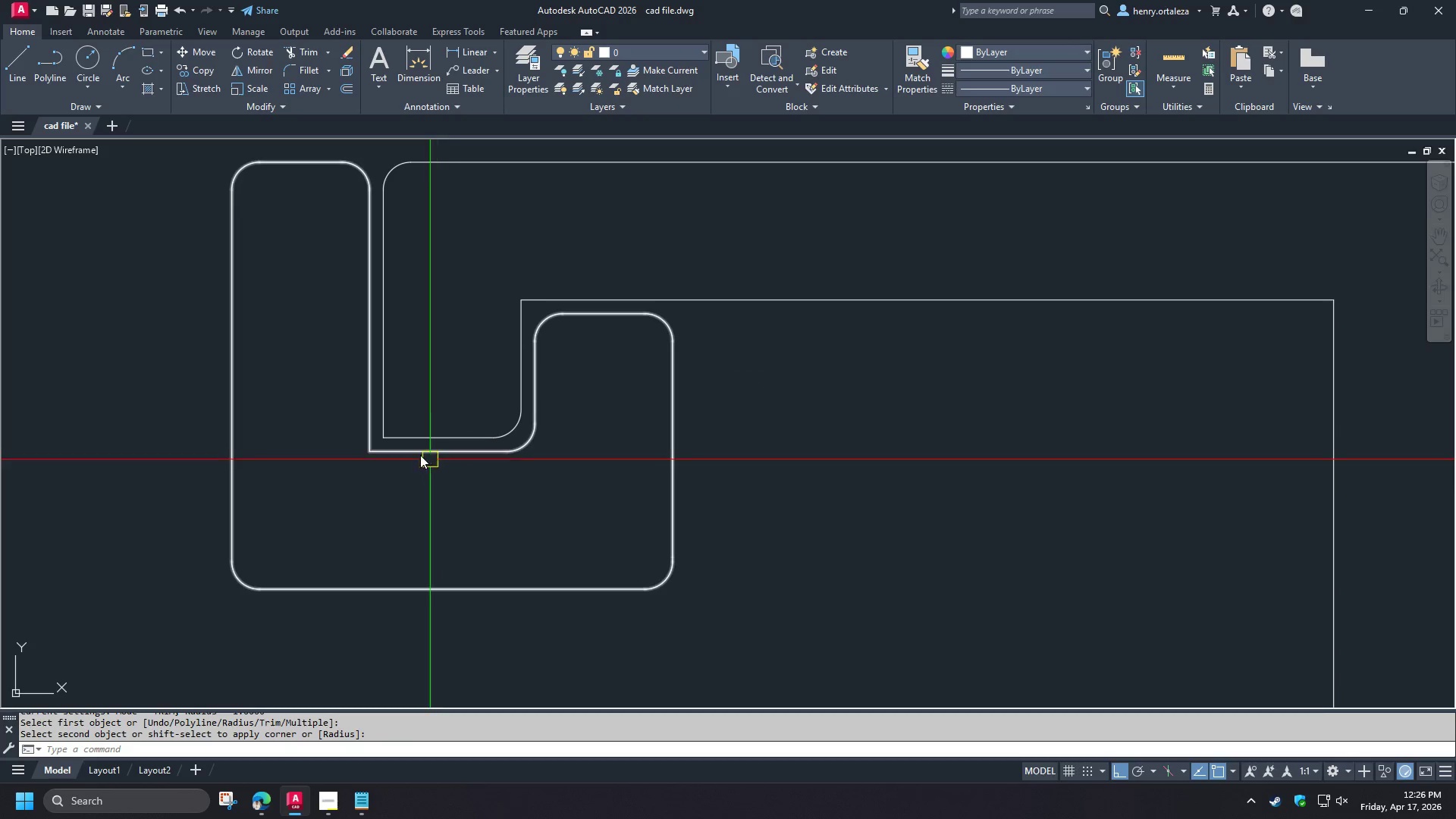 
key(Space)
 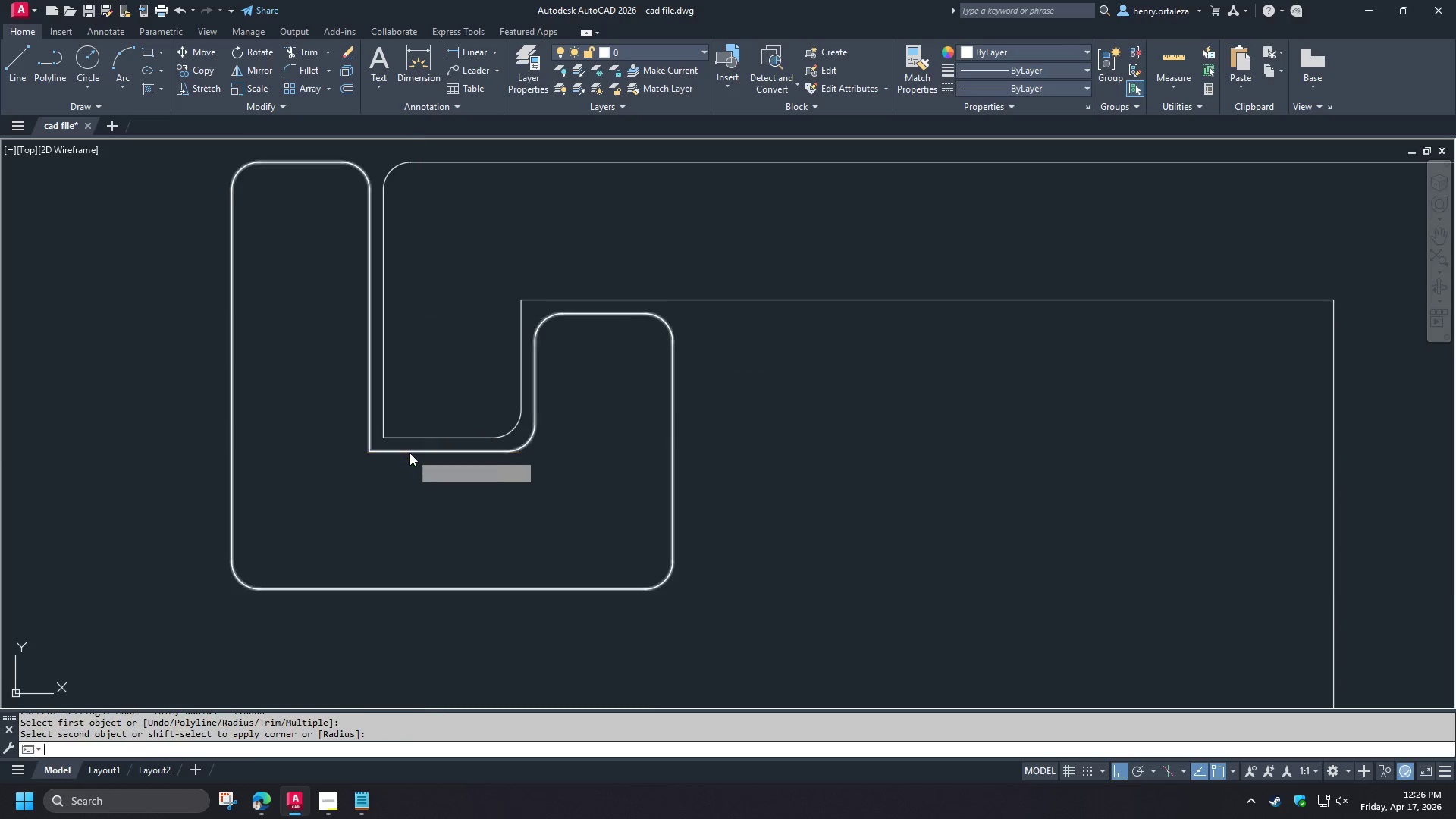 
left_click([410, 453])
 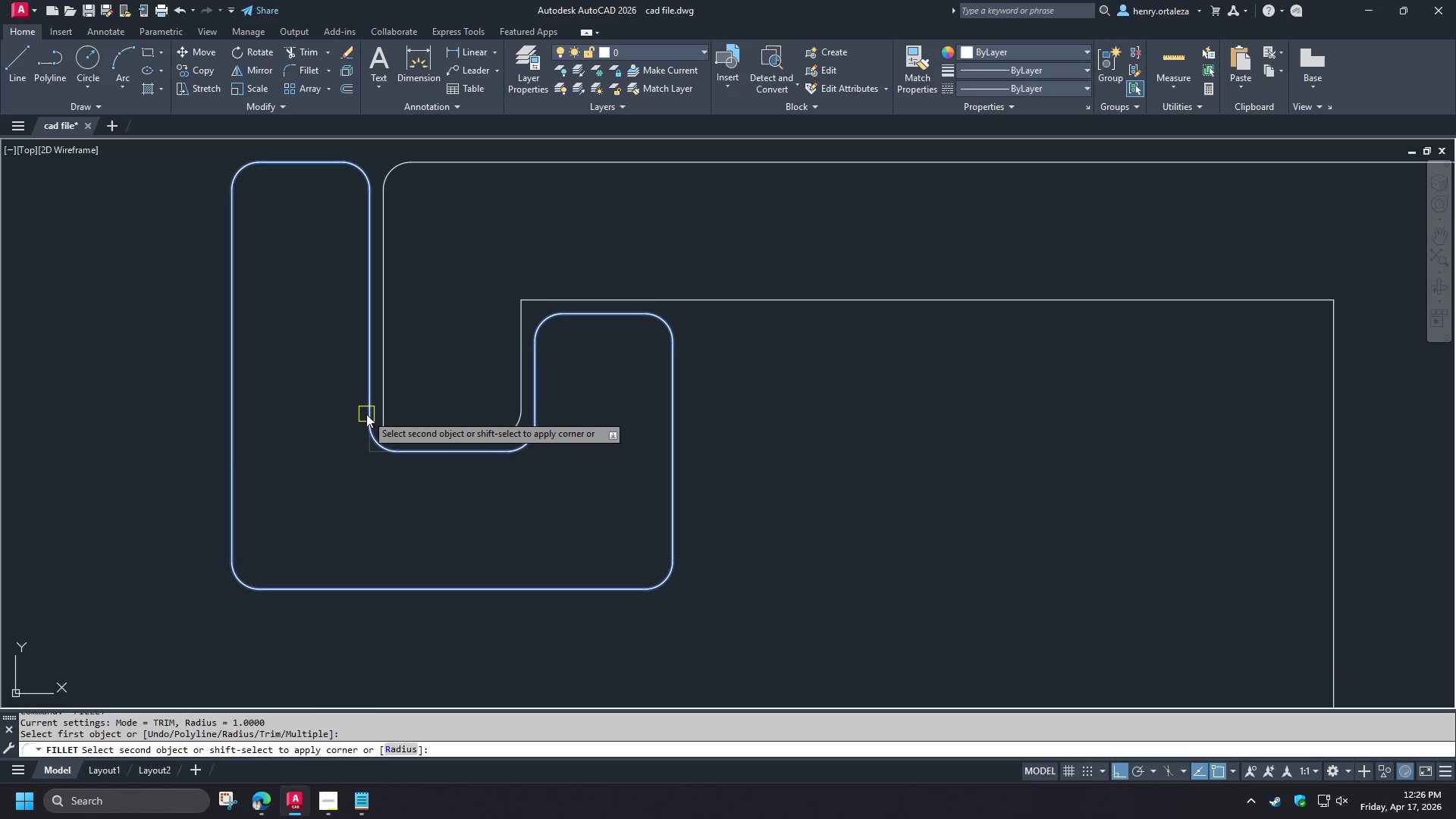 
left_click([366, 414])
 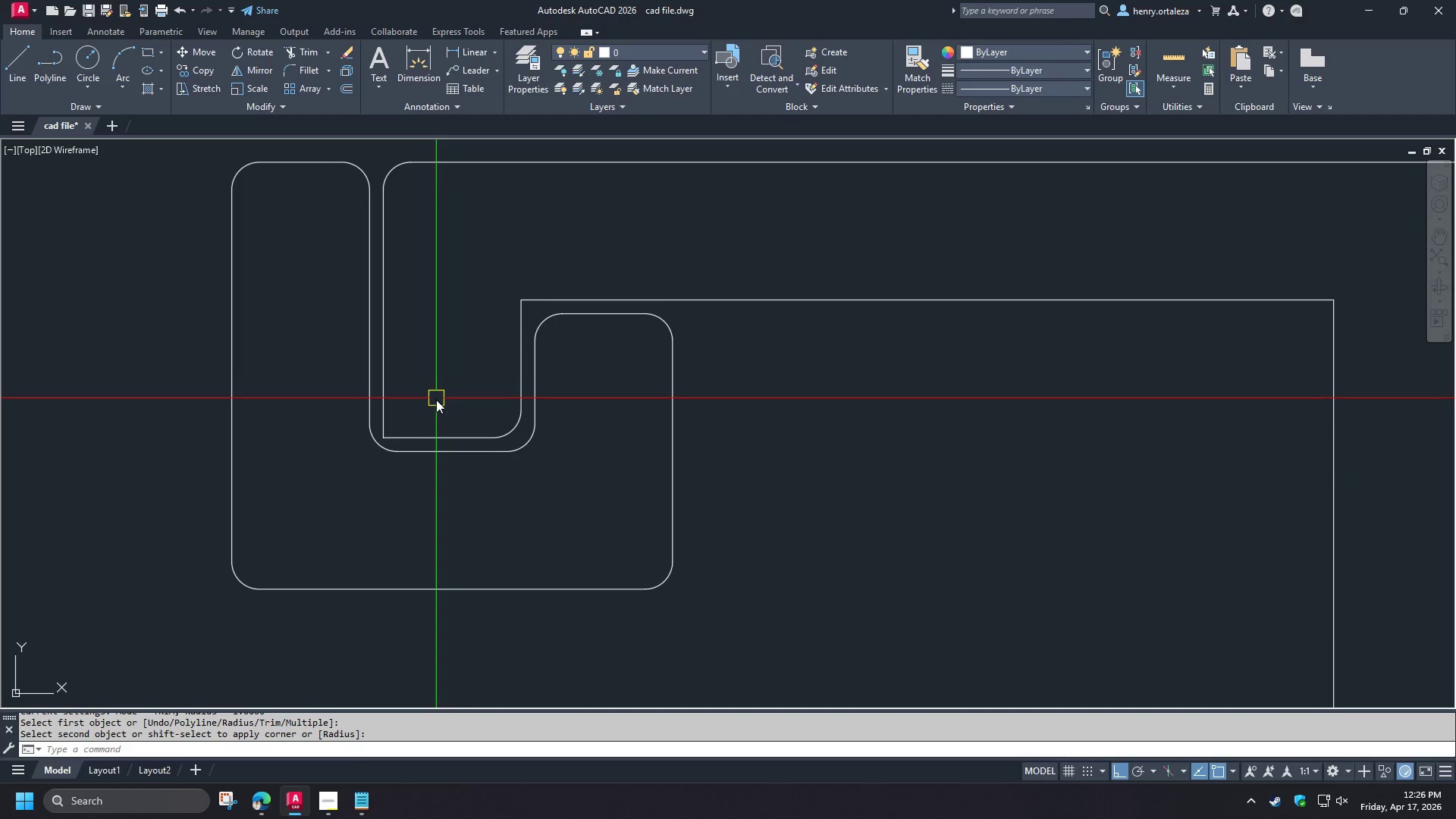 
key(Space)
 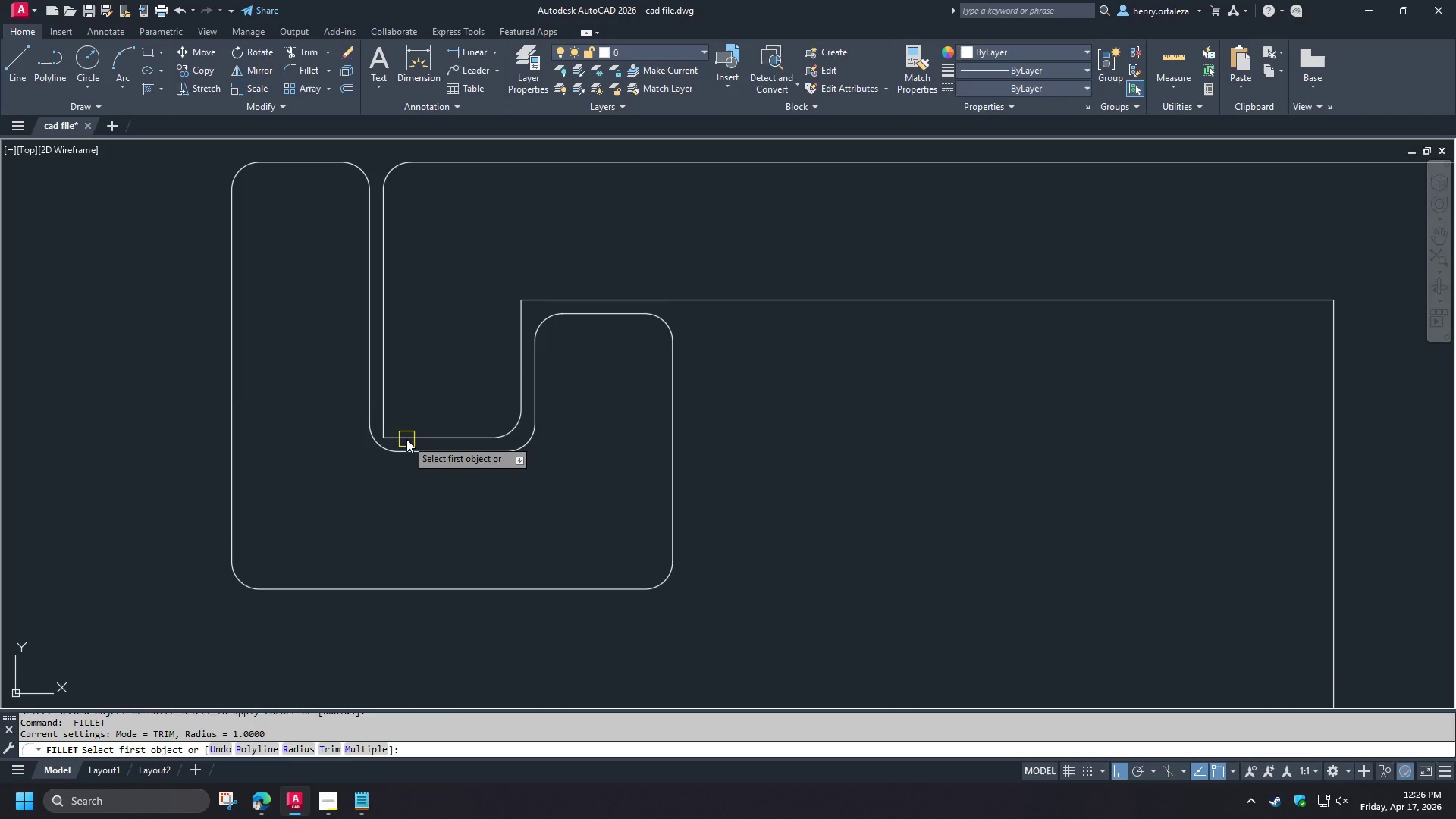 
left_click([406, 439])
 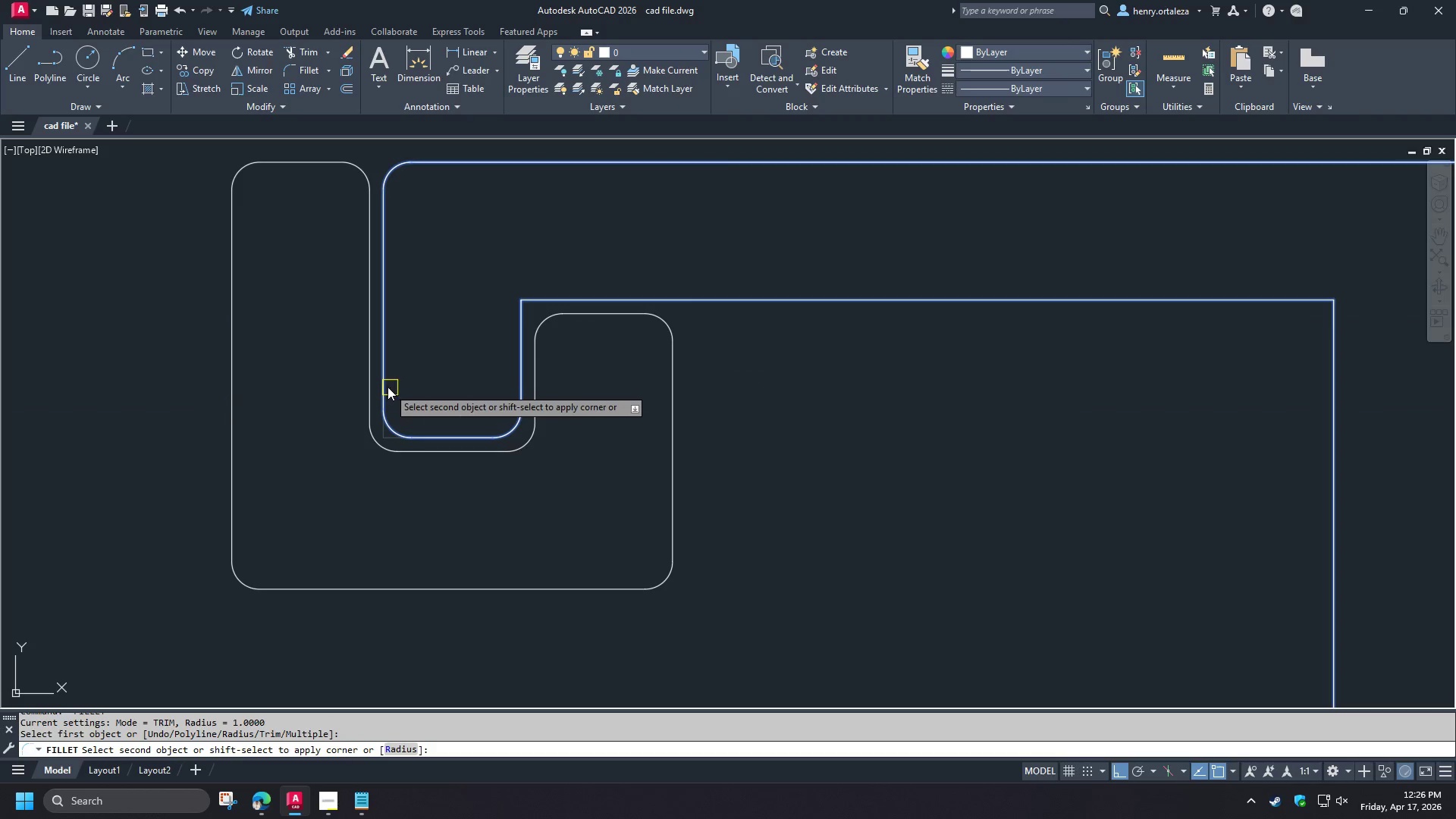 
left_click([388, 387])
 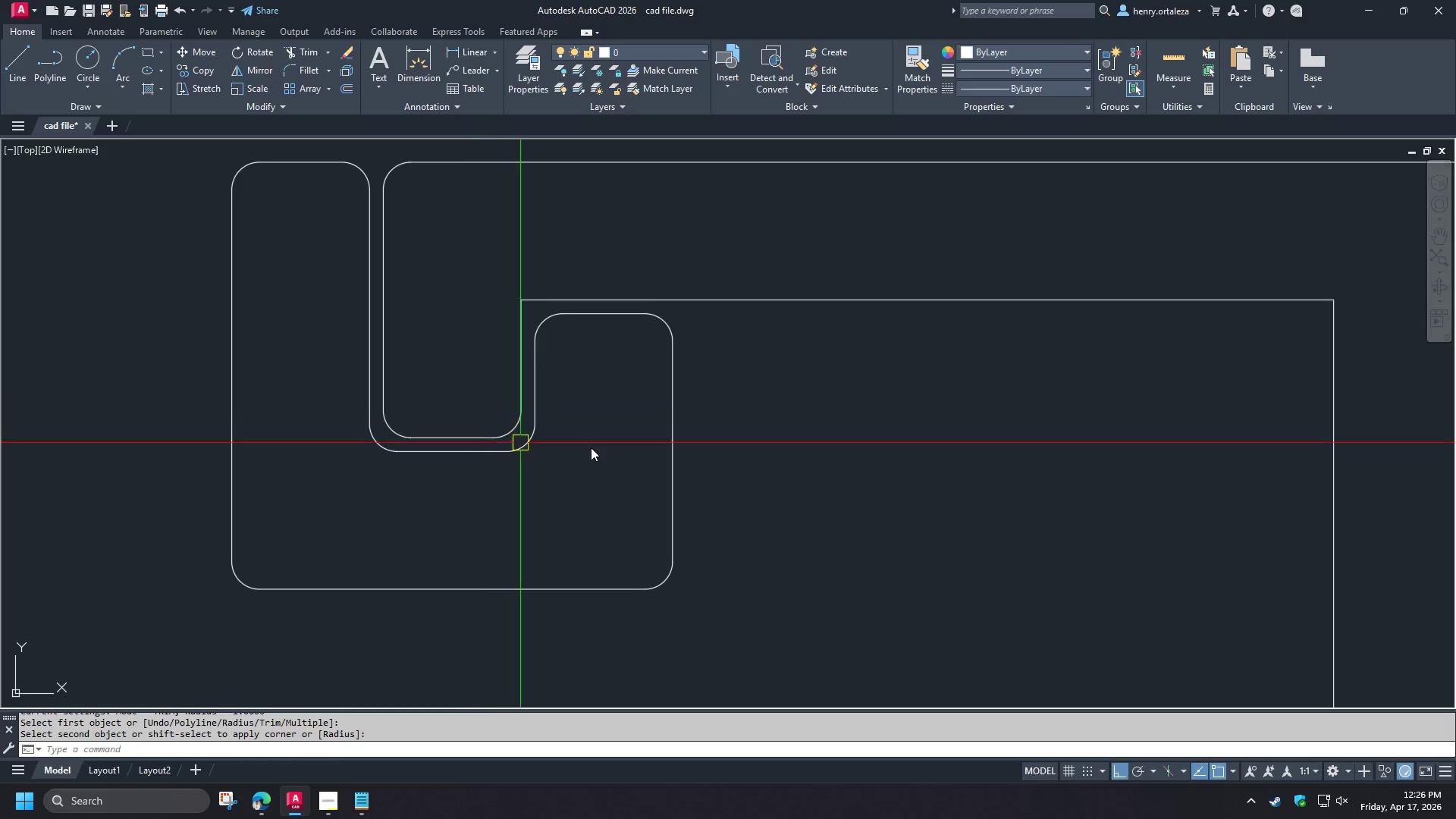 
scroll: coordinate [651, 379], scroll_direction: down, amount: 4.0
 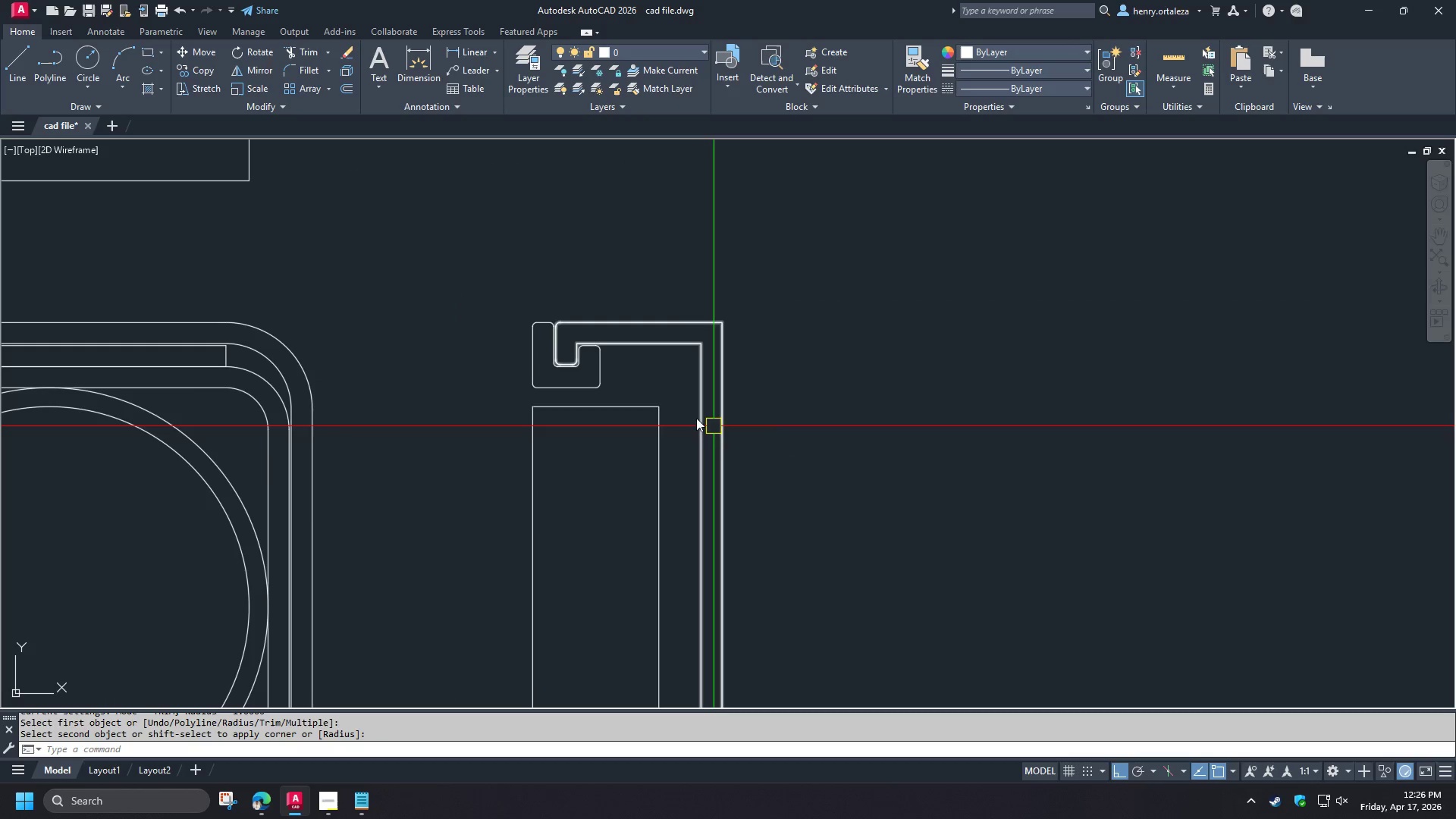 
scroll: coordinate [614, 378], scroll_direction: up, amount: 2.0
 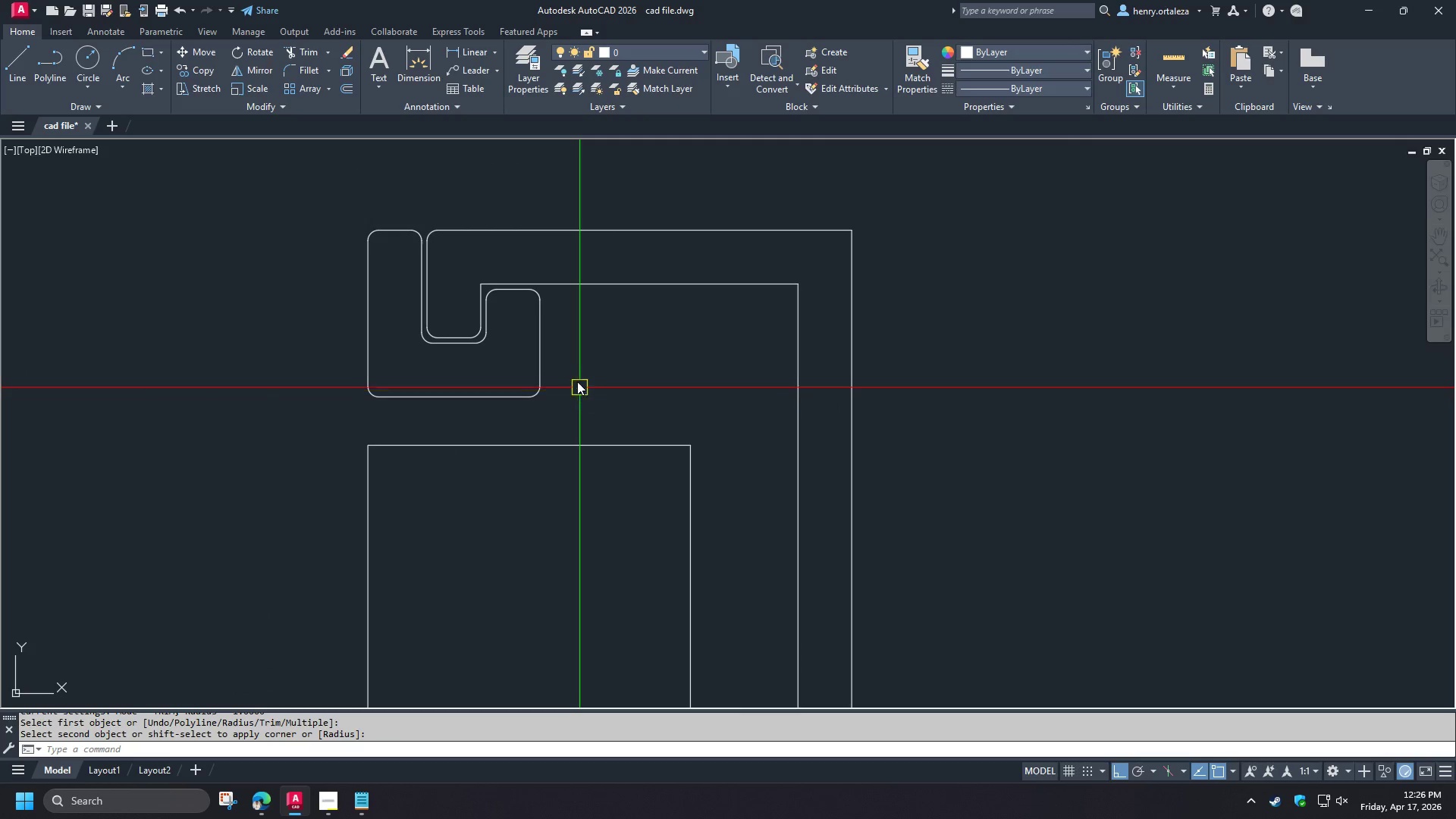 
scroll: coordinate [590, 368], scroll_direction: down, amount: 3.0
 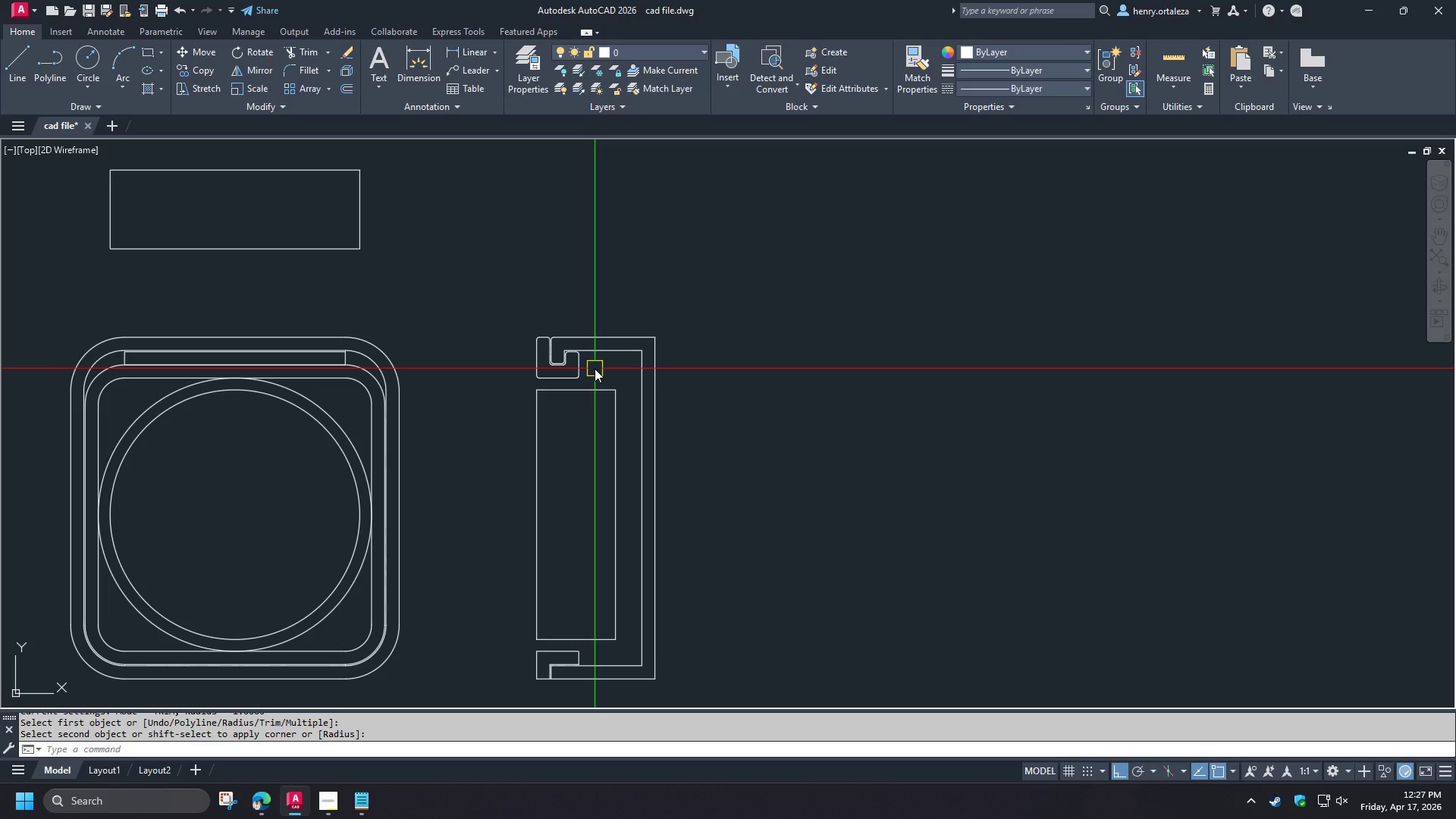 
wait(6.93)
 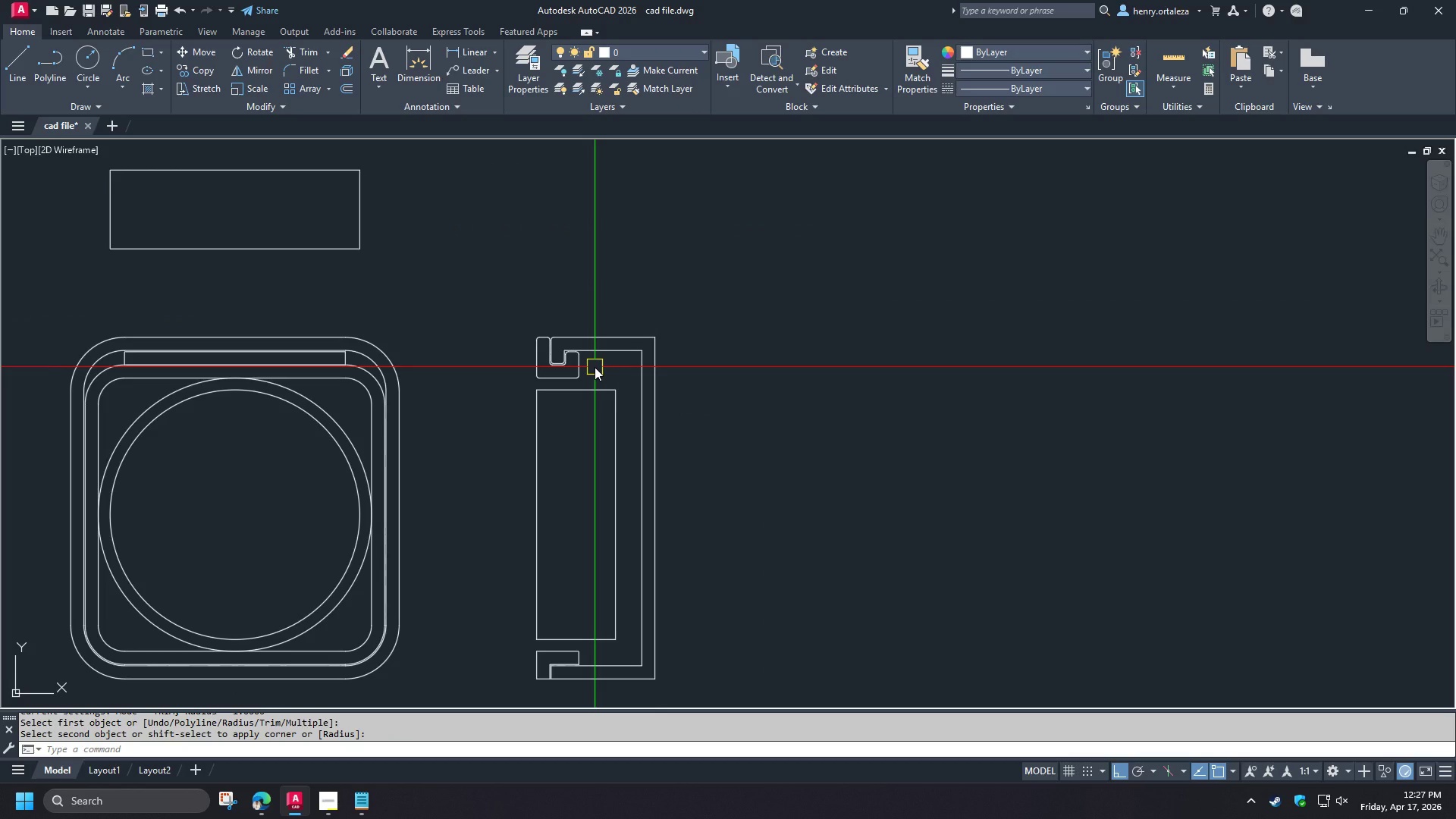 
left_click([602, 463])
 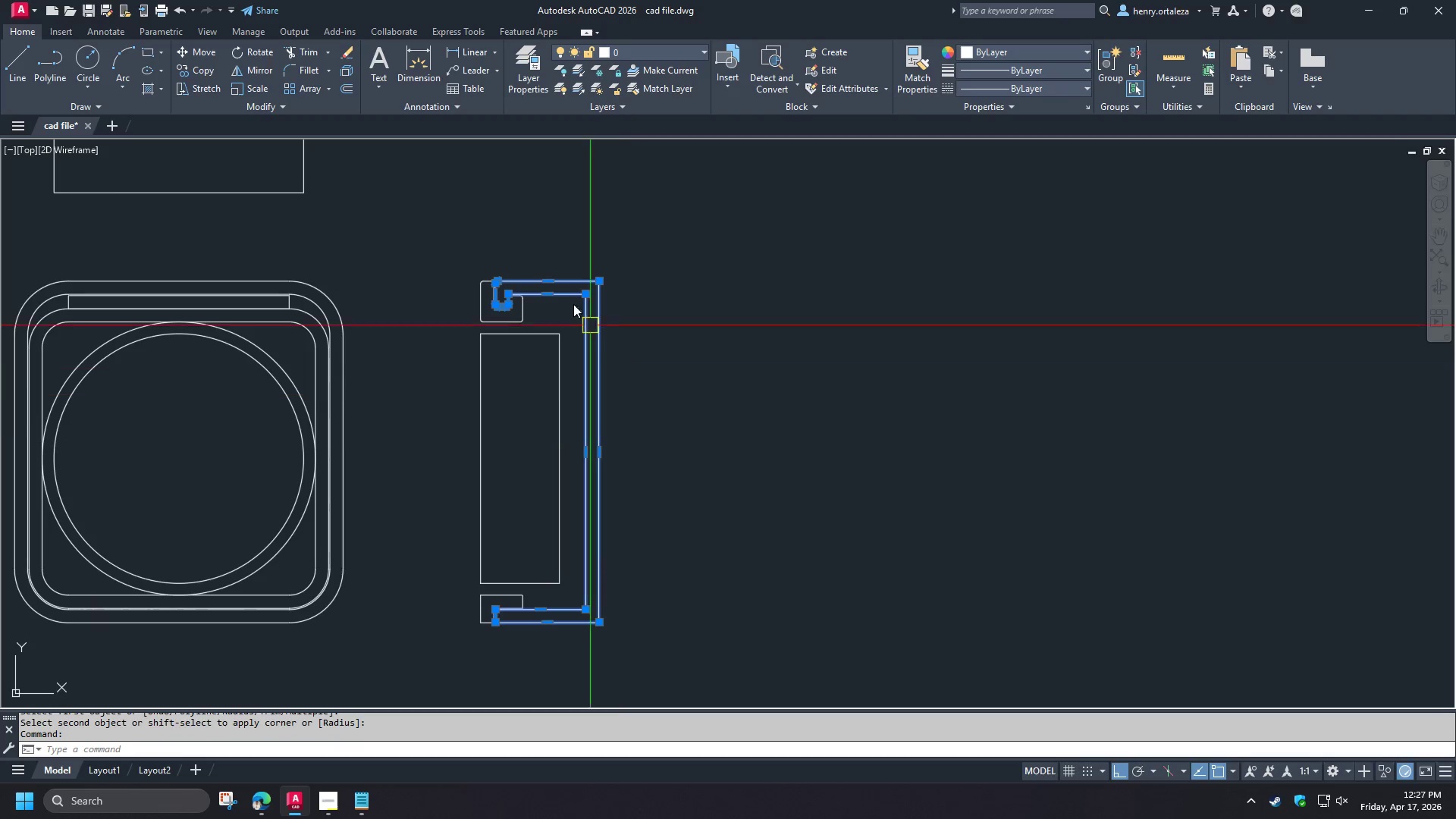 
scroll: coordinate [560, 285], scroll_direction: up, amount: 2.0
 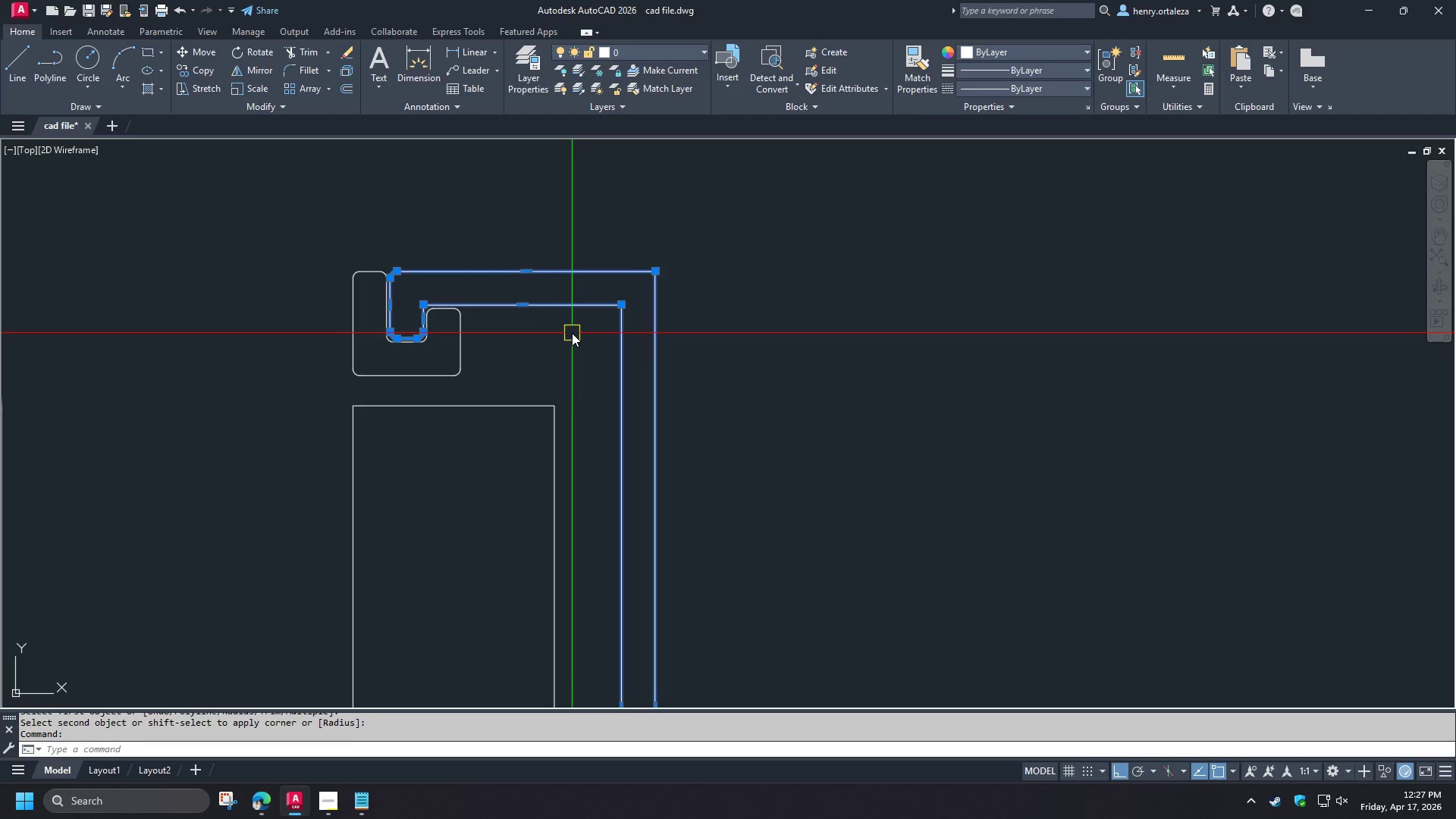 
scroll: coordinate [572, 333], scroll_direction: down, amount: 2.0
 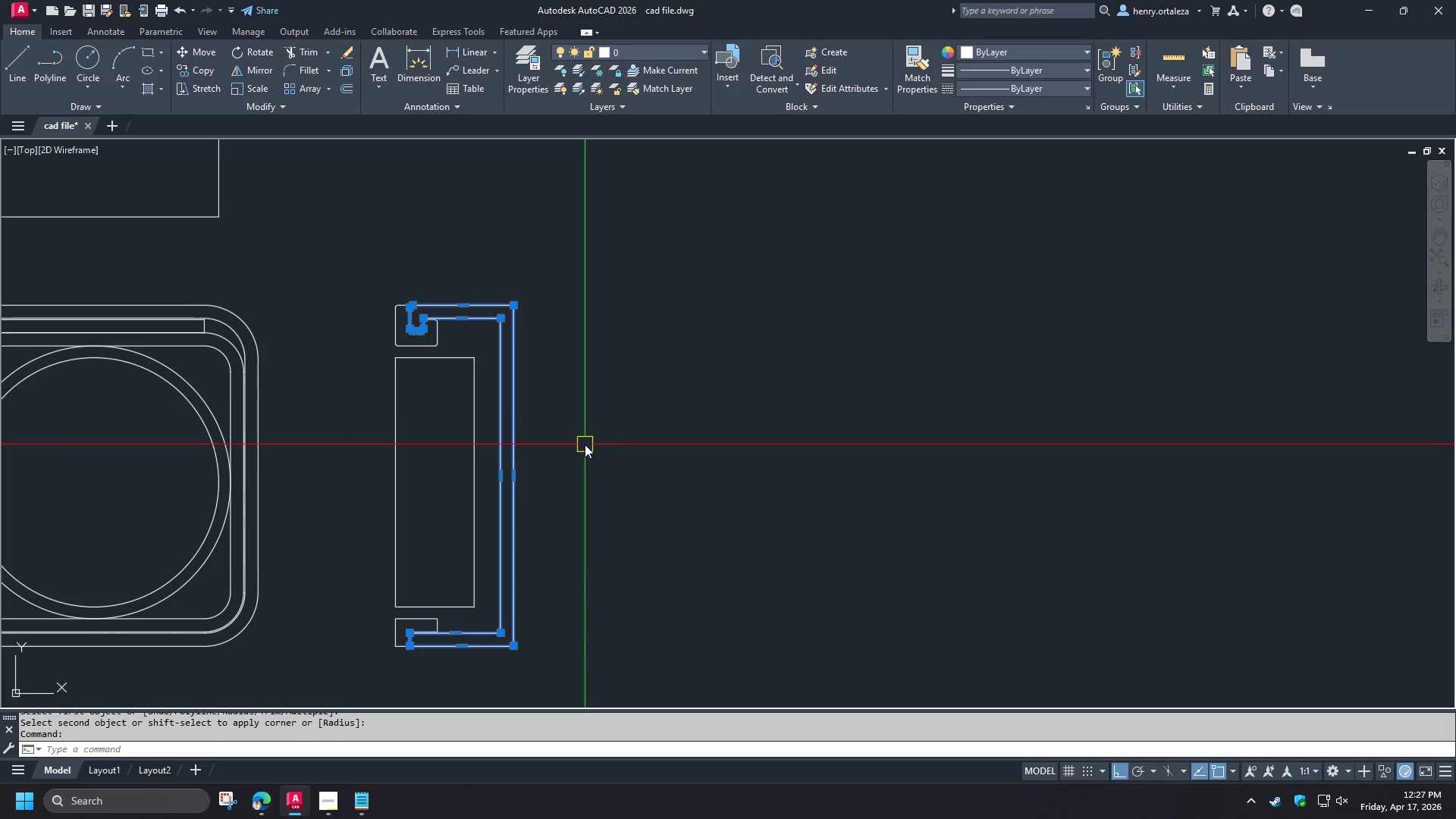 
type(co )
 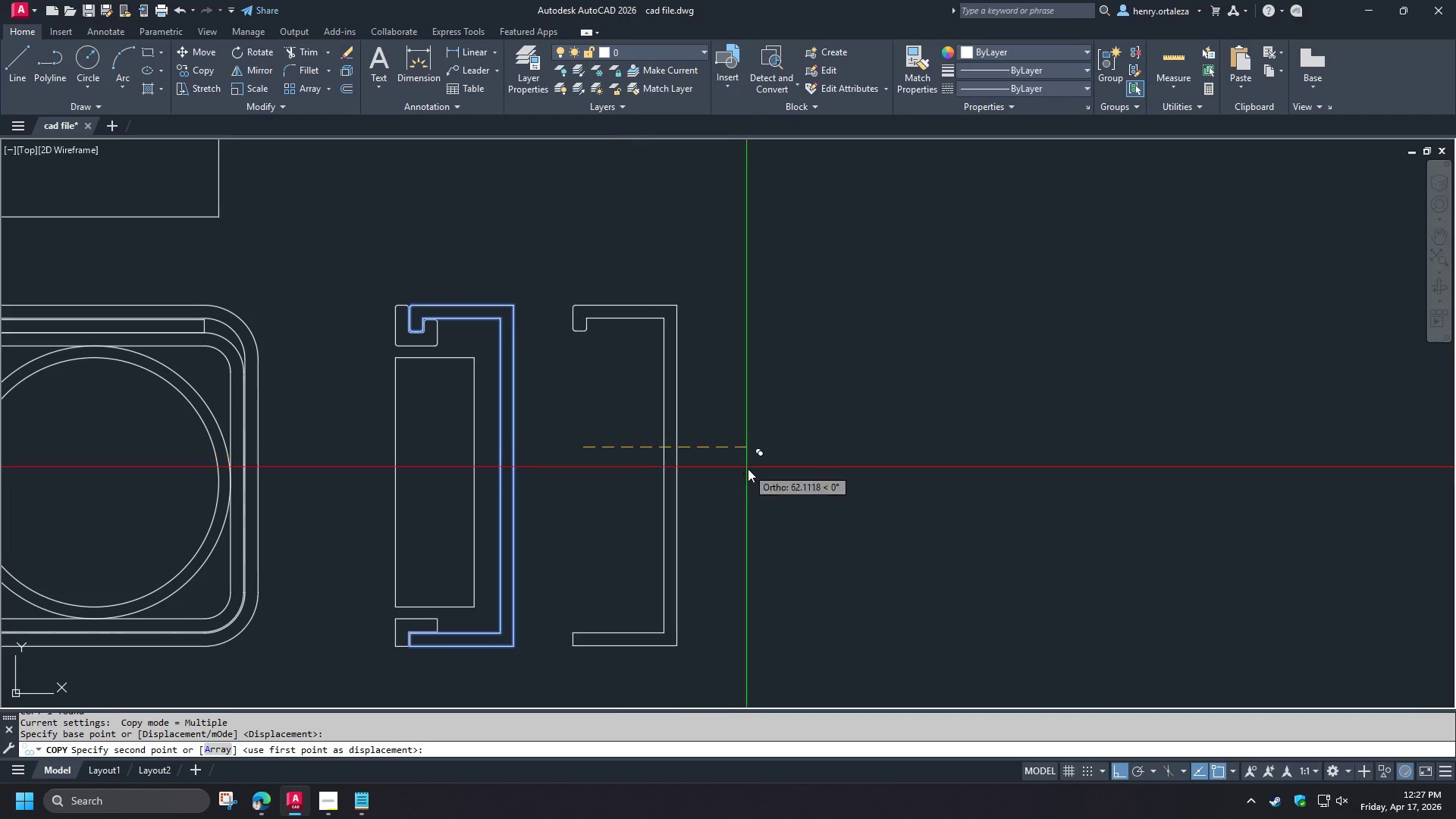 
left_click([748, 469])
 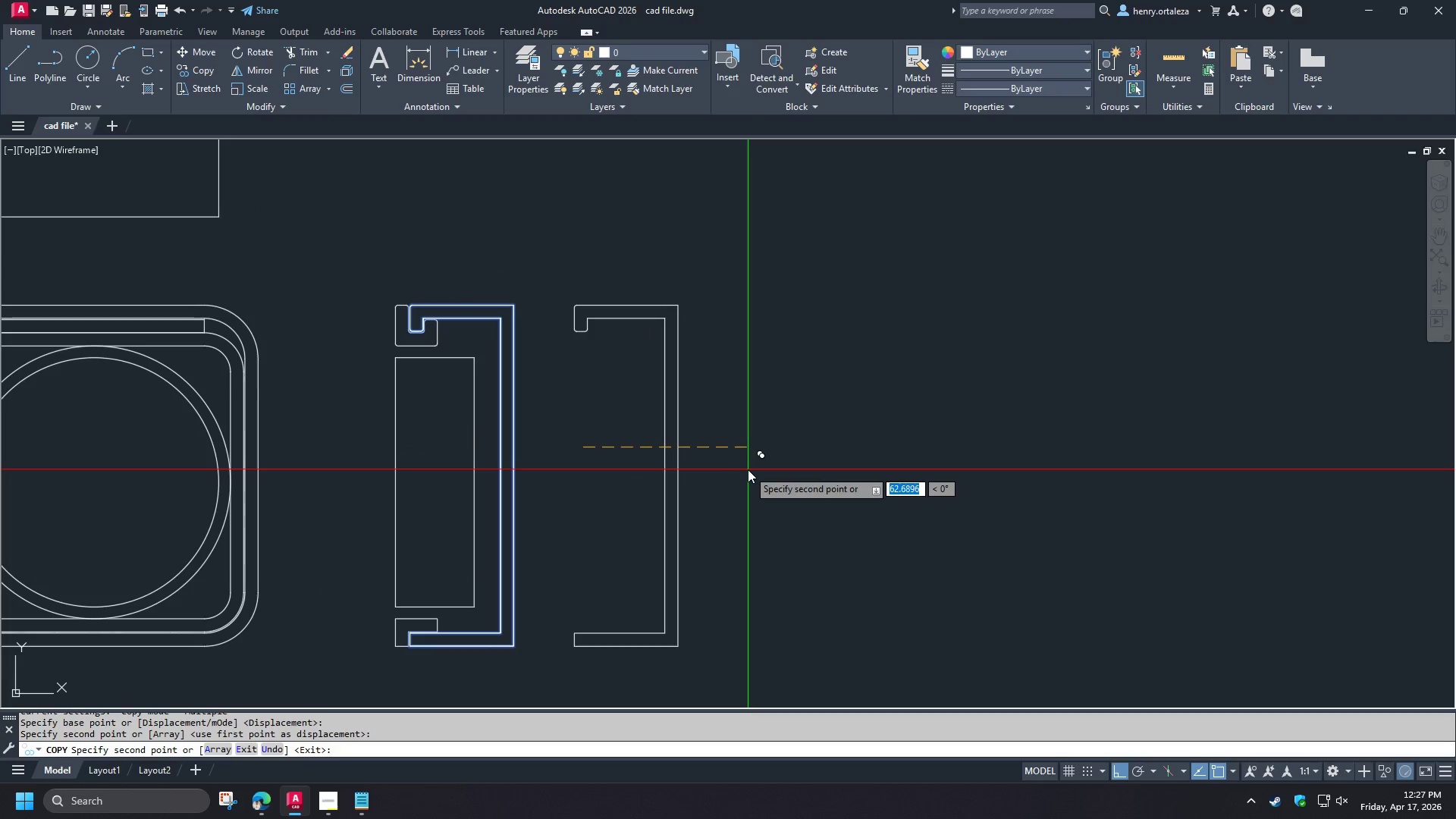 
key(Space)
 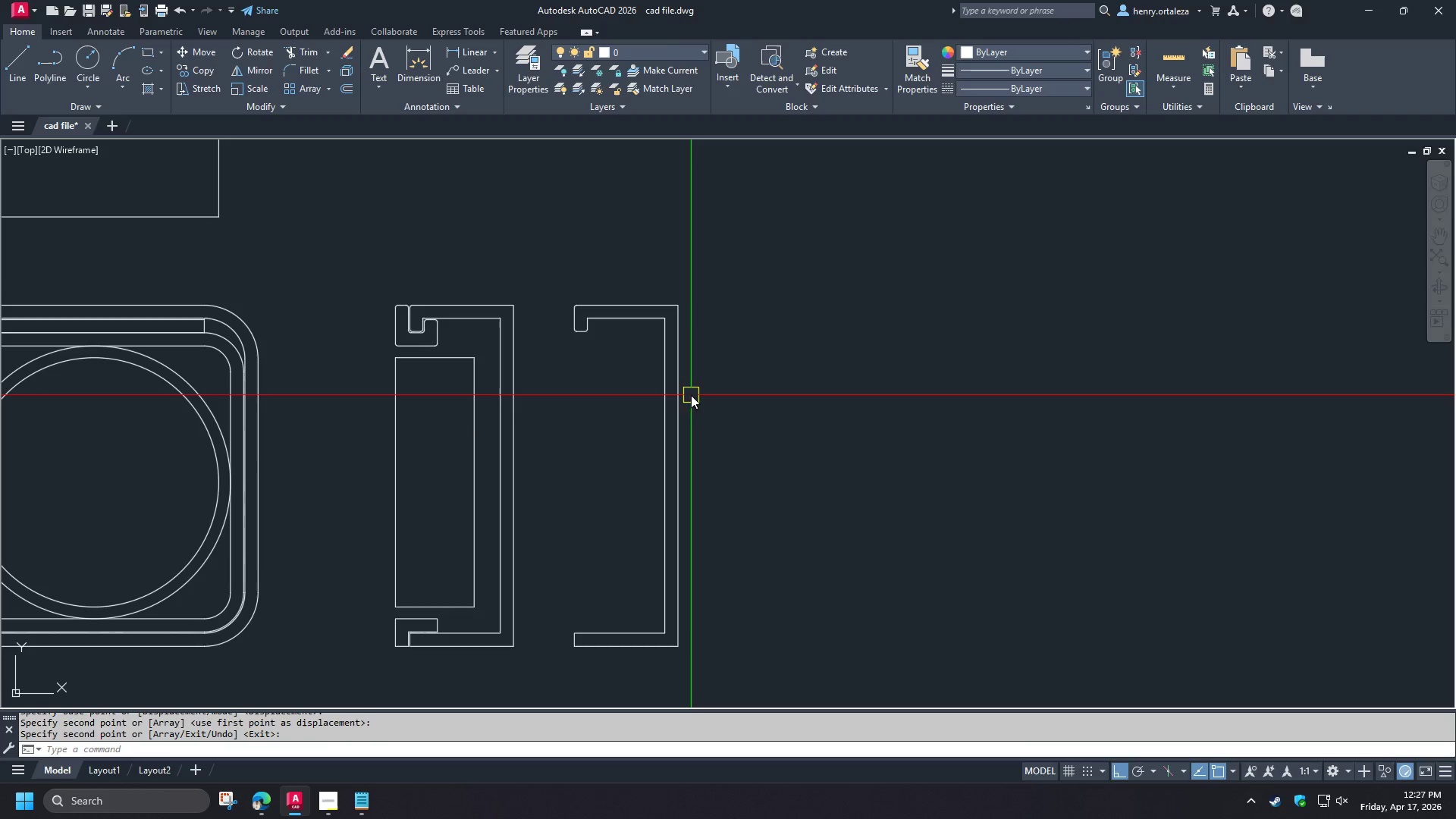 
mouse_move([657, 377])
 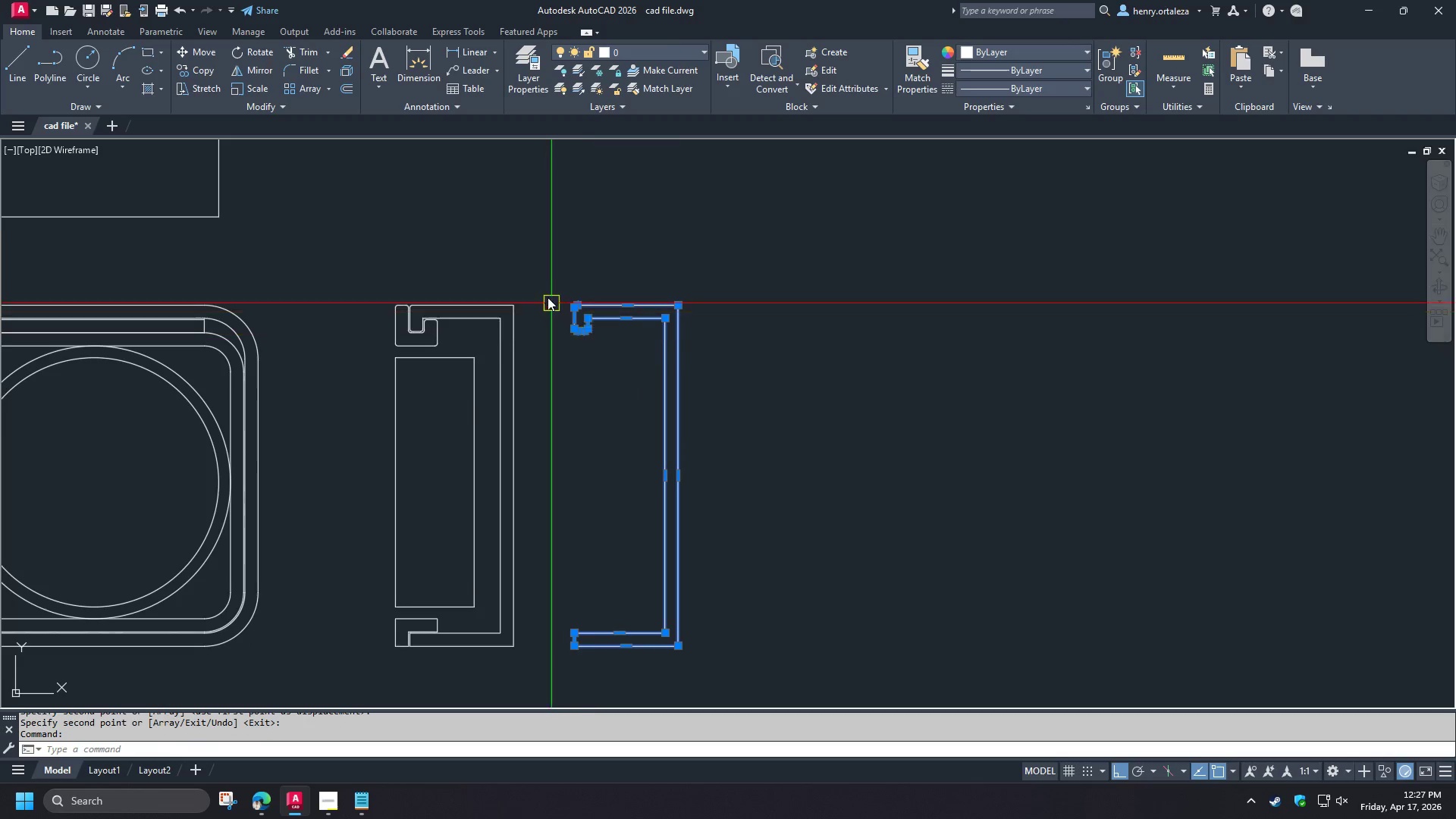 
scroll: coordinate [547, 297], scroll_direction: up, amount: 2.0
 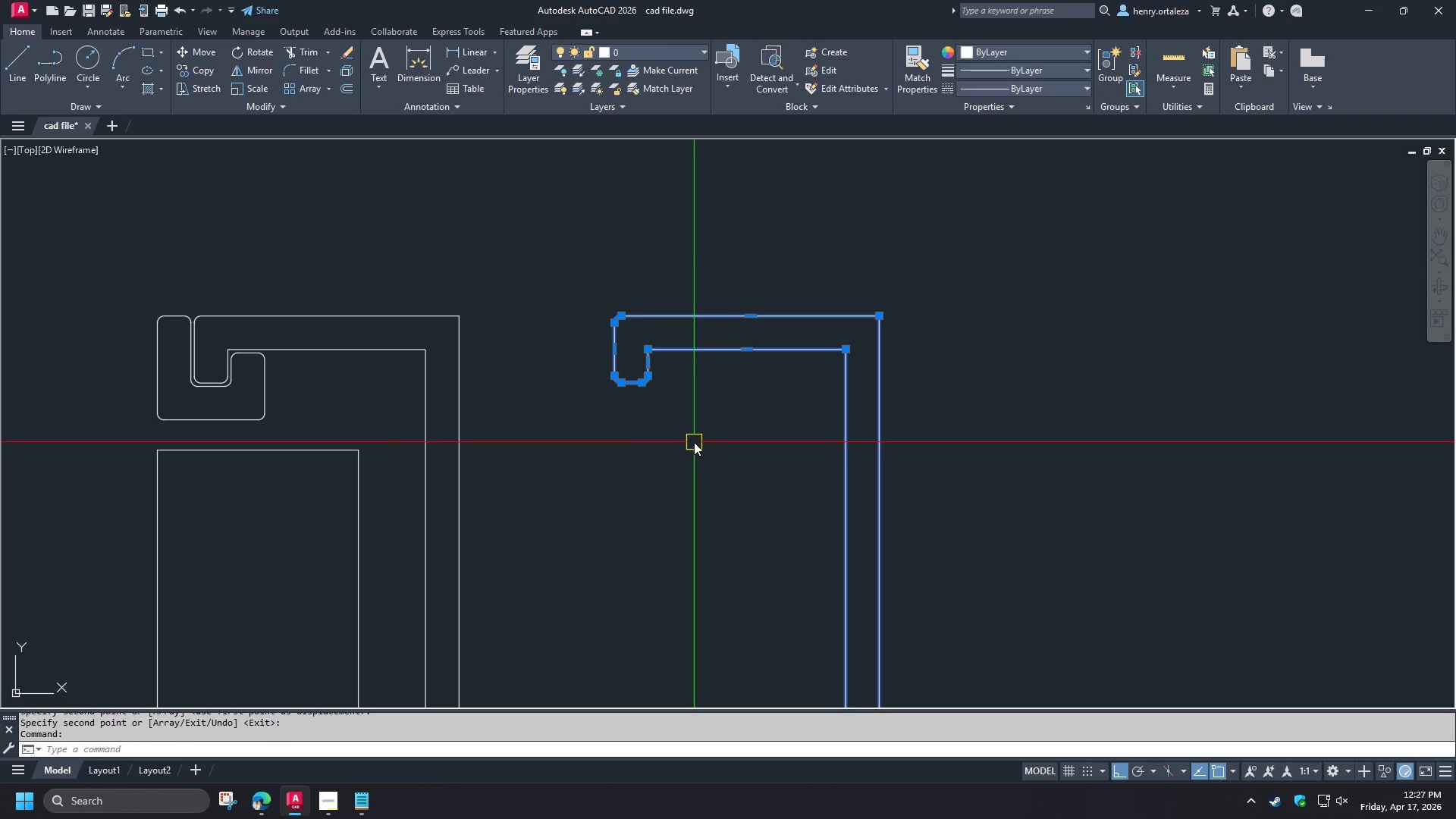 
wait(7.12)
 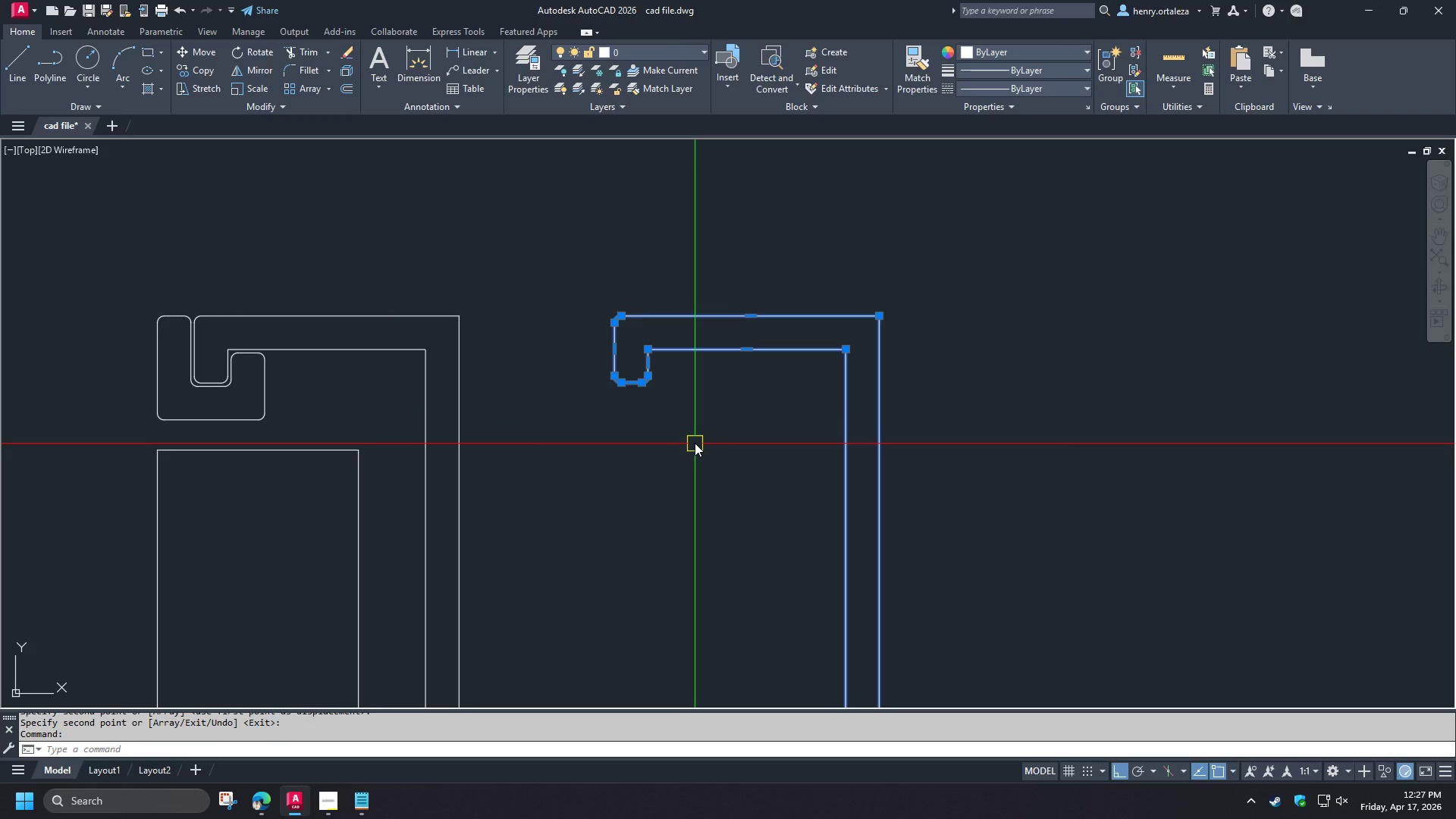 
key(M)
 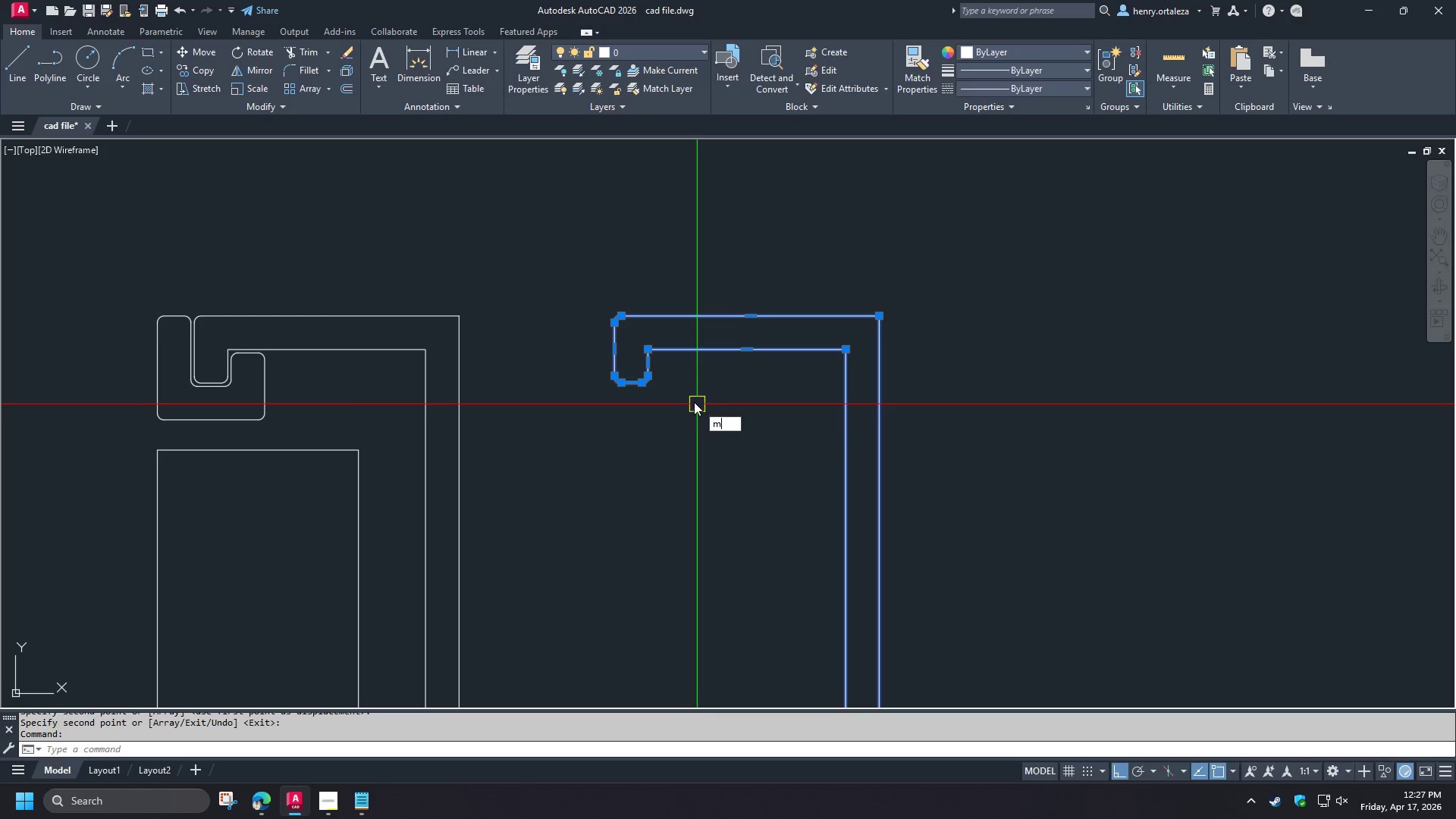 
key(Space)
 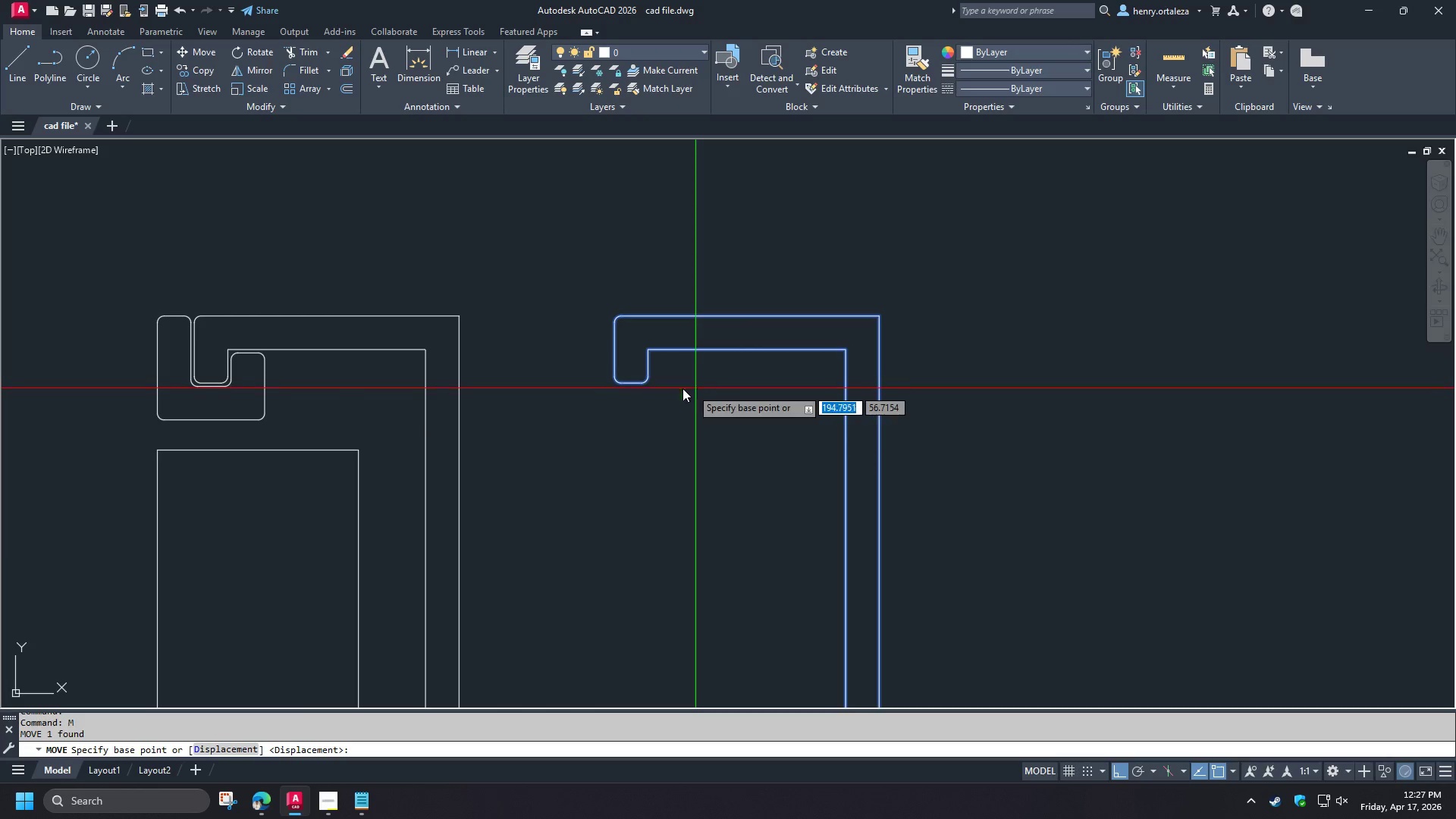 
key(Escape)
 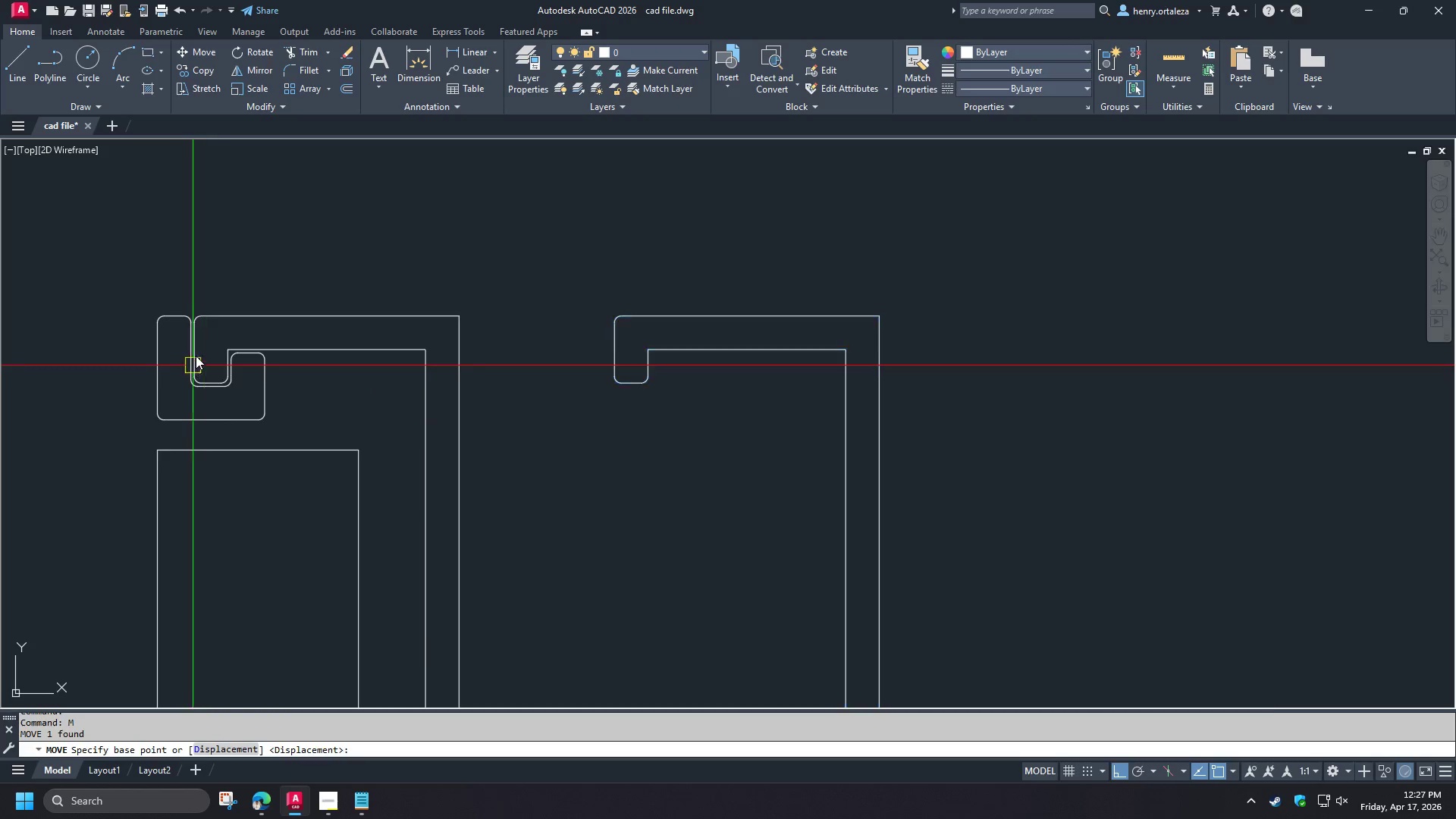 
key(F)
 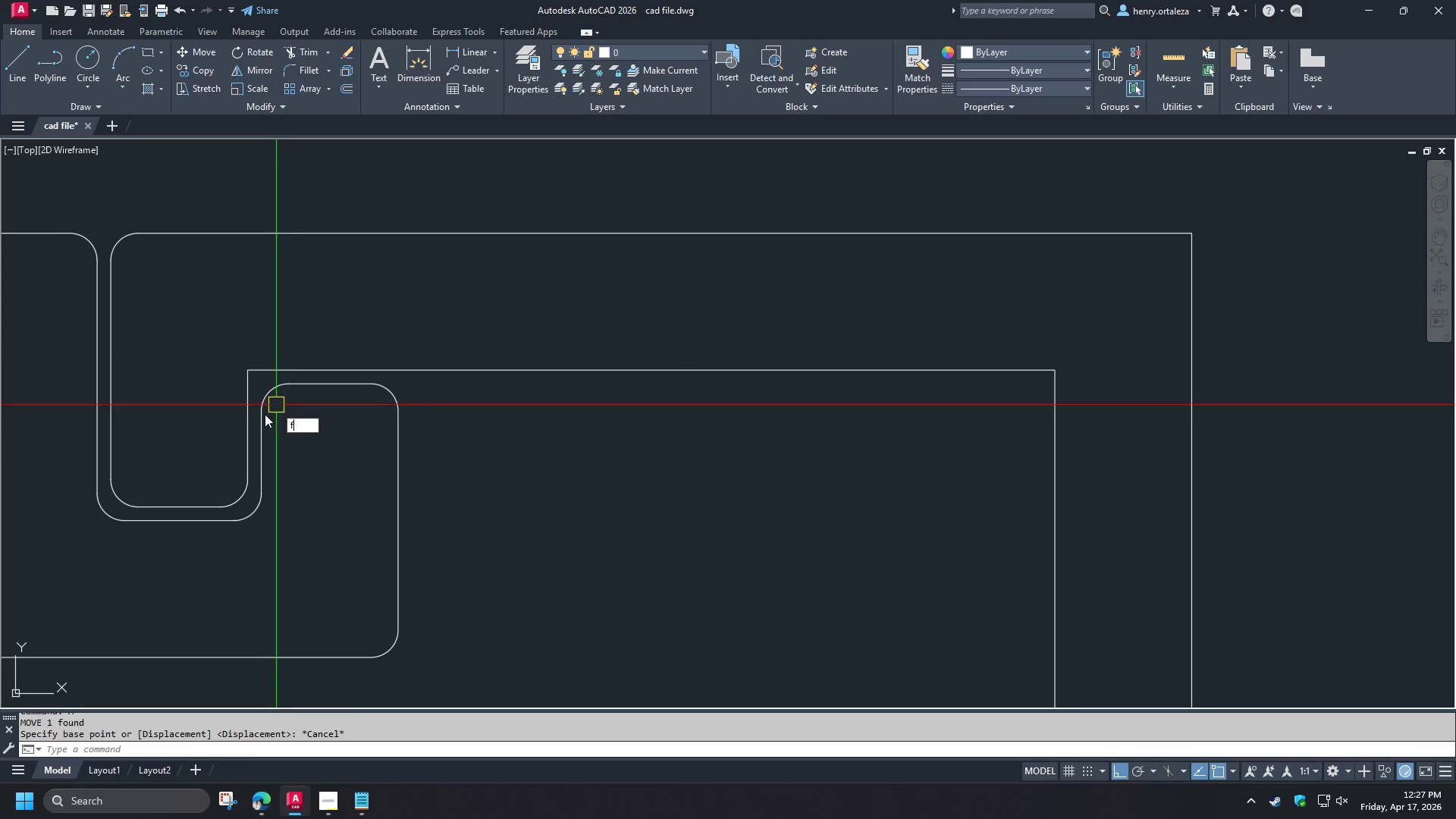 
scroll: coordinate [220, 341], scroll_direction: up, amount: 3.0
 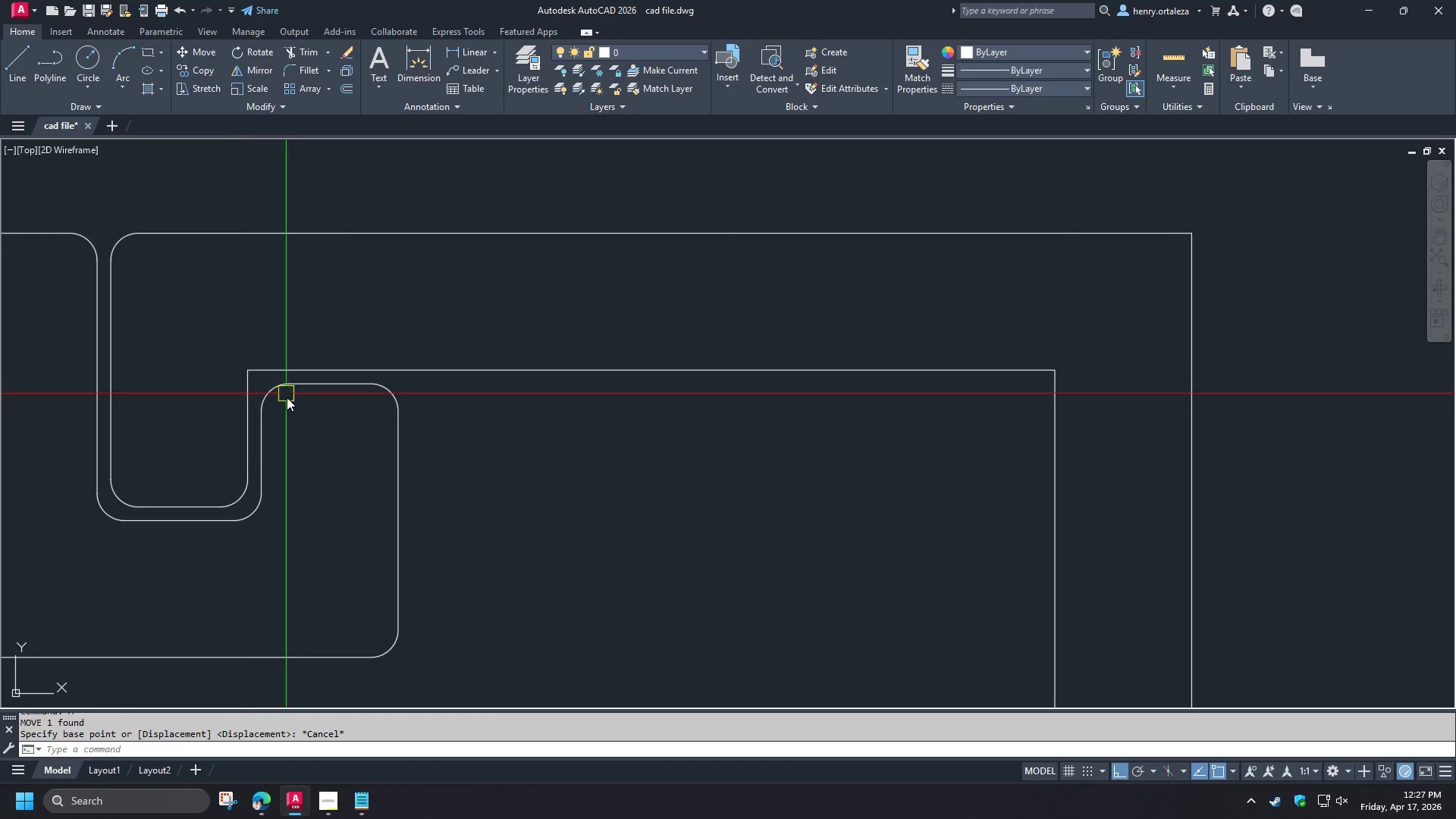 
key(Space)
 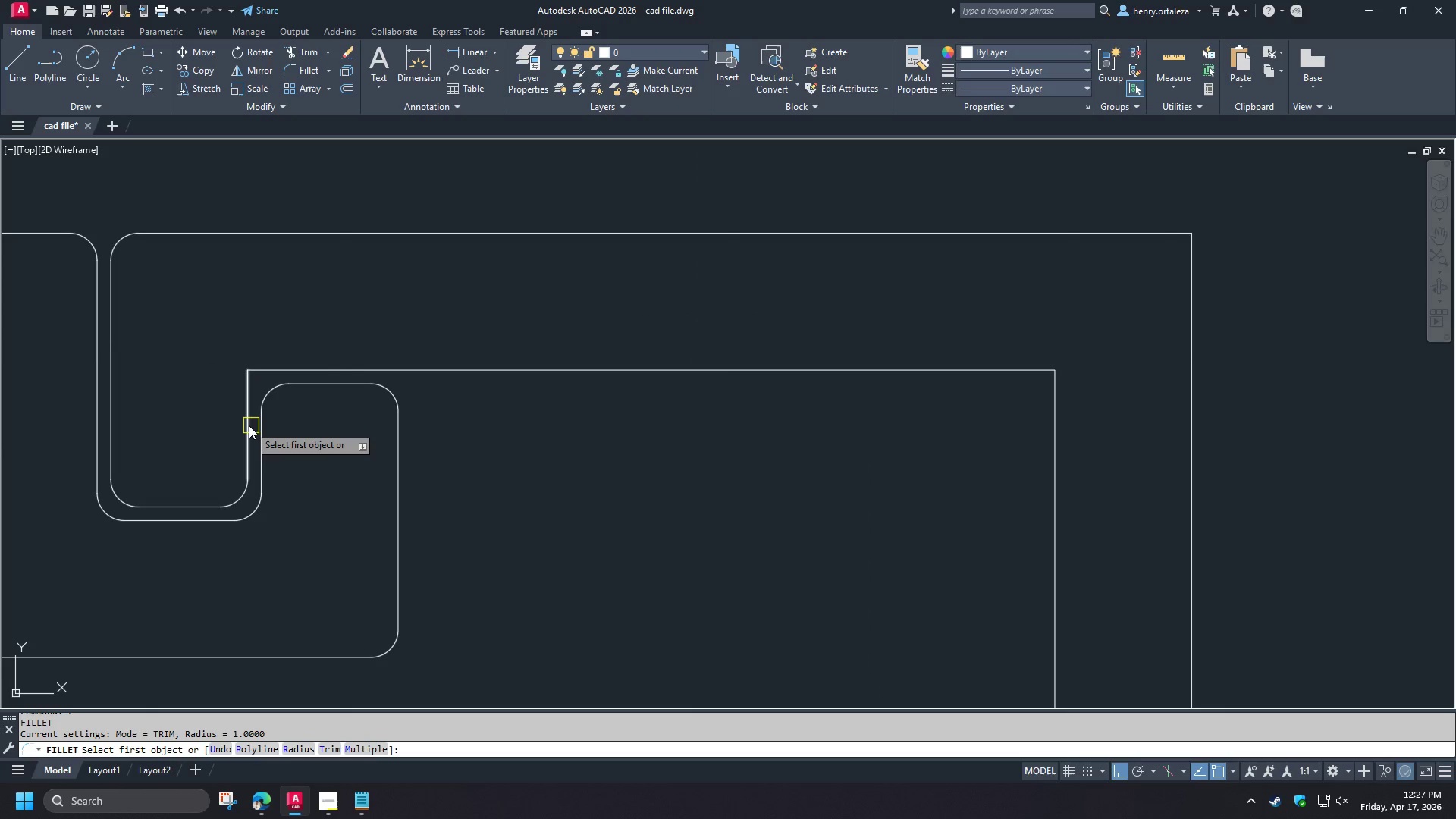 
left_click([249, 425])
 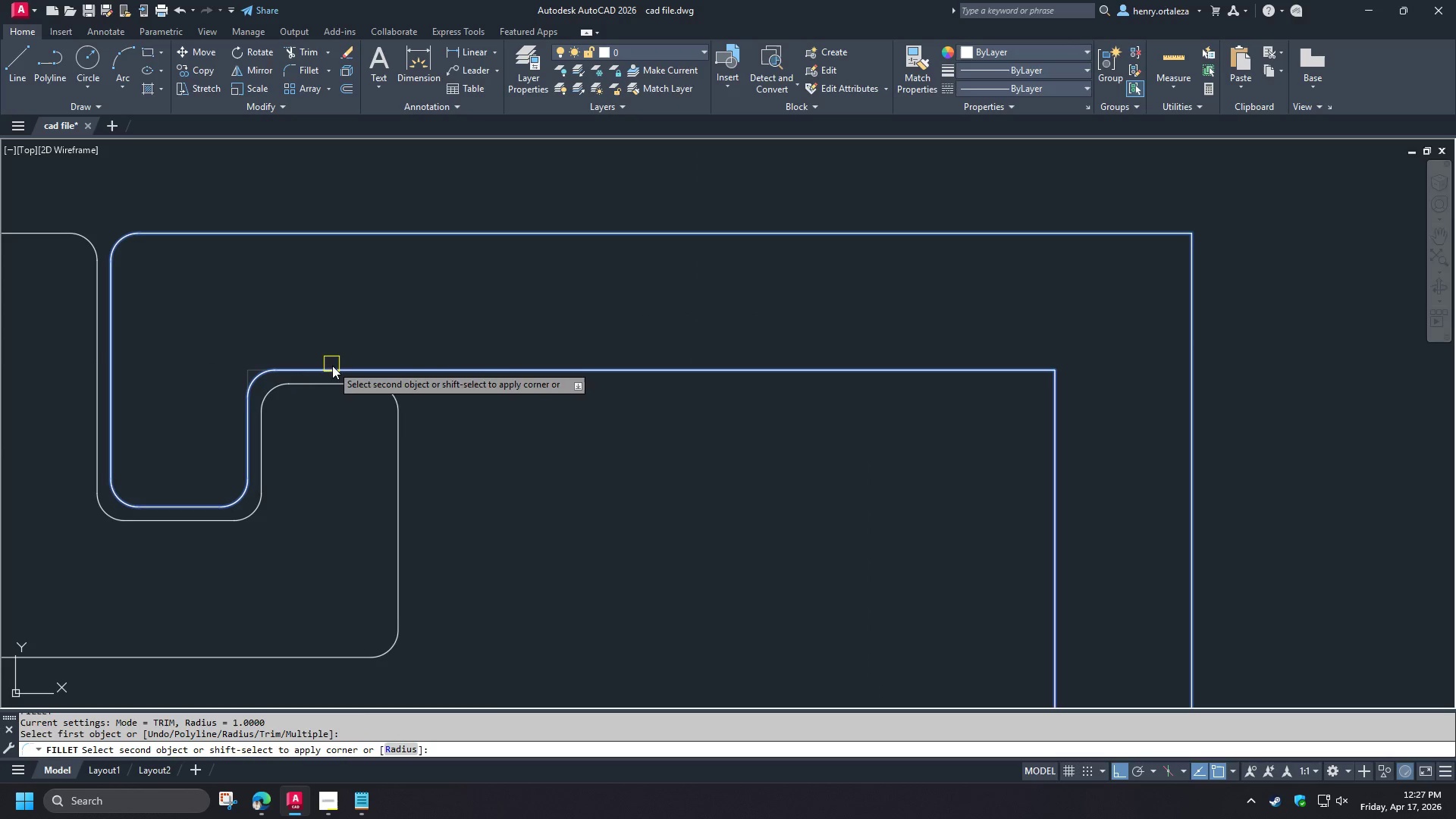 
left_click([332, 367])
 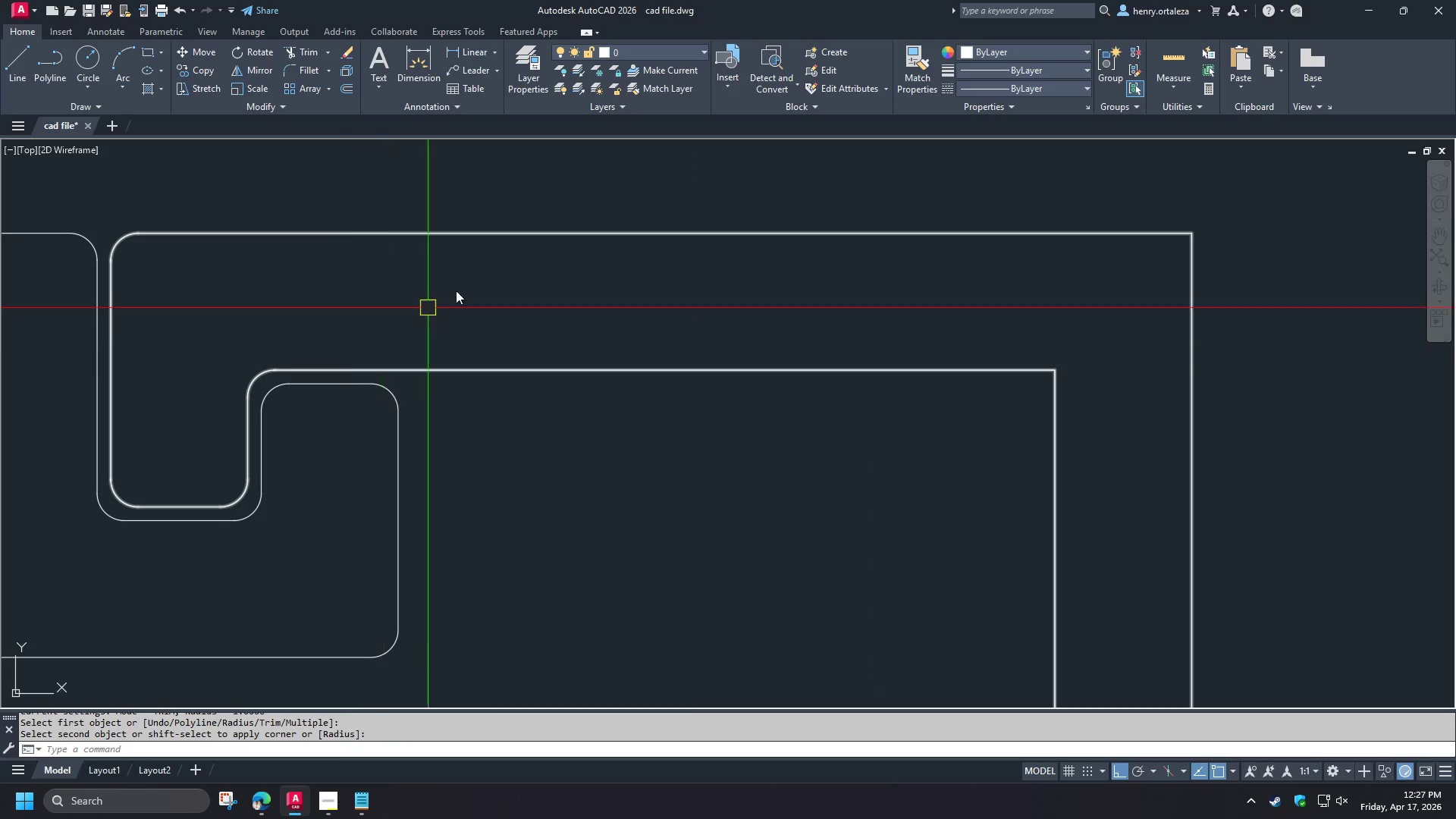 
scroll: coordinate [497, 287], scroll_direction: down, amount: 3.0
 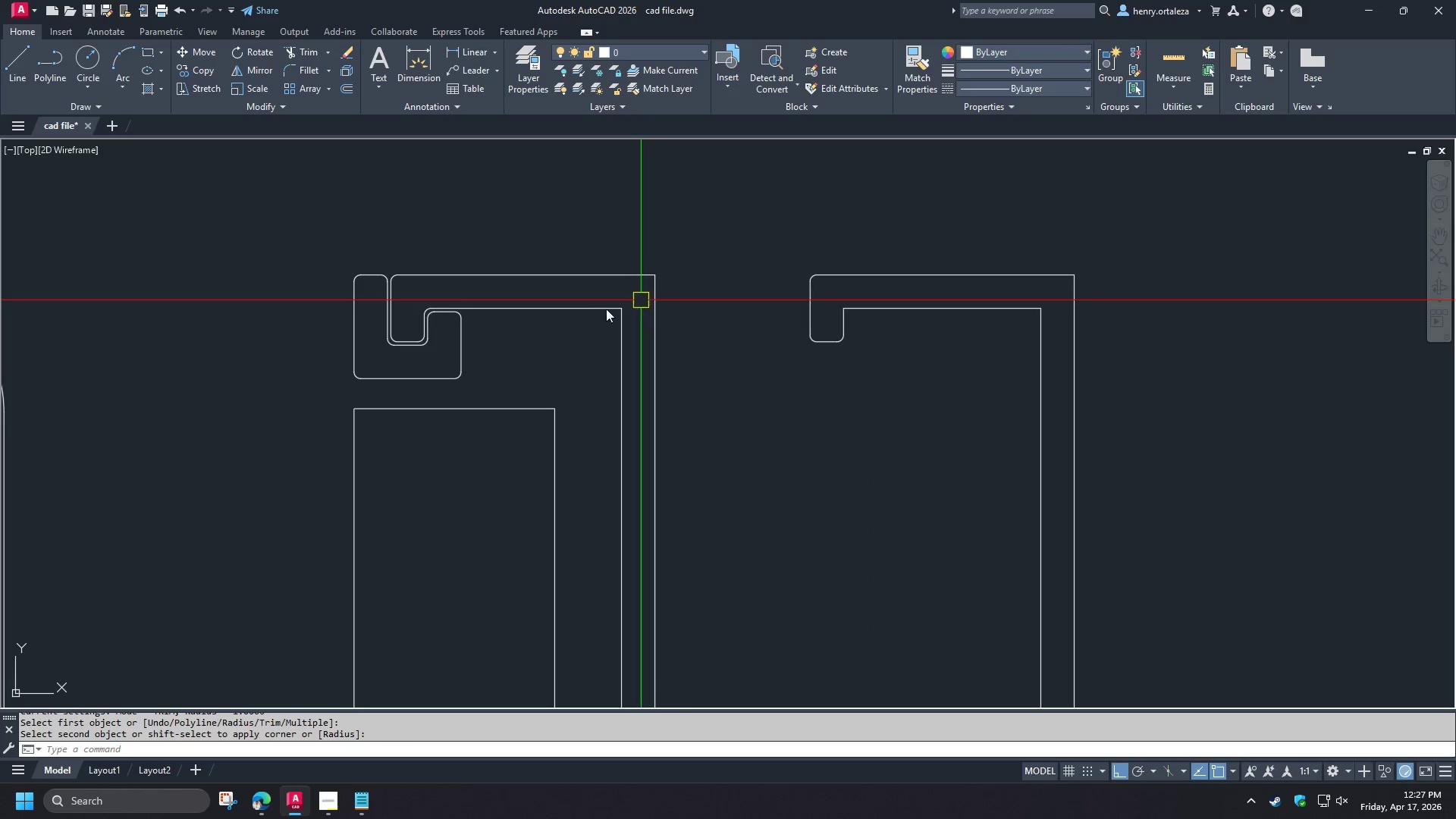 
key(F)
 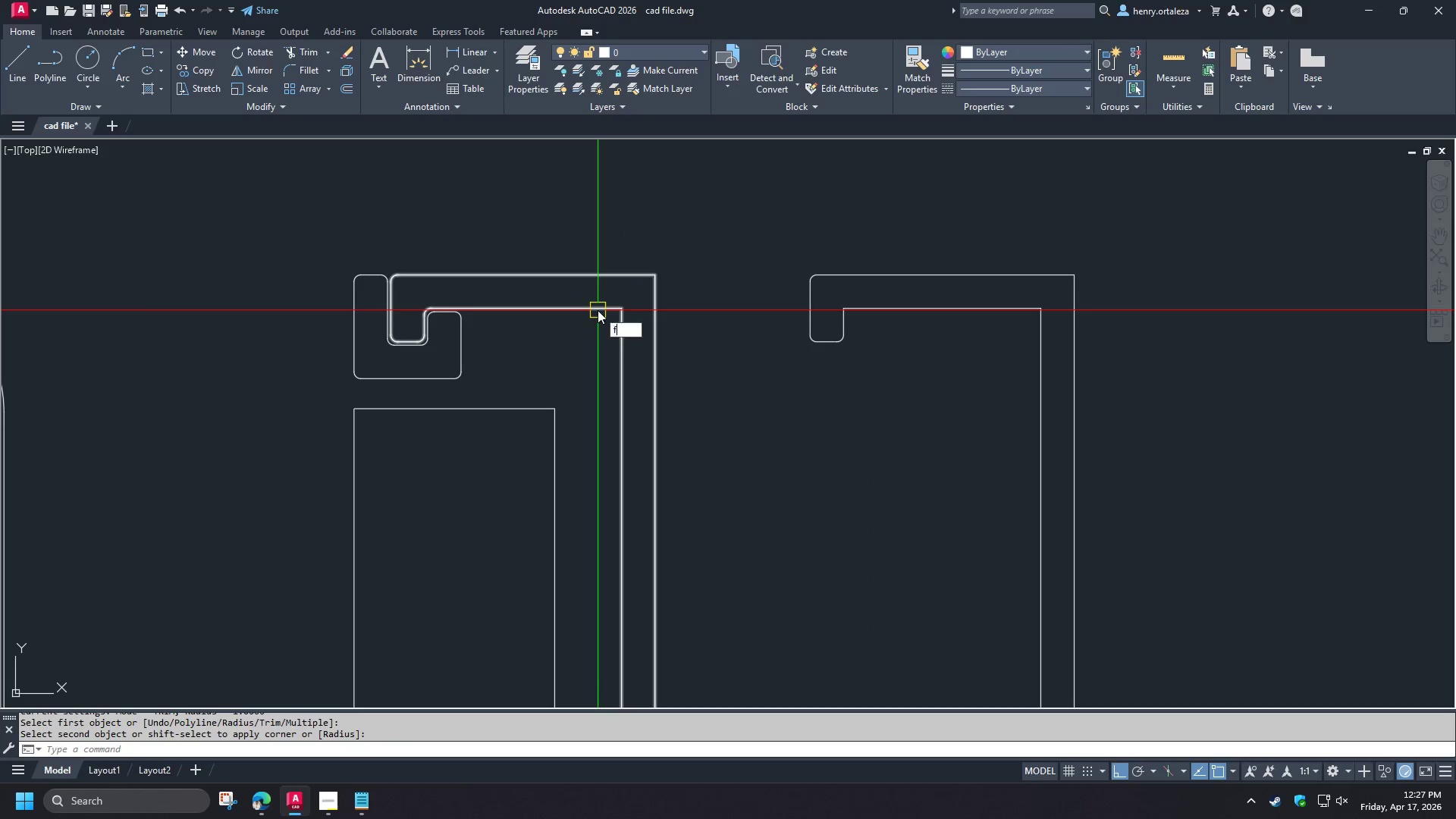 
key(Space)
 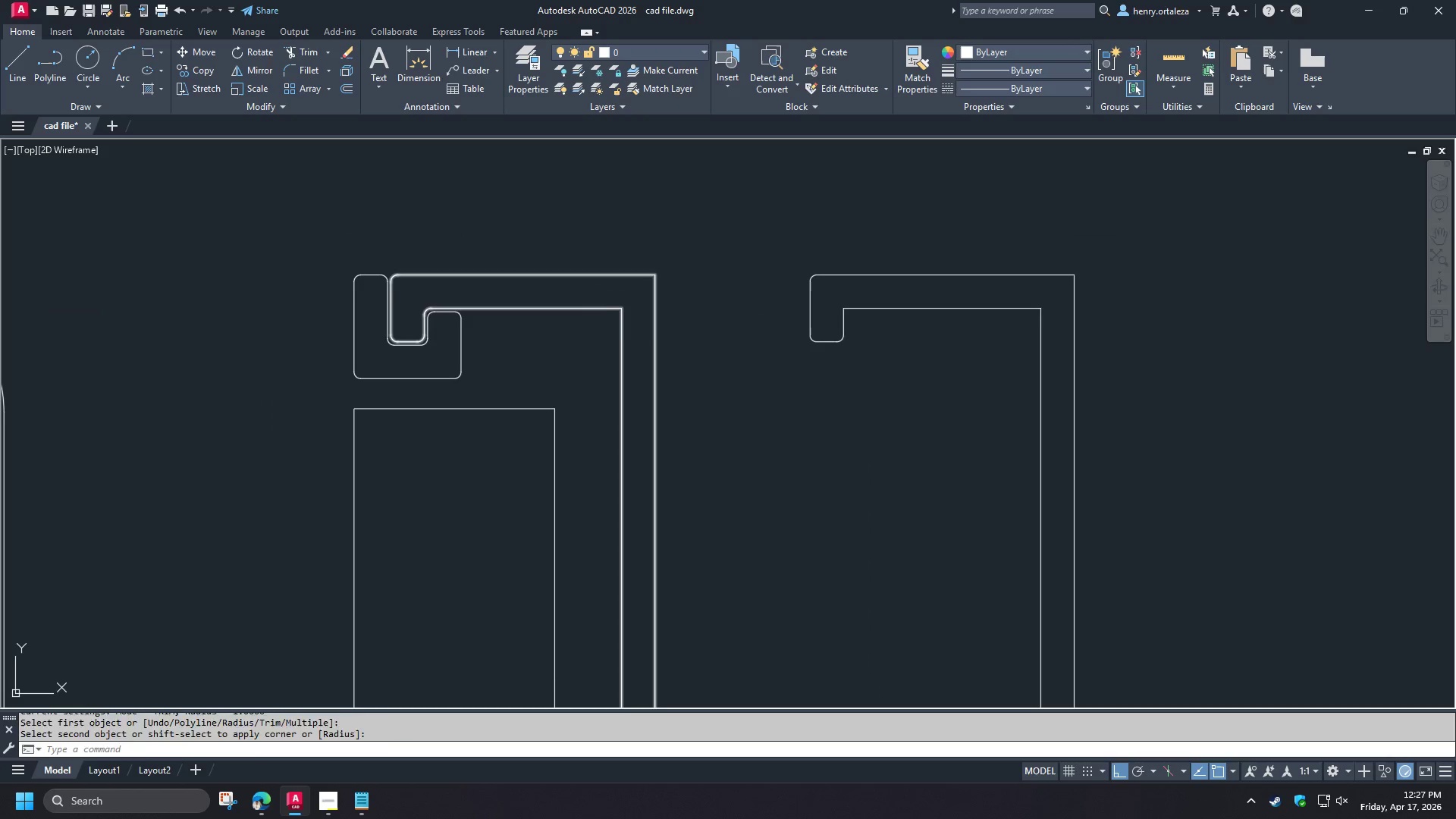 
left_click([598, 310])
 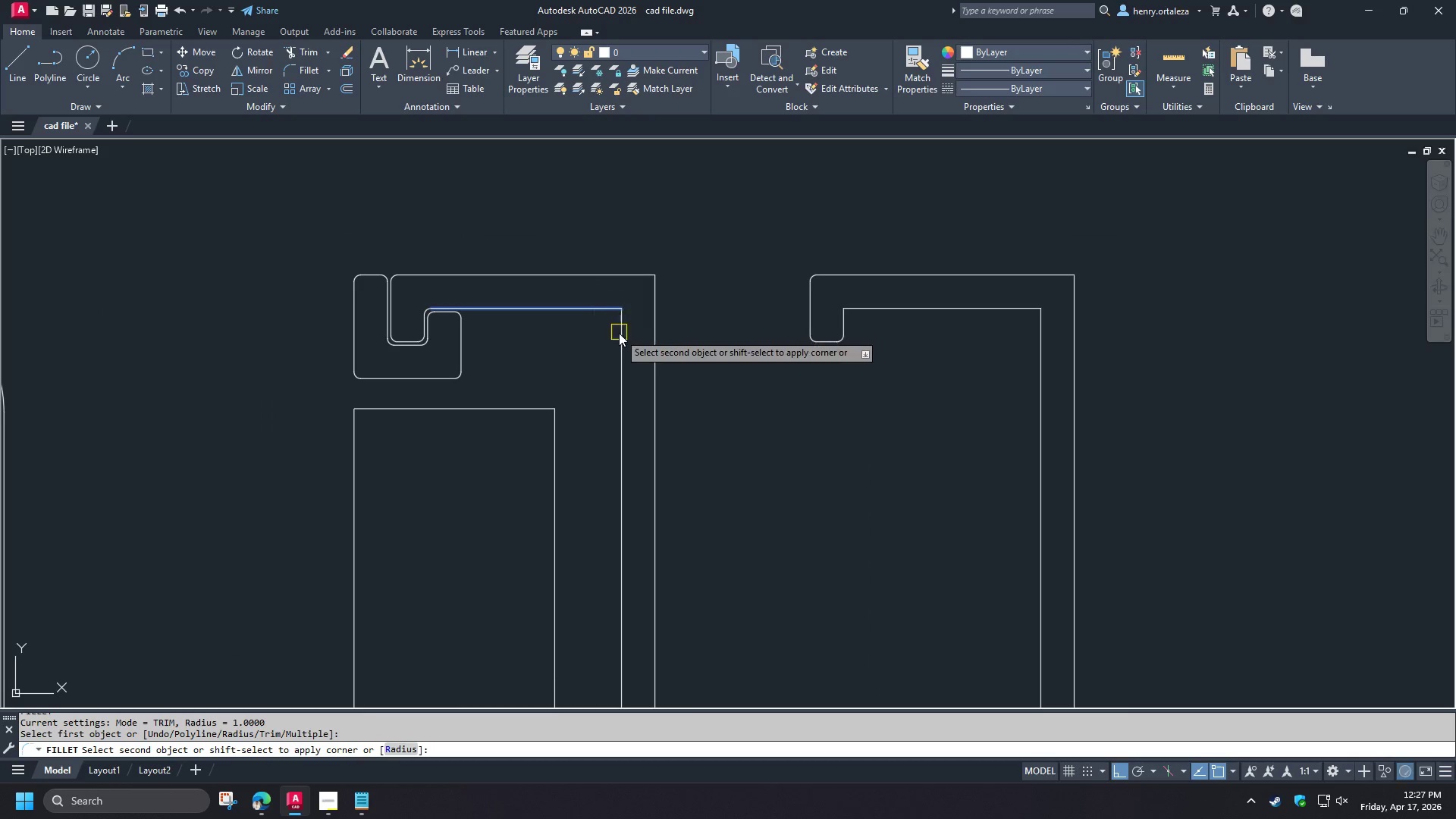 
double_click([619, 333])
 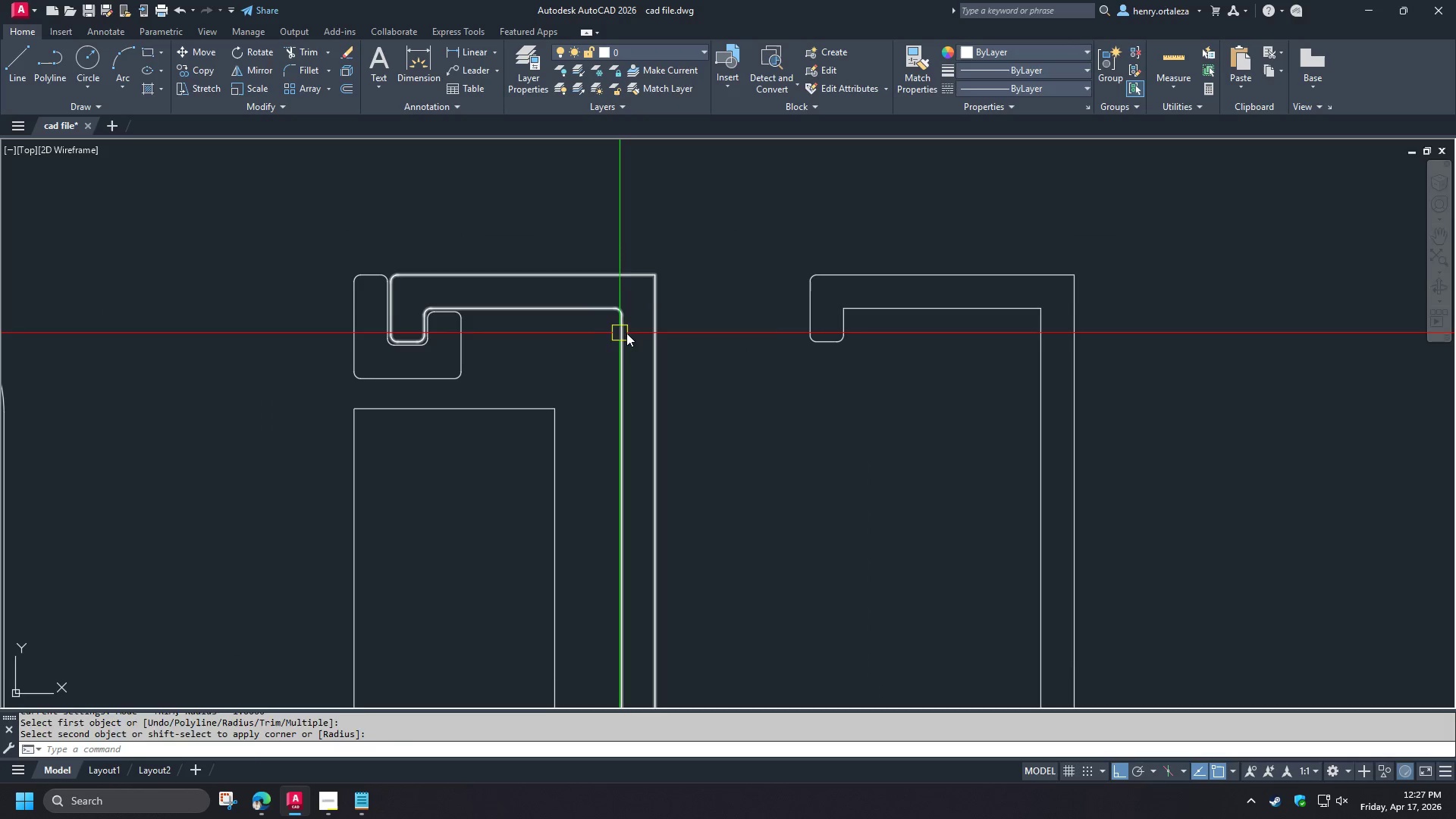 
key(Space)
 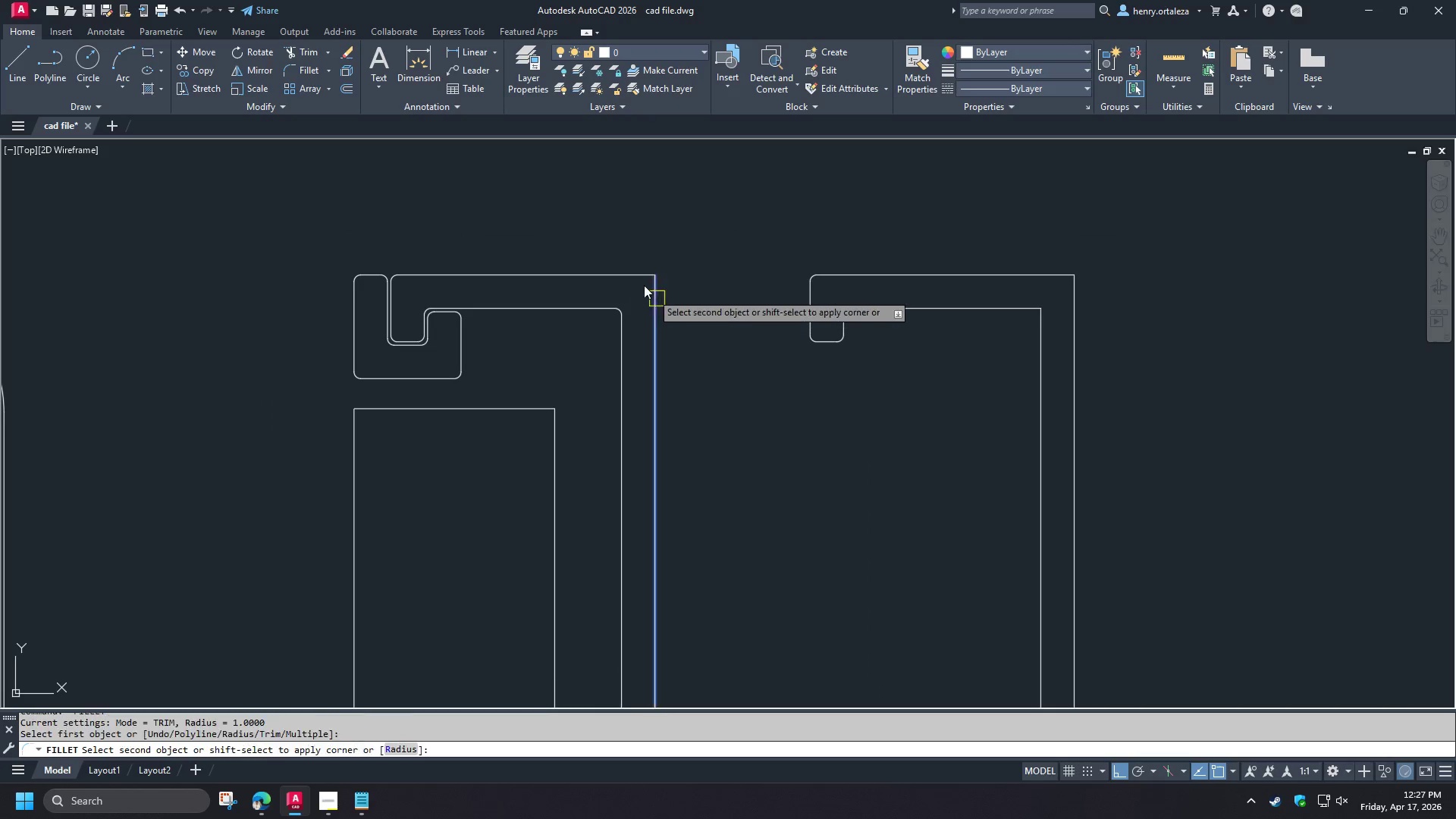 
double_click([627, 268])
 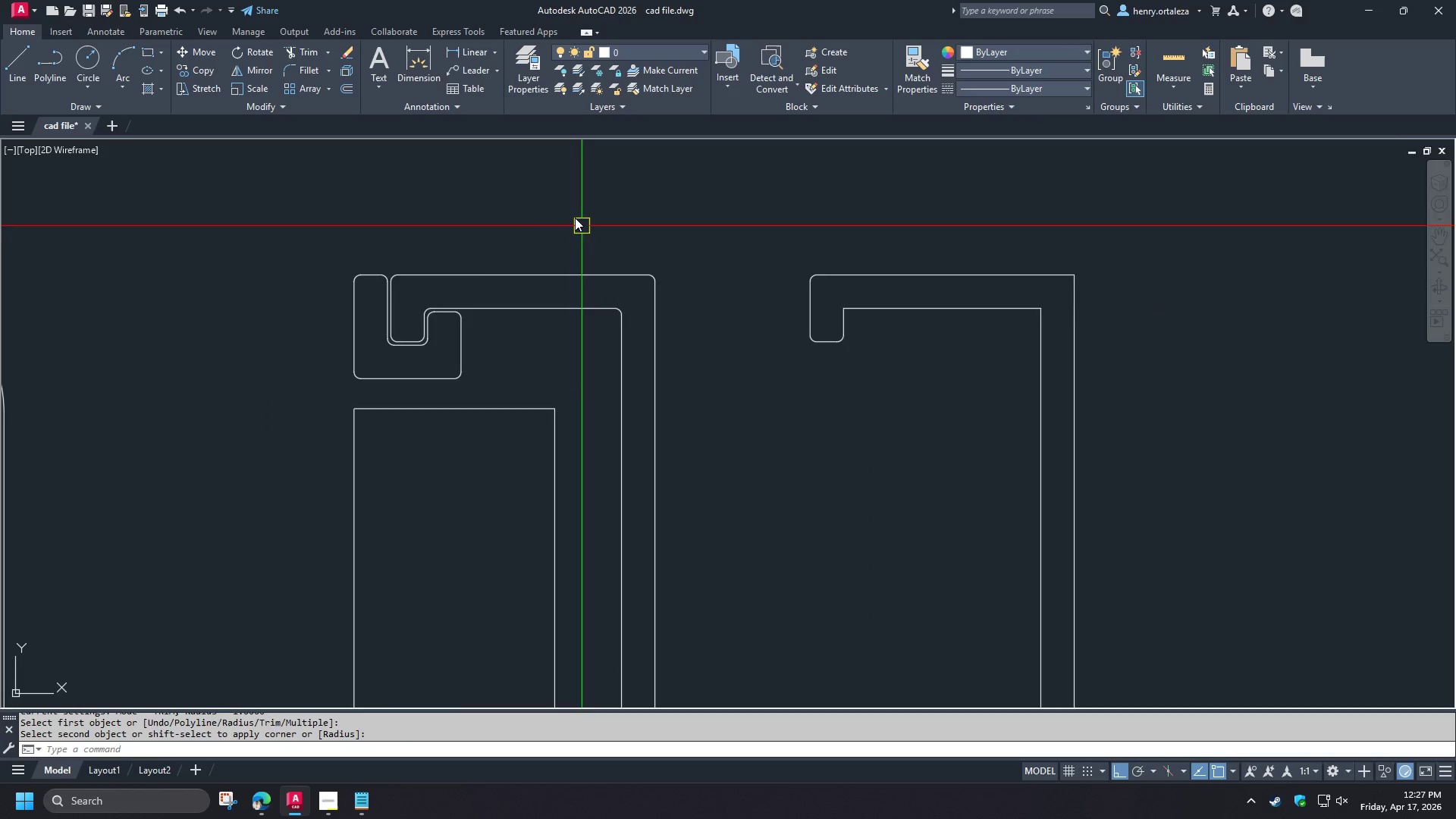 
scroll: coordinate [575, 218], scroll_direction: down, amount: 3.0
 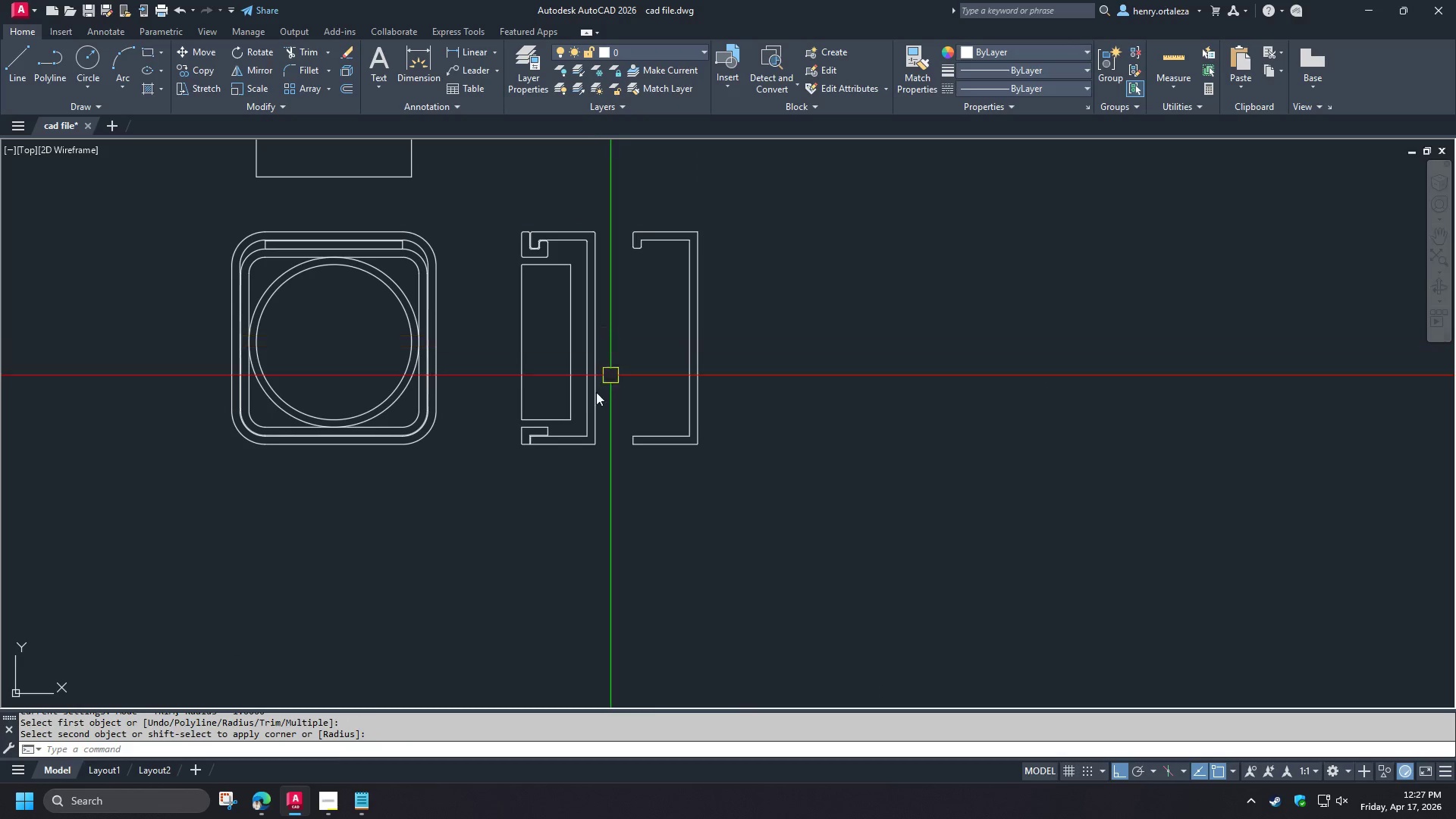 
key(Space)
 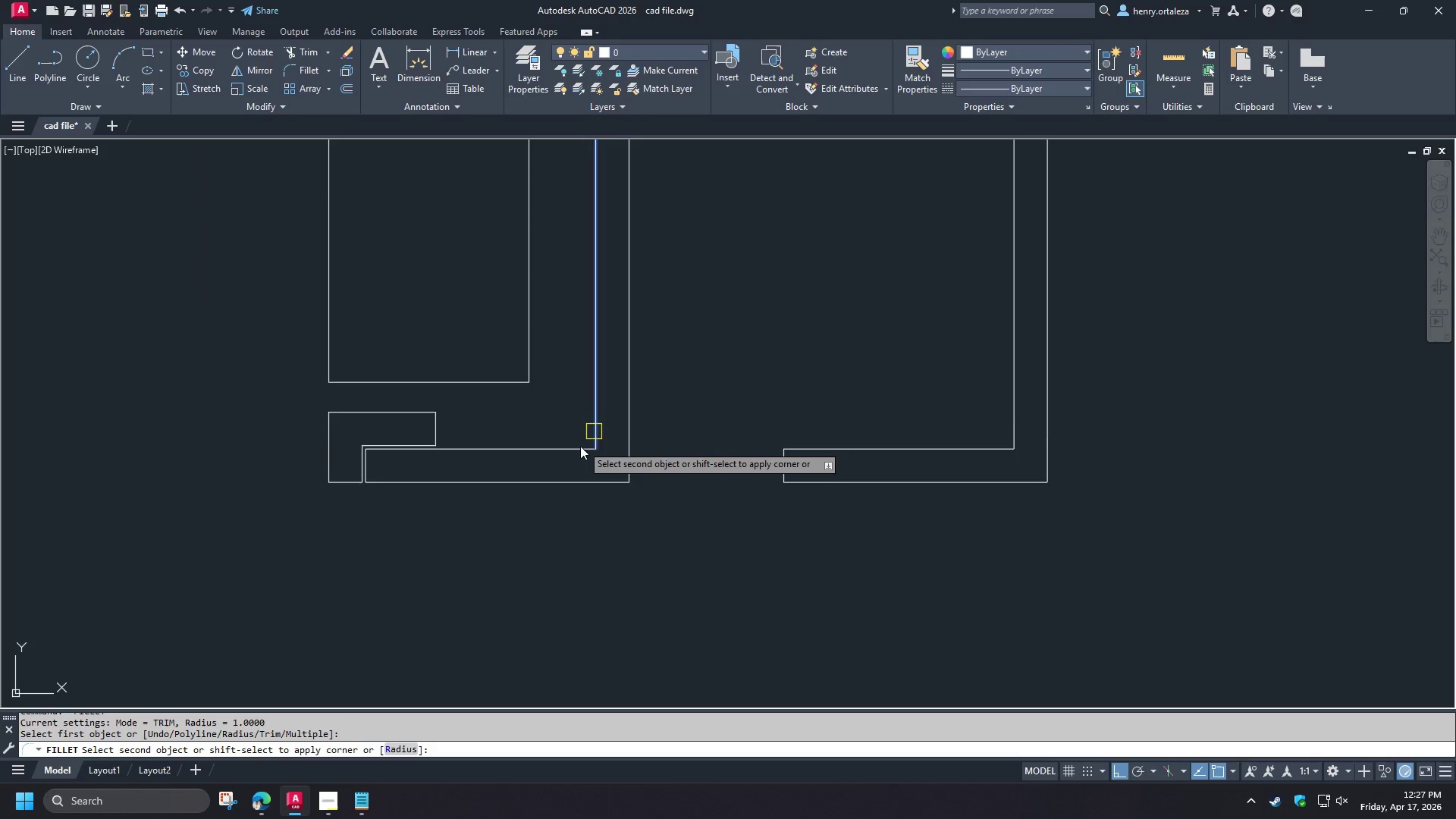 
scroll: coordinate [579, 434], scroll_direction: up, amount: 3.0
 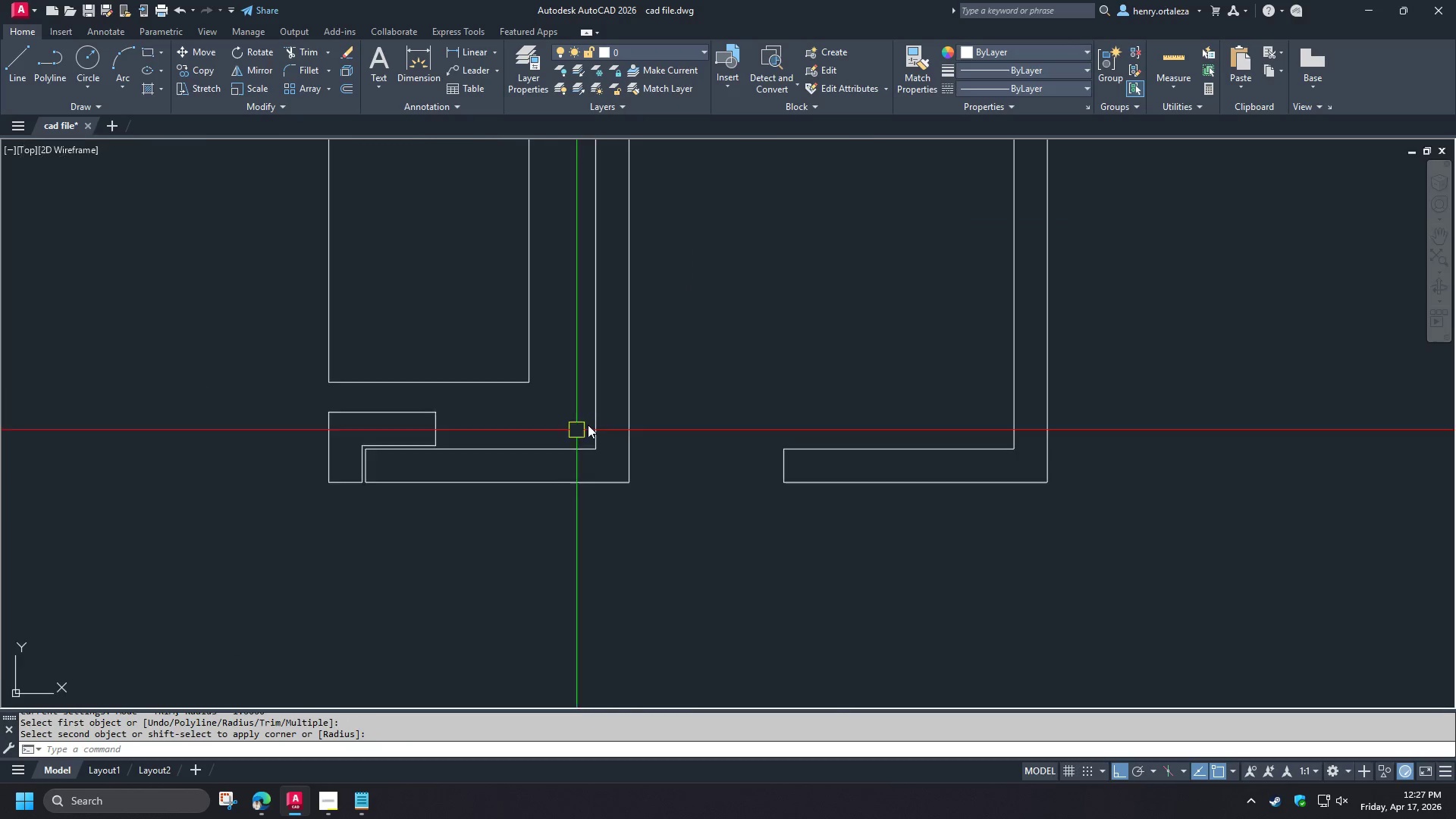 
double_click([579, 446])
 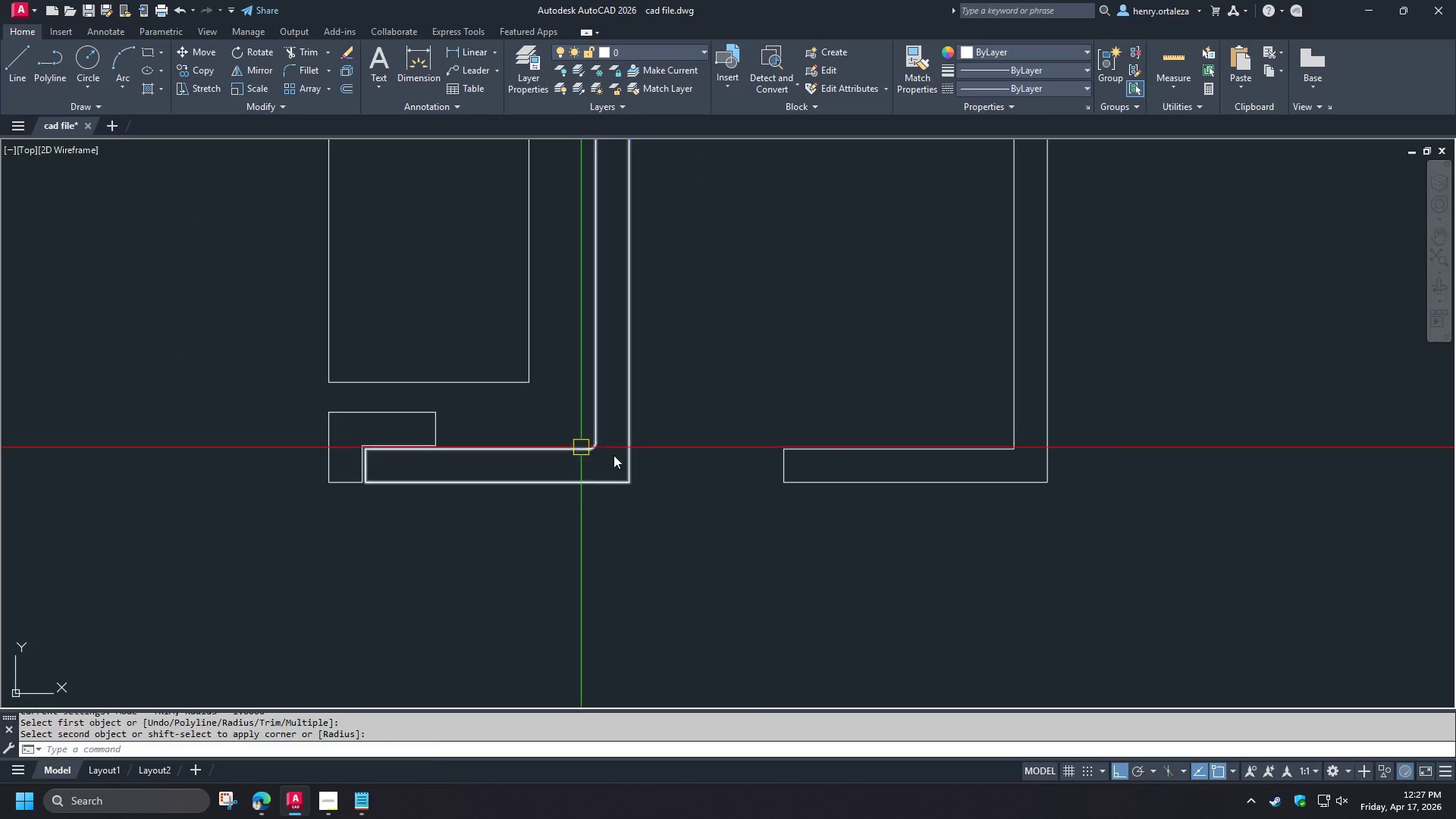 
key(Space)
 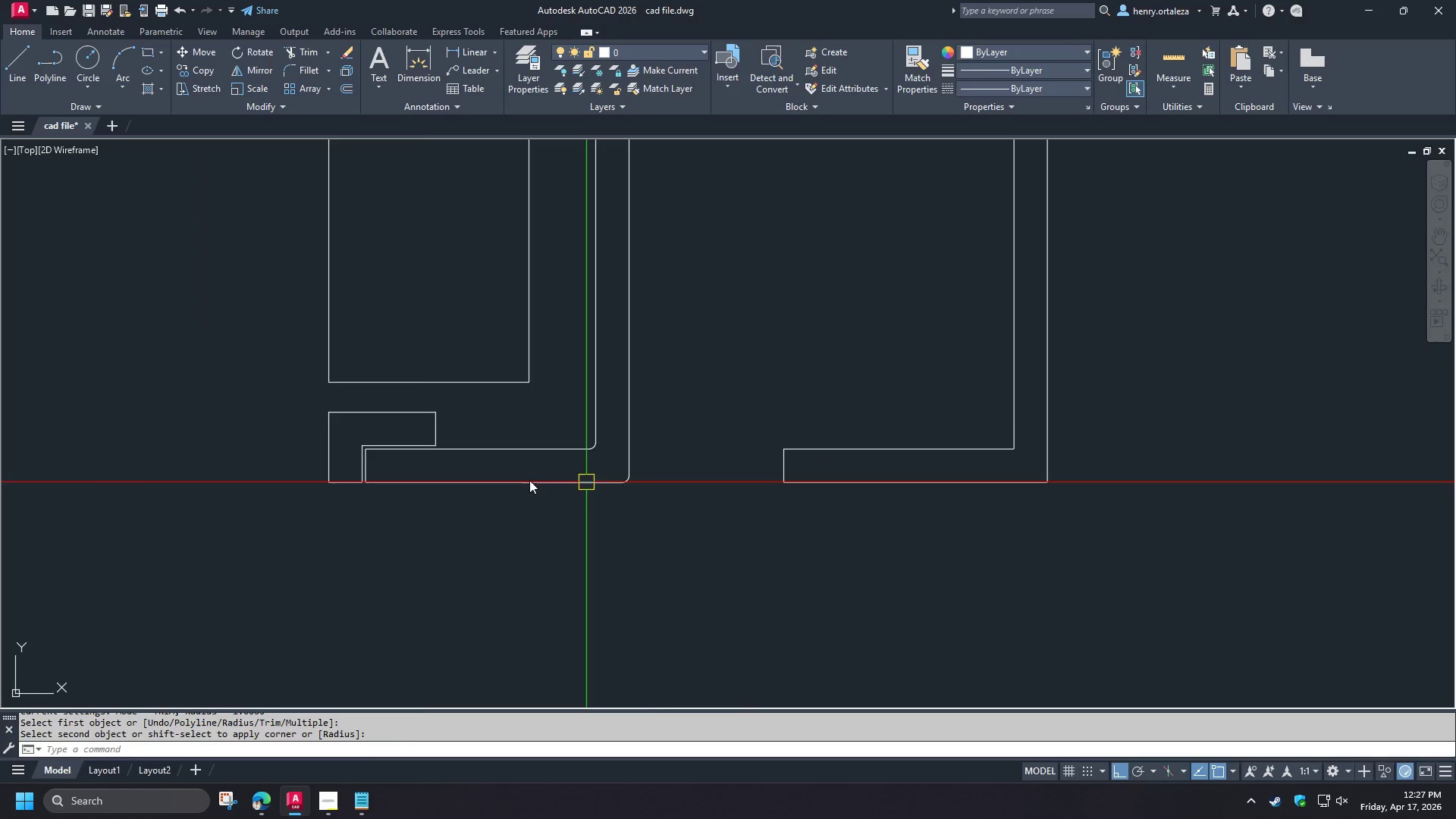 
key(F)
 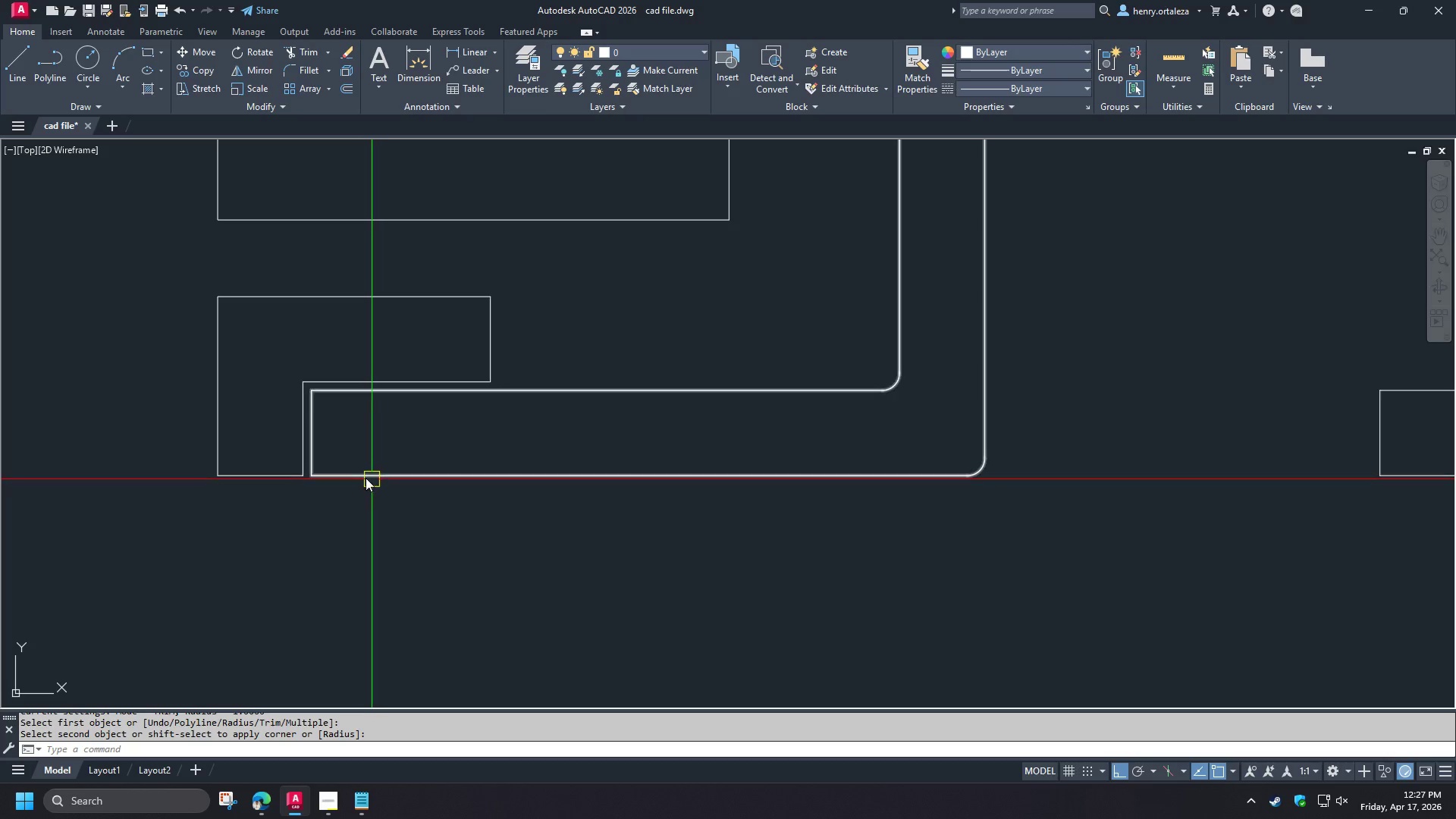 
key(Space)
 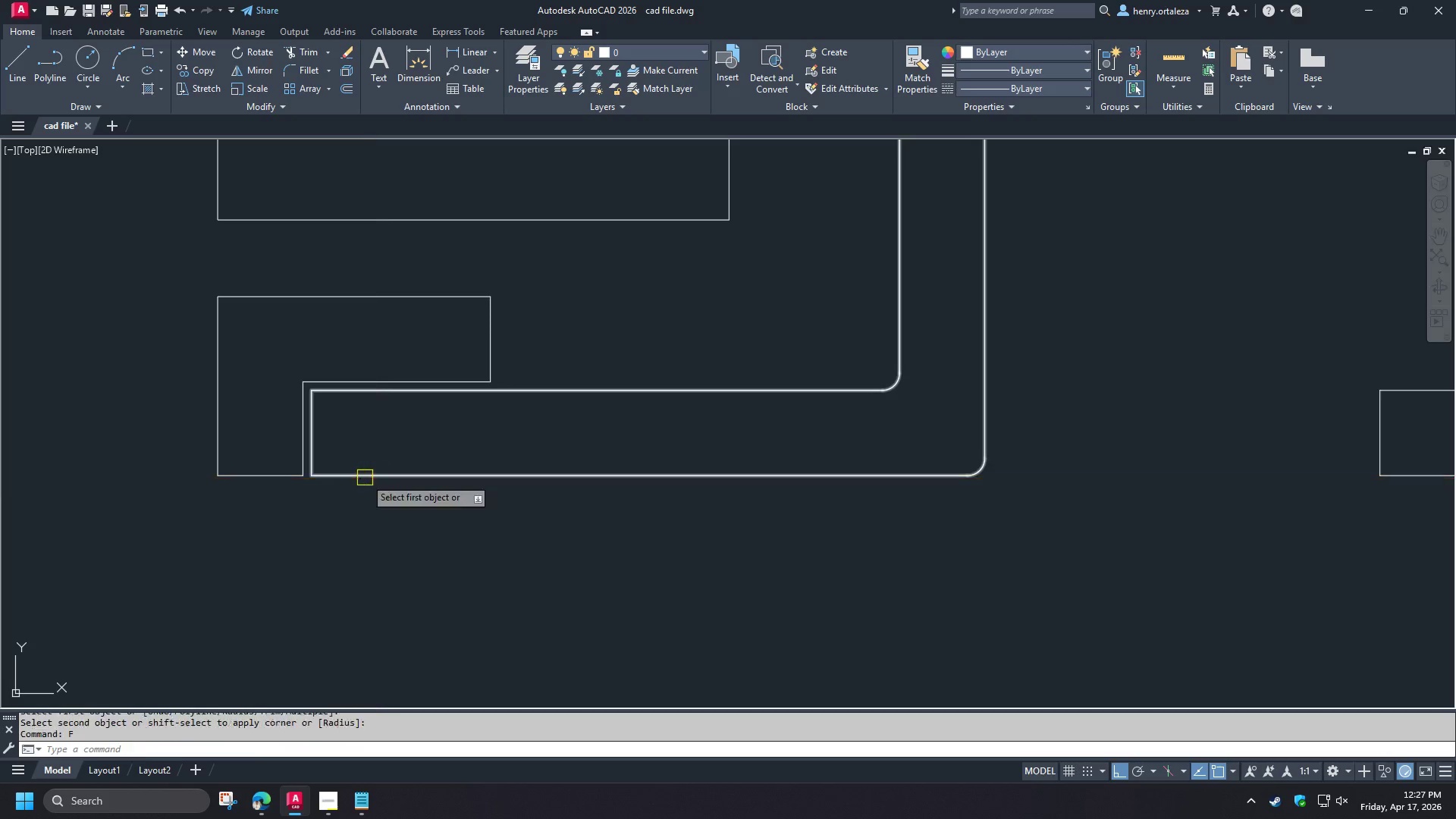 
scroll: coordinate [394, 488], scroll_direction: up, amount: 2.0
 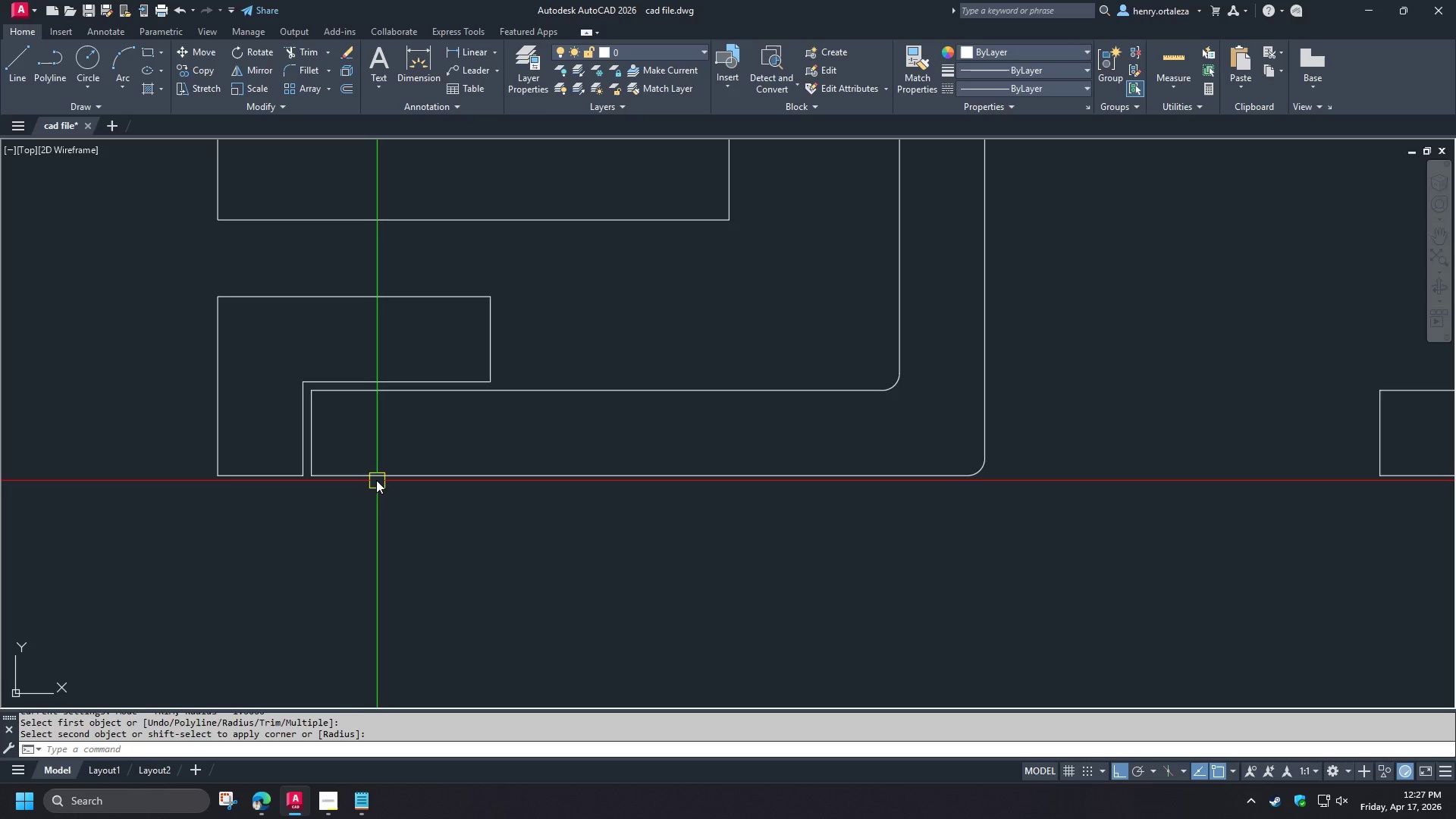 
left_click_drag(start_coordinate=[364, 478], to_coordinate=[357, 475])
 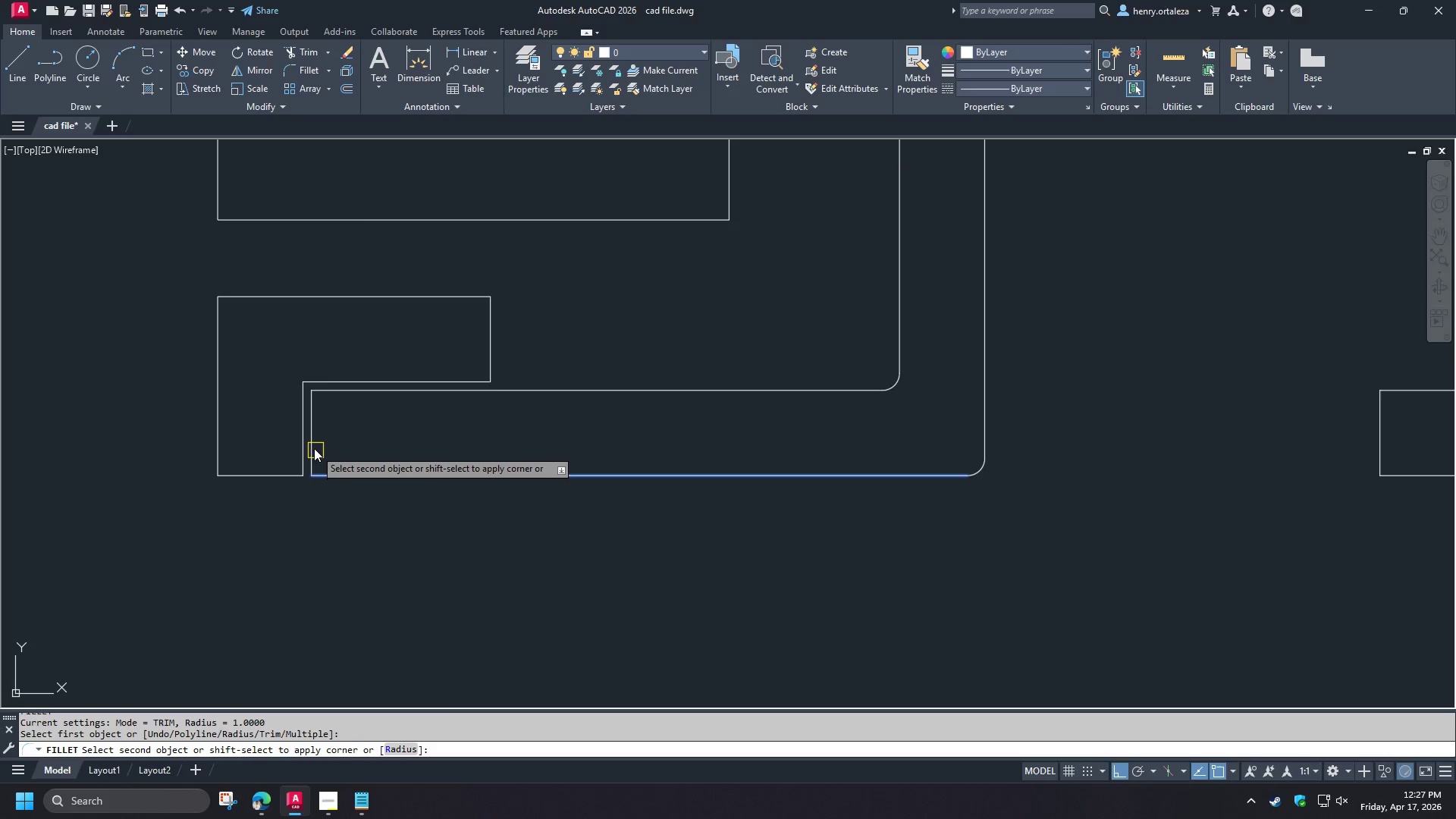 
left_click([313, 447])
 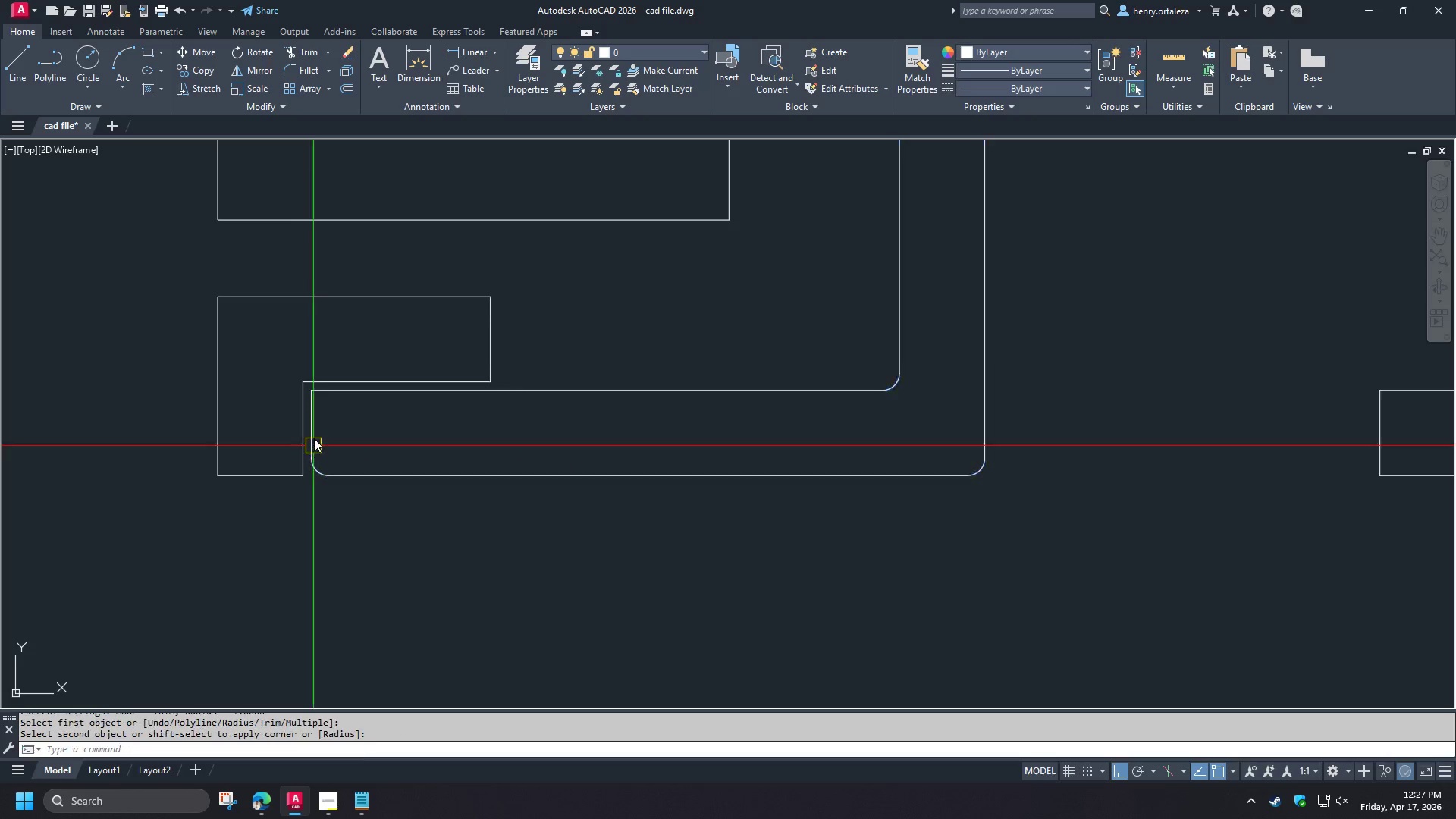 
key(Space)
 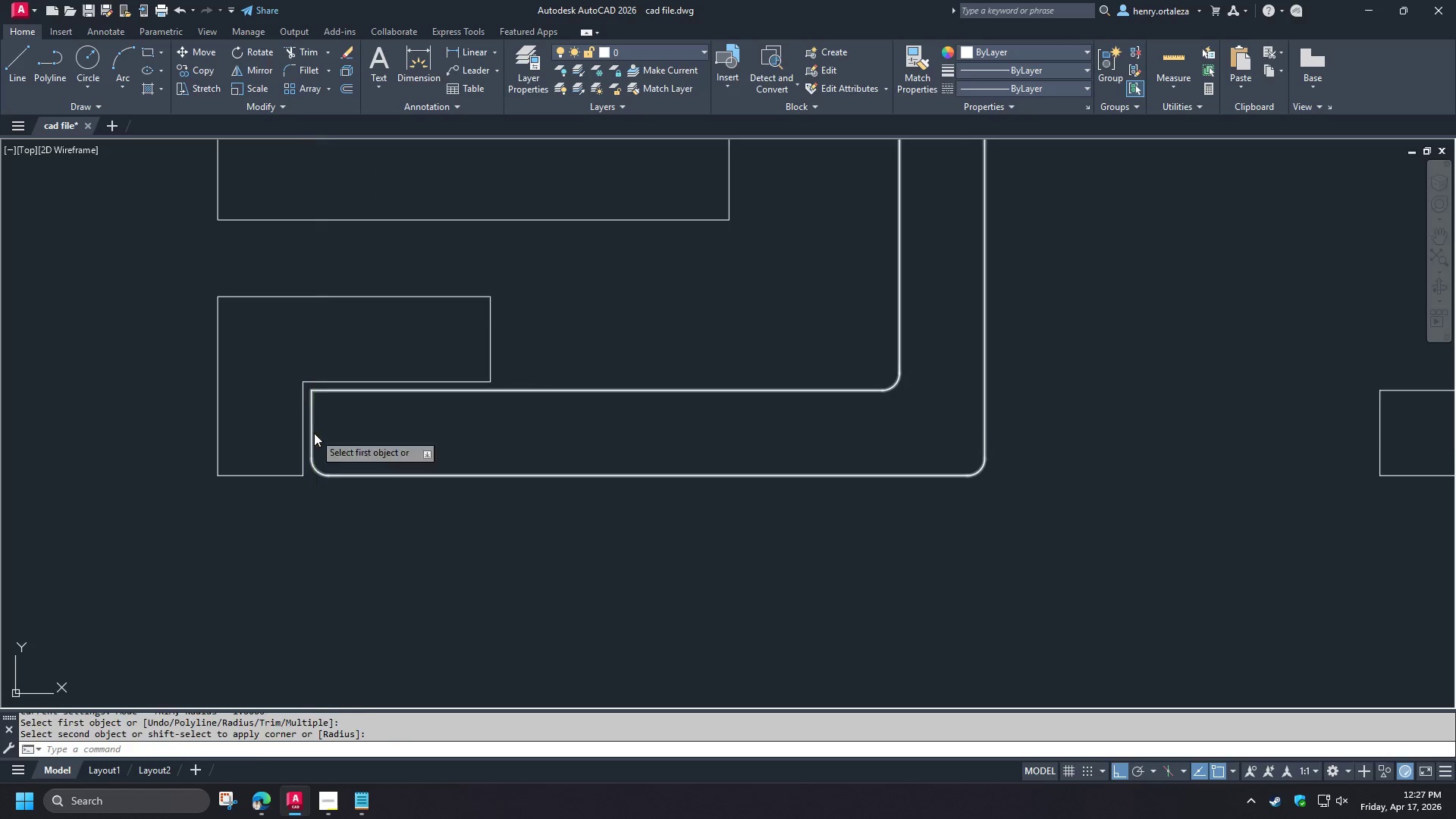 
left_click_drag(start_coordinate=[314, 431], to_coordinate=[314, 428])
 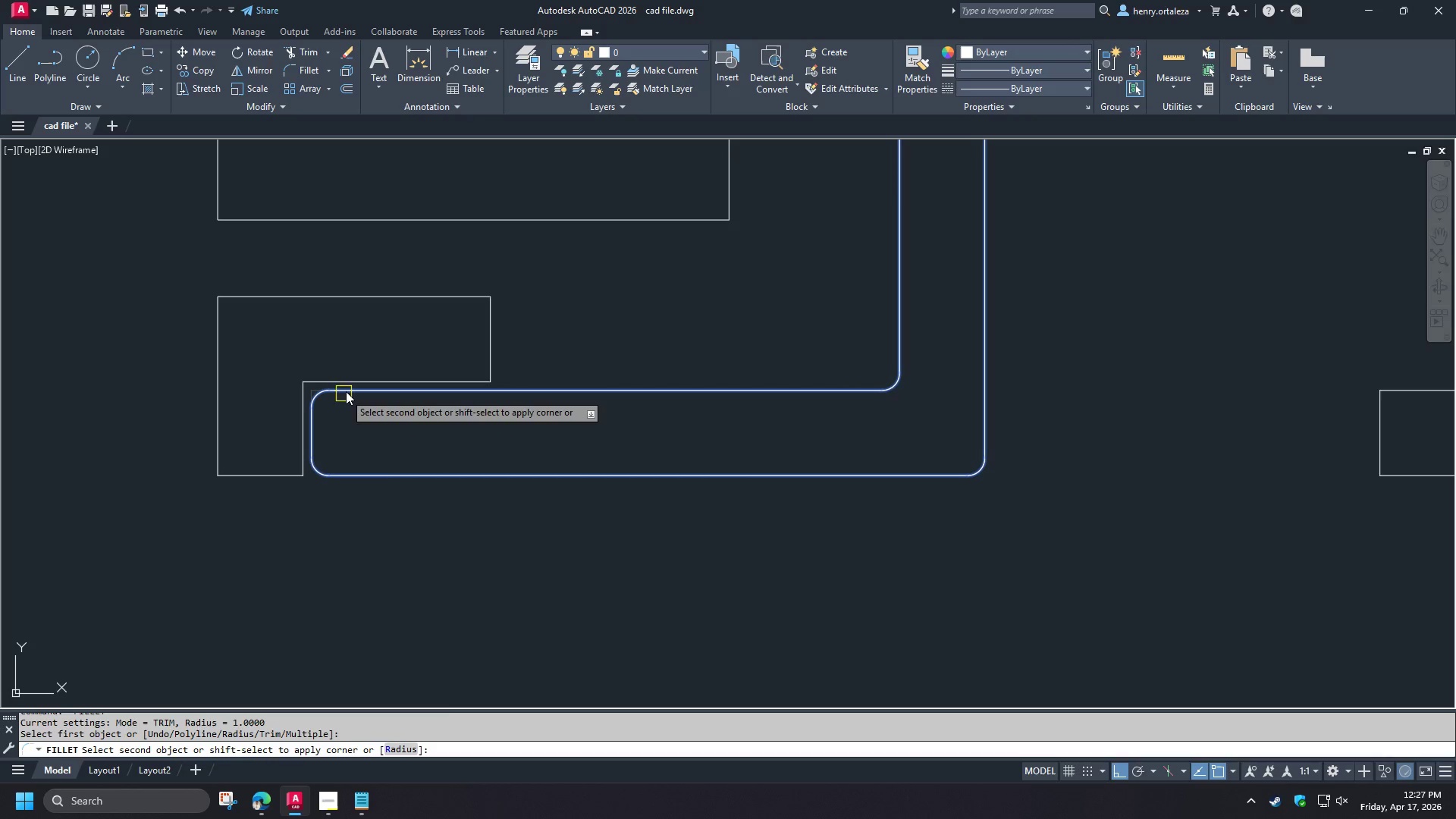 
left_click([346, 391])
 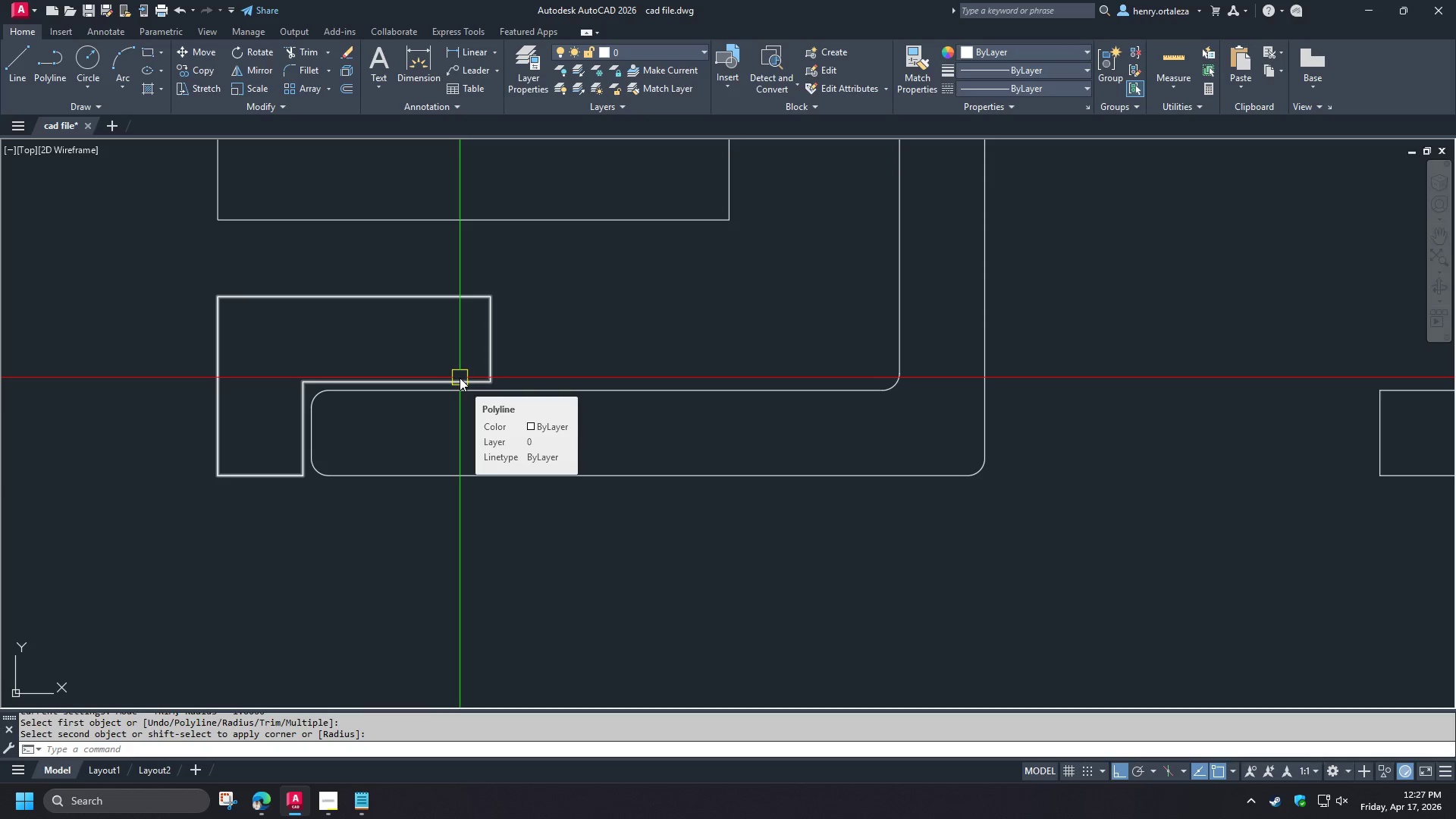 
key(F)
 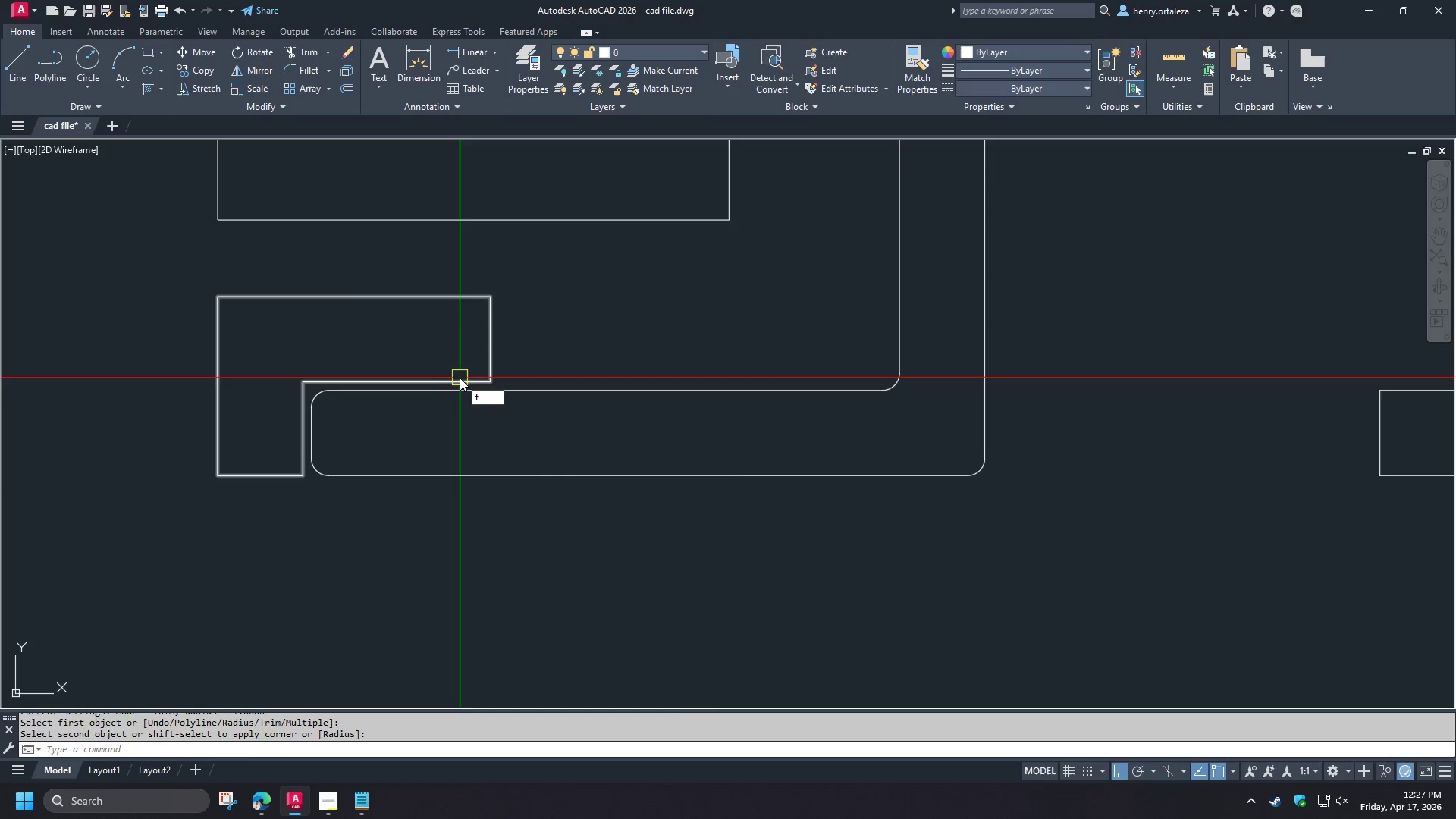 
key(Space)
 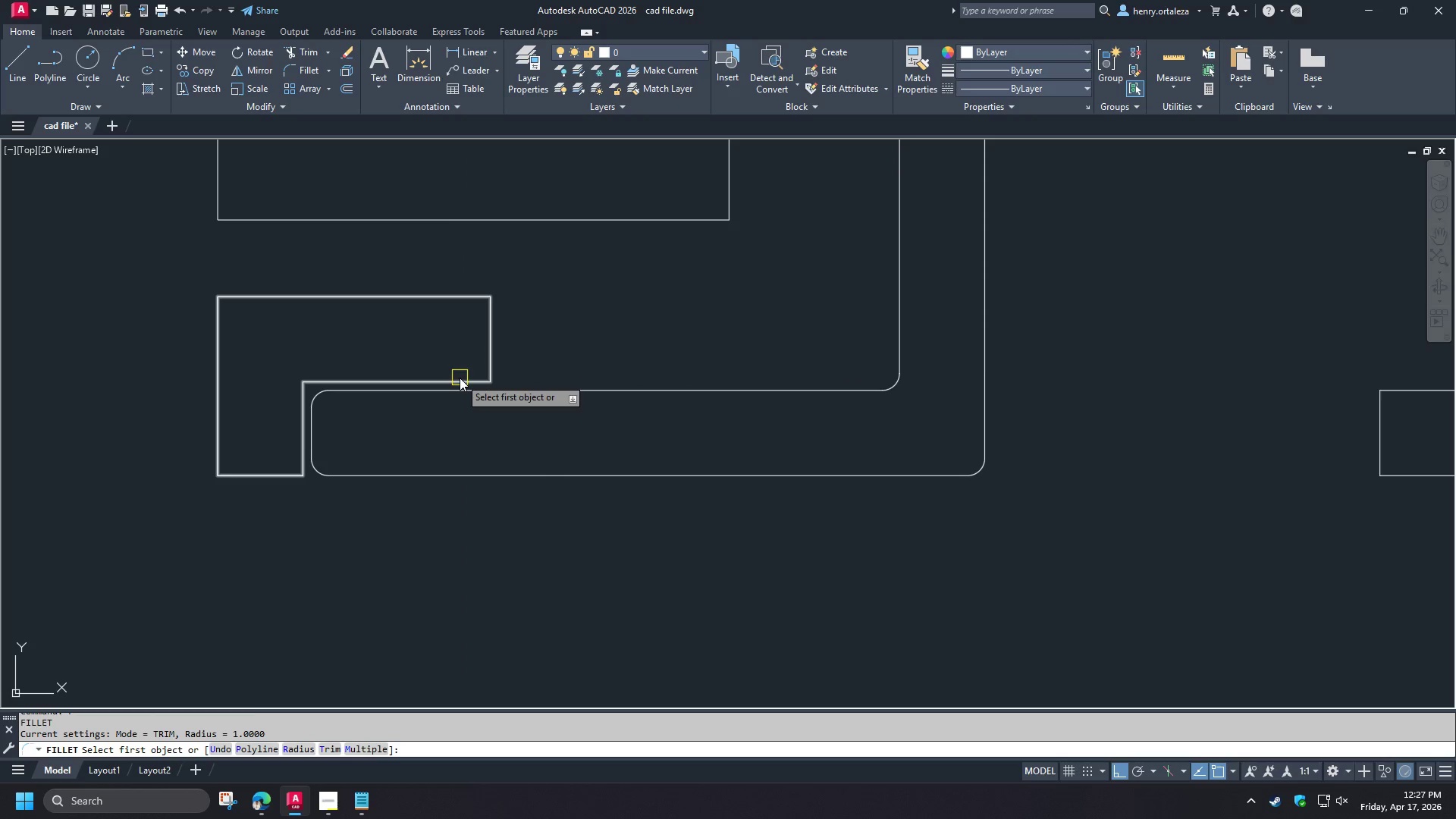 
key(P)
 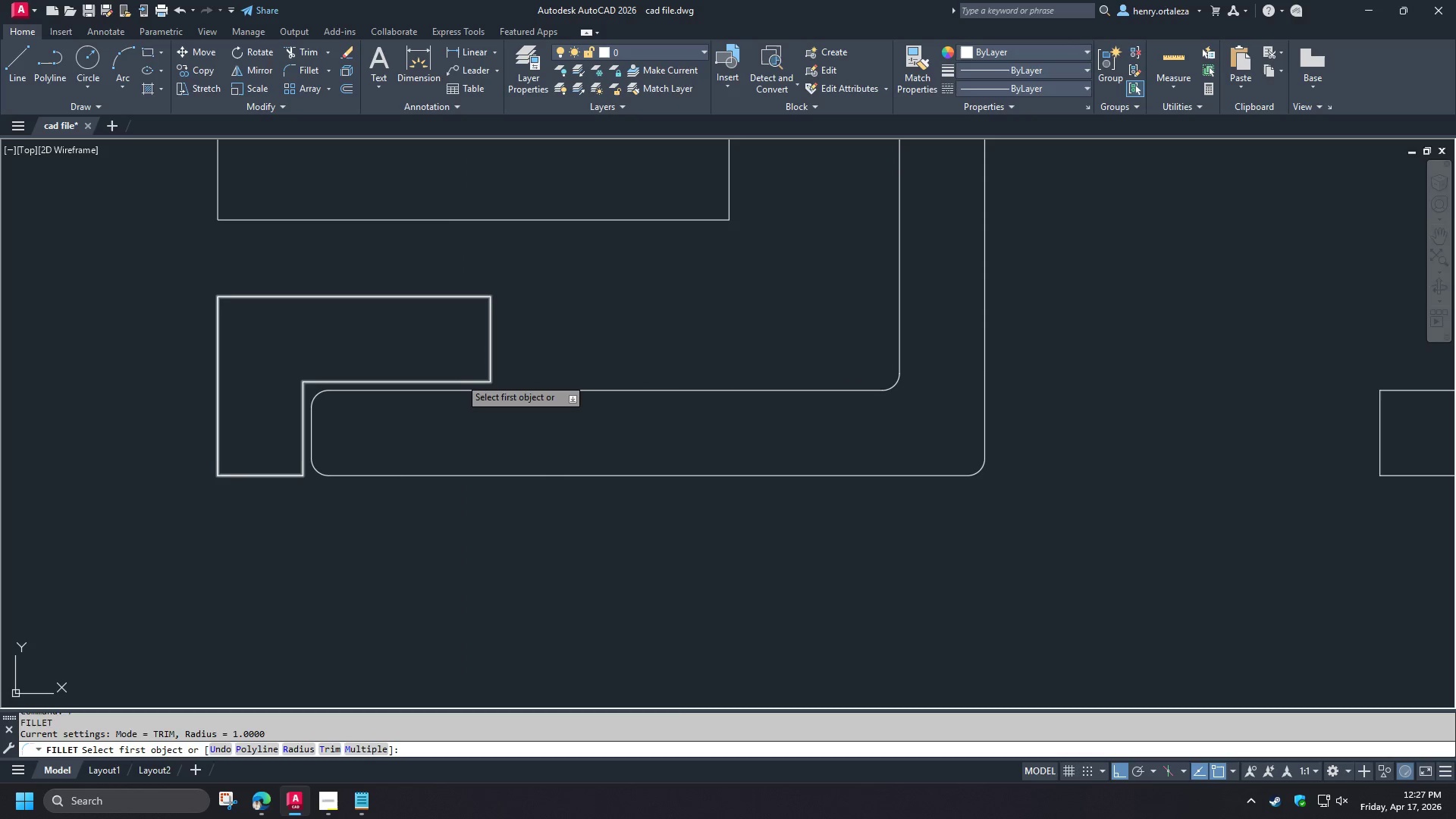 
key(Space)
 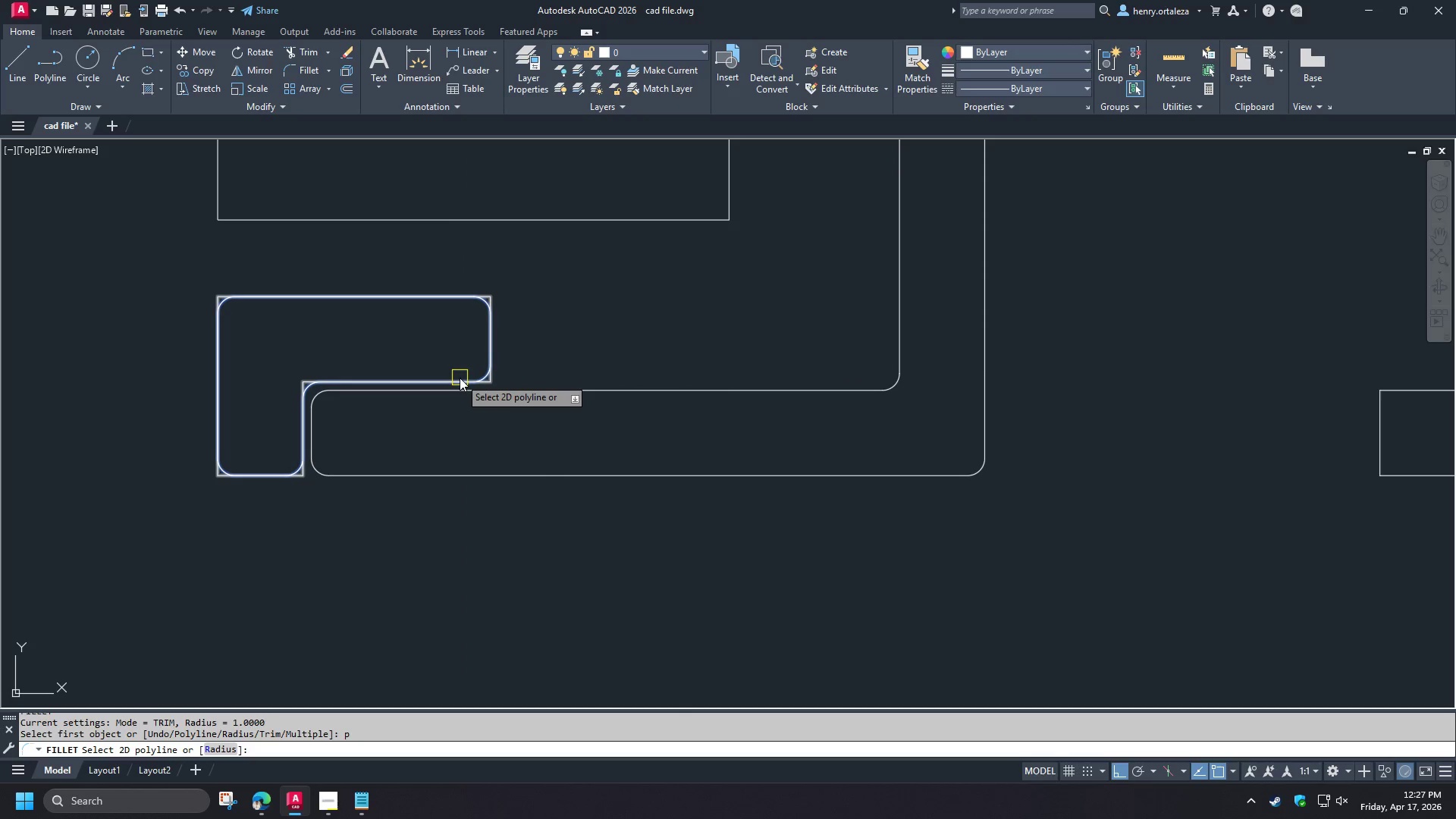 
left_click([460, 378])
 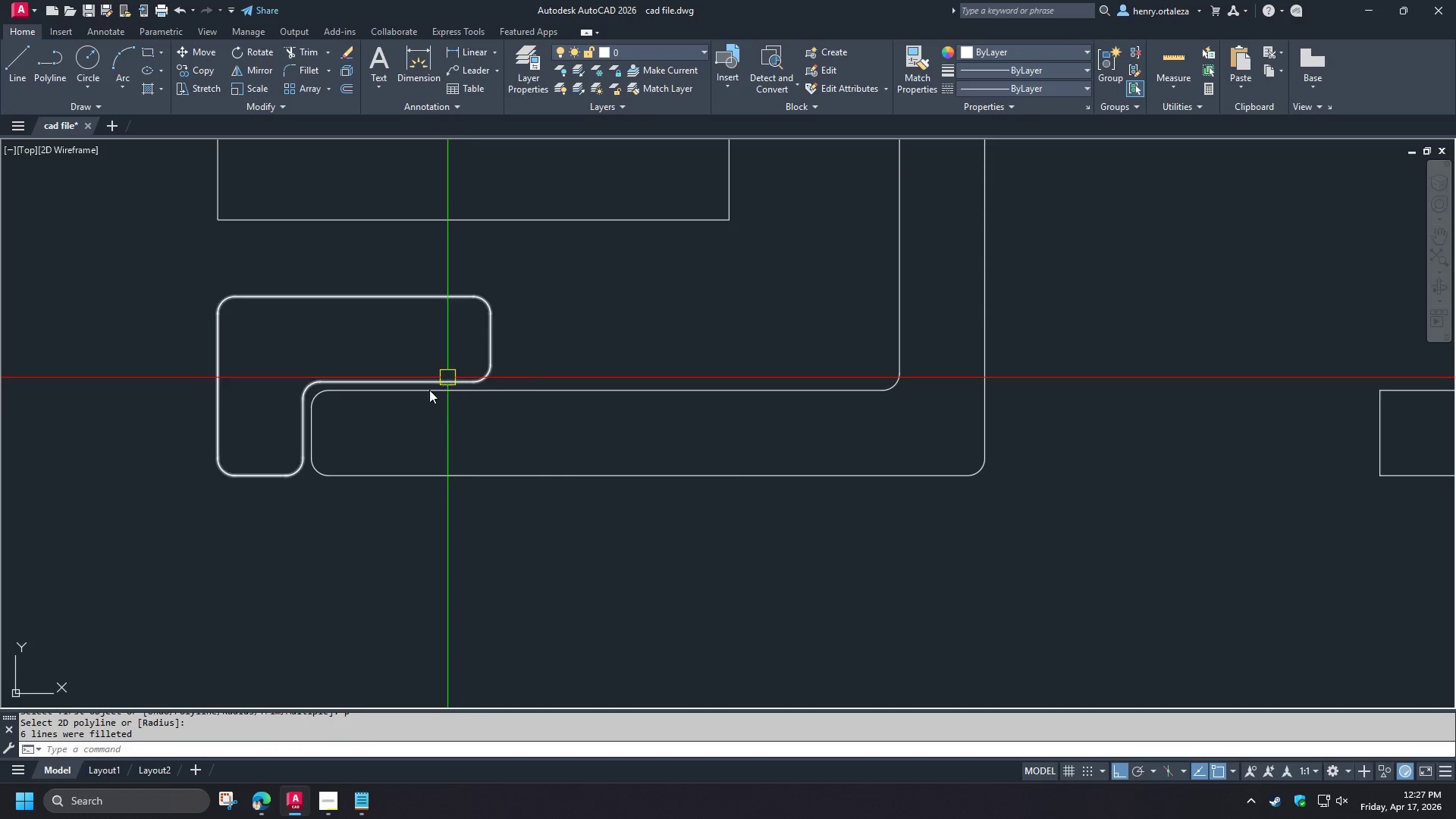 
scroll: coordinate [442, 524], scroll_direction: down, amount: 5.0
 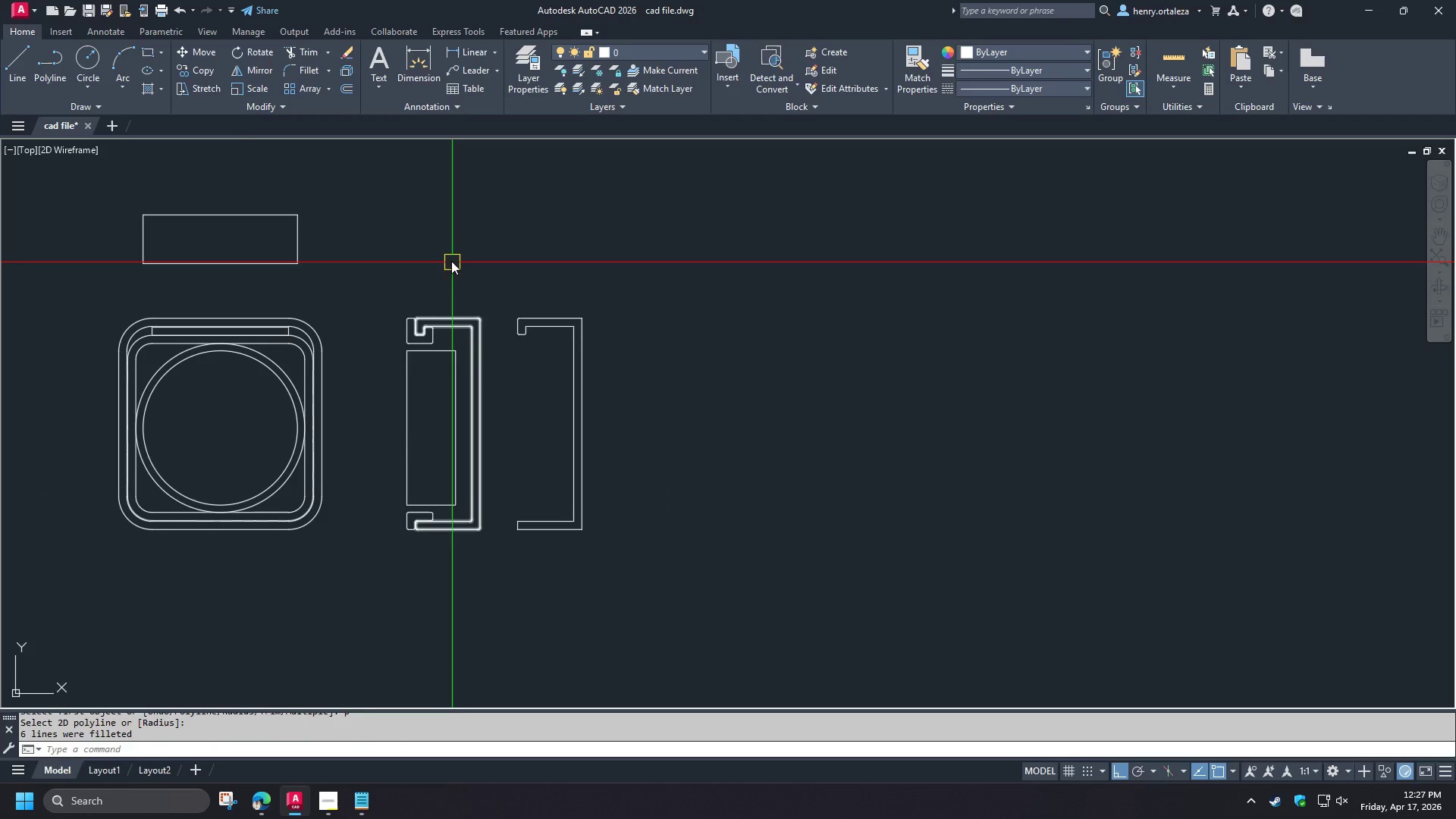 
scroll: coordinate [450, 325], scroll_direction: up, amount: 4.0
 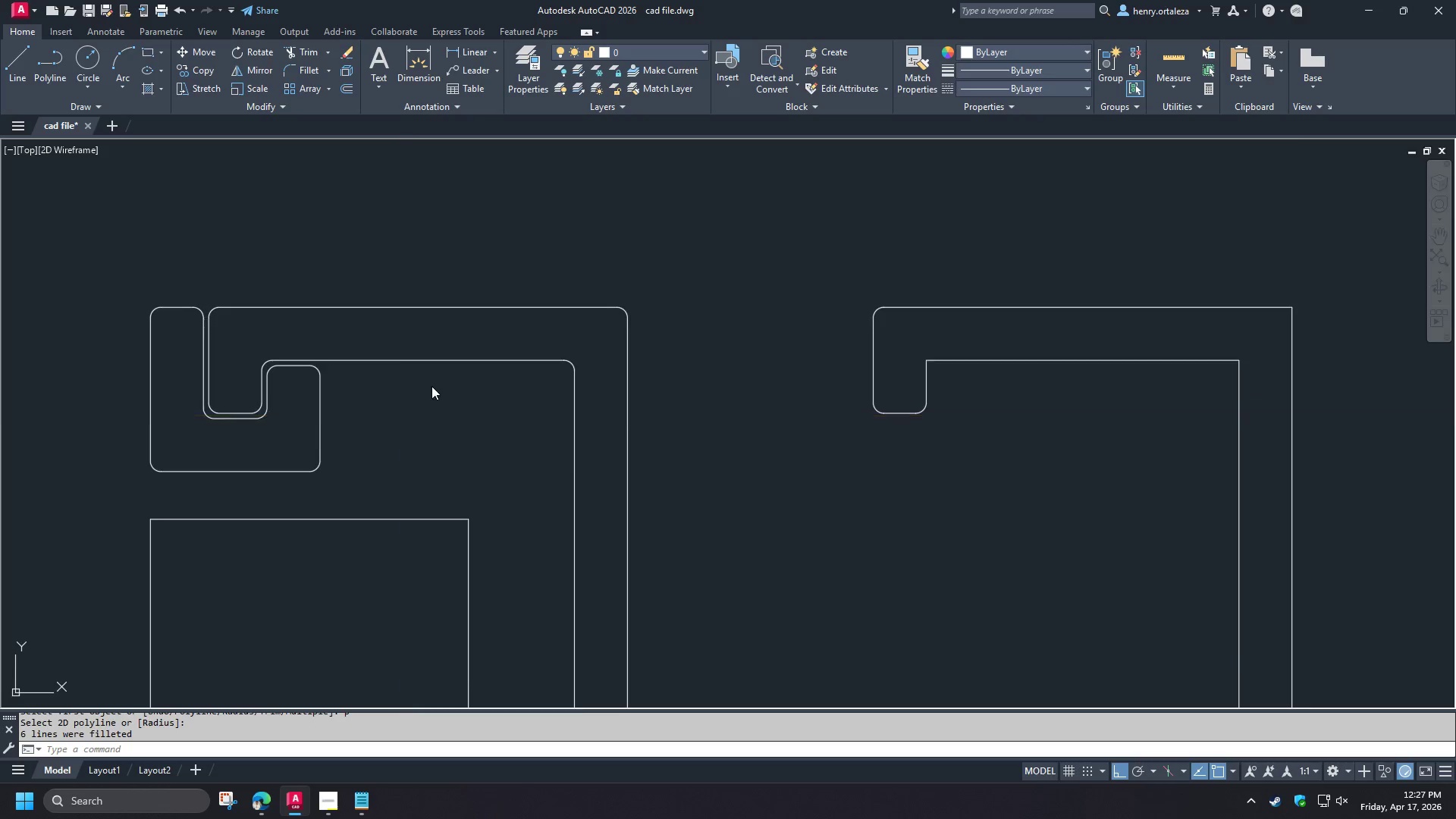 
scroll: coordinate [469, 333], scroll_direction: down, amount: 2.0
 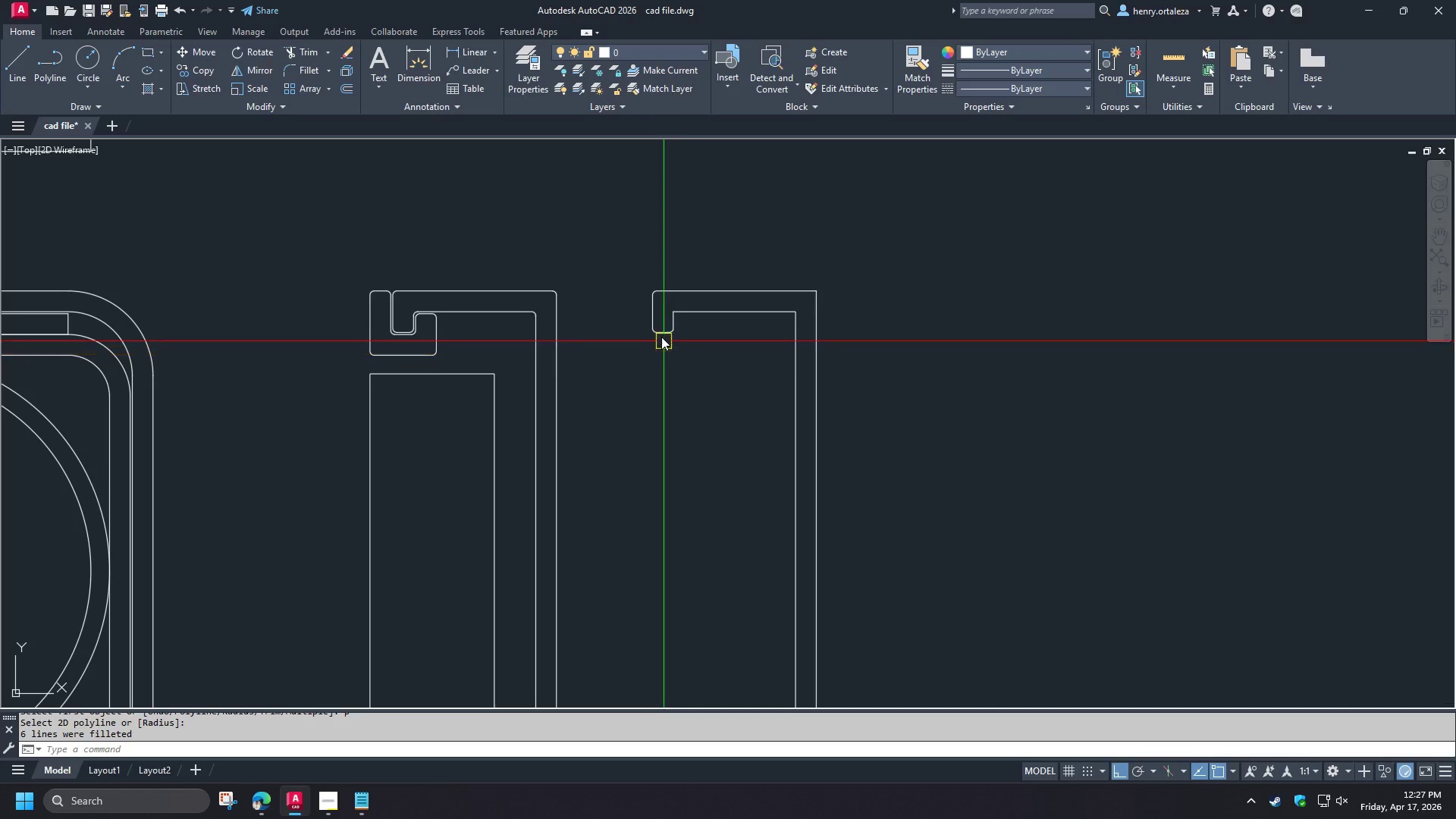 
left_click([659, 331])
 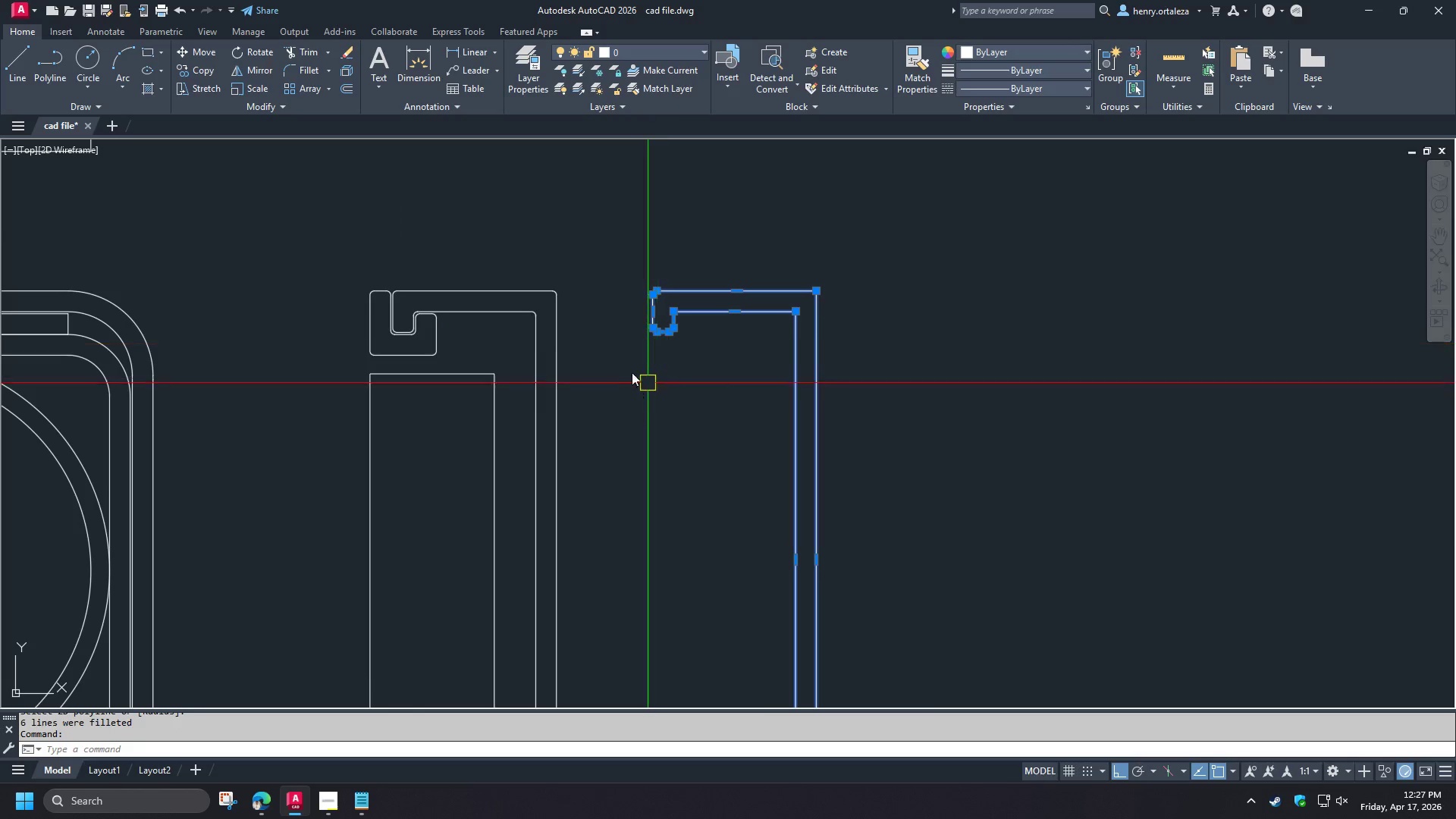 
scroll: coordinate [629, 369], scroll_direction: down, amount: 1.0
 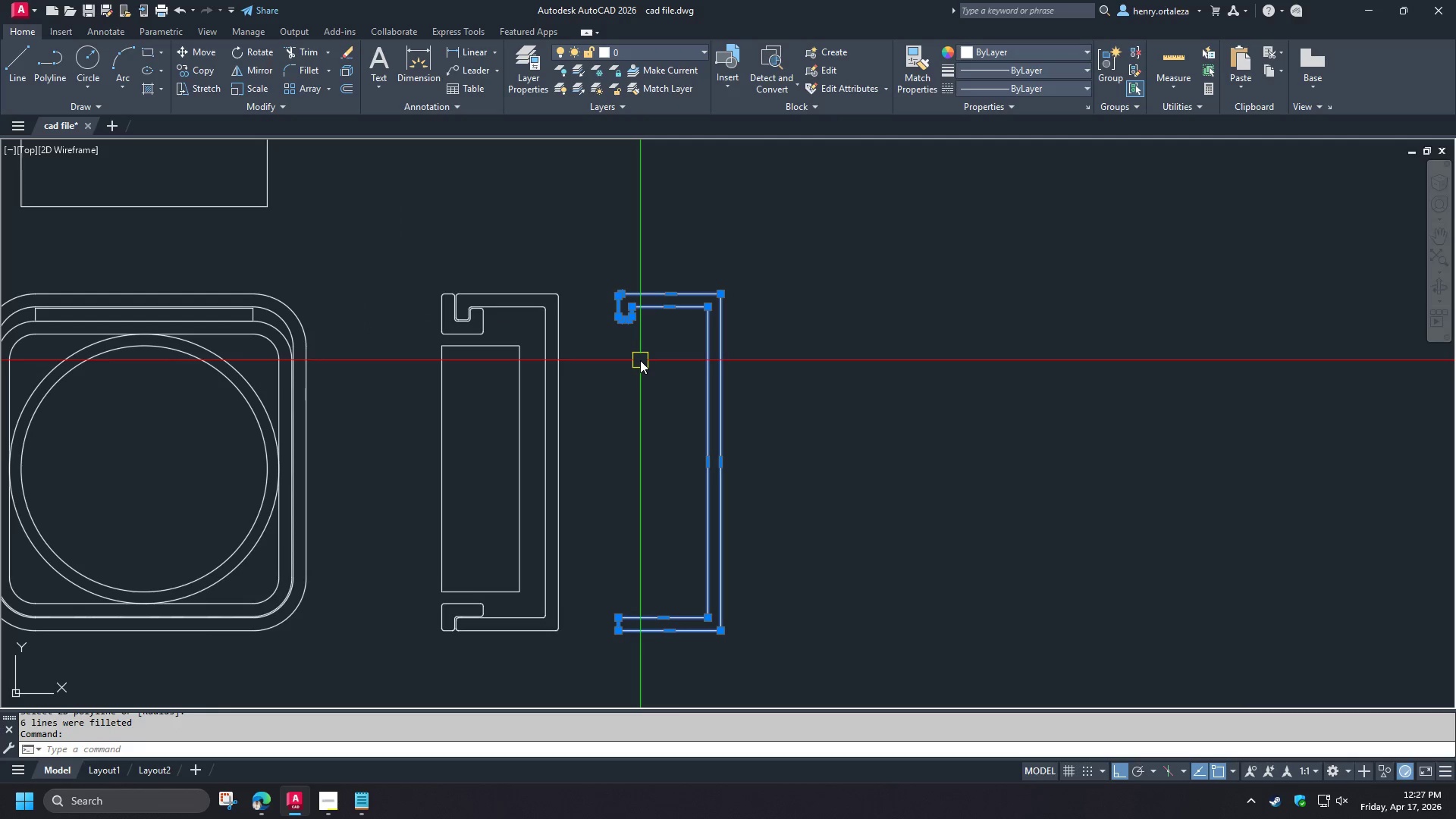 
key(M)
 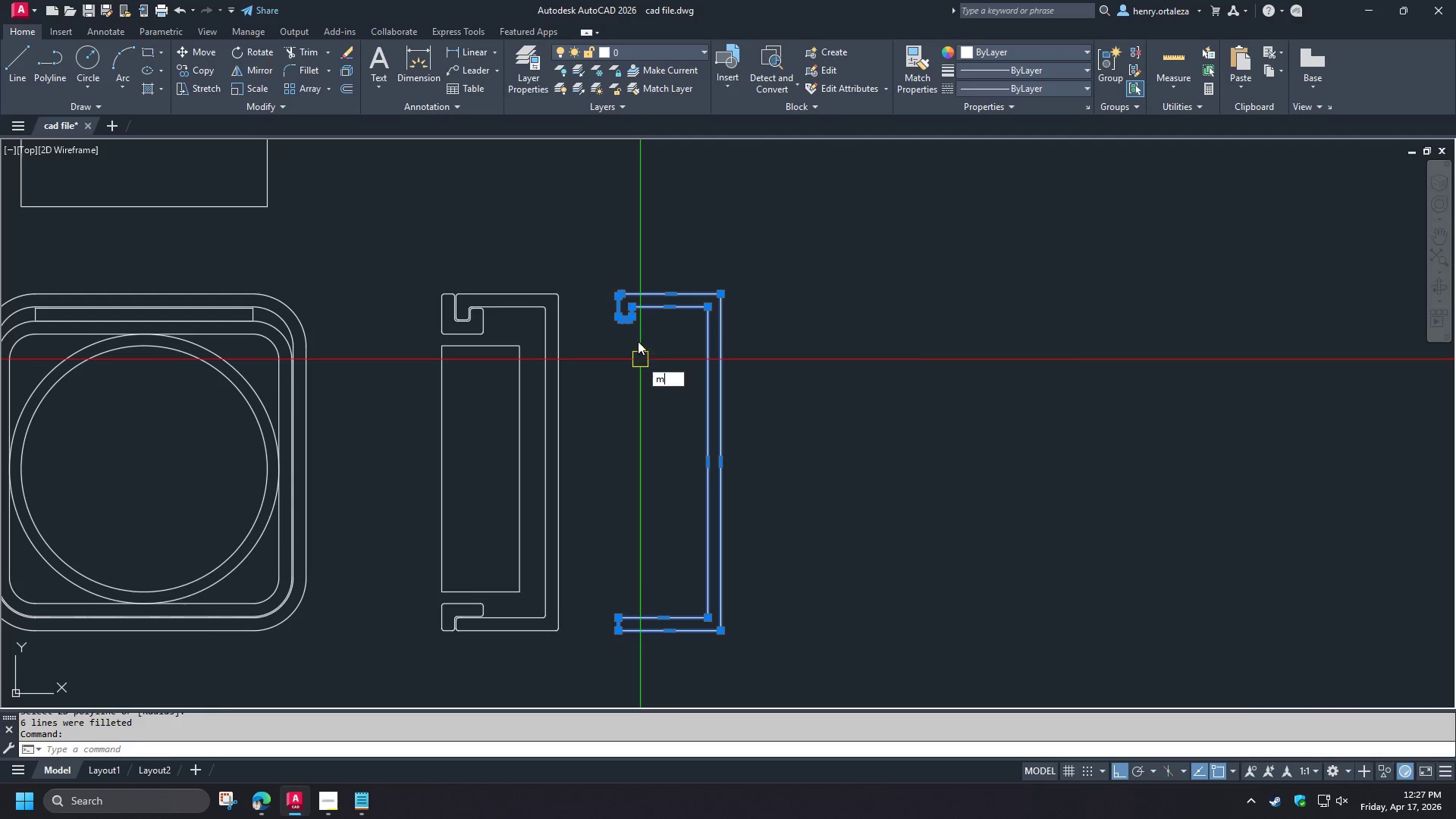 
key(Space)
 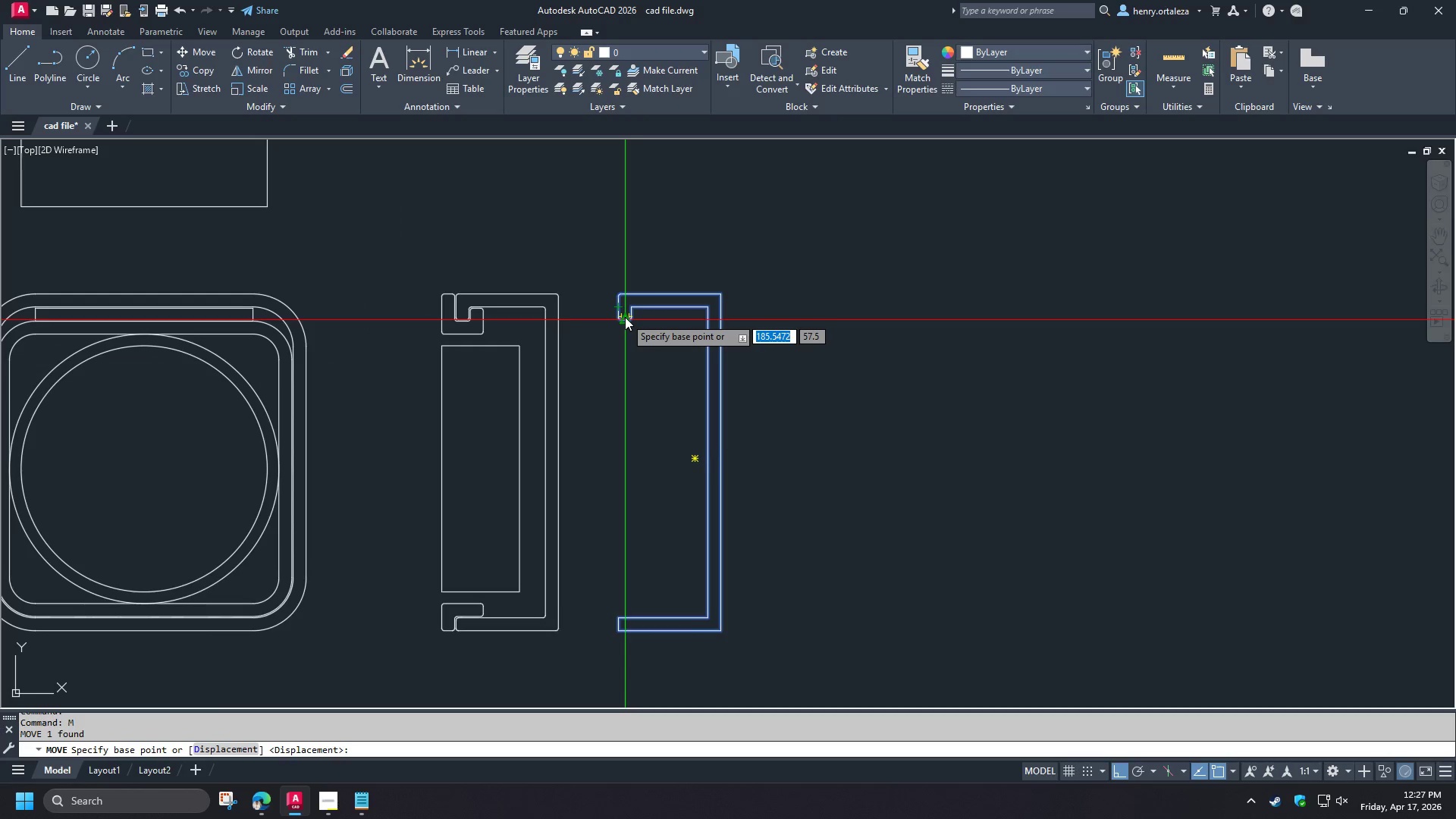 
left_click([625, 317])
 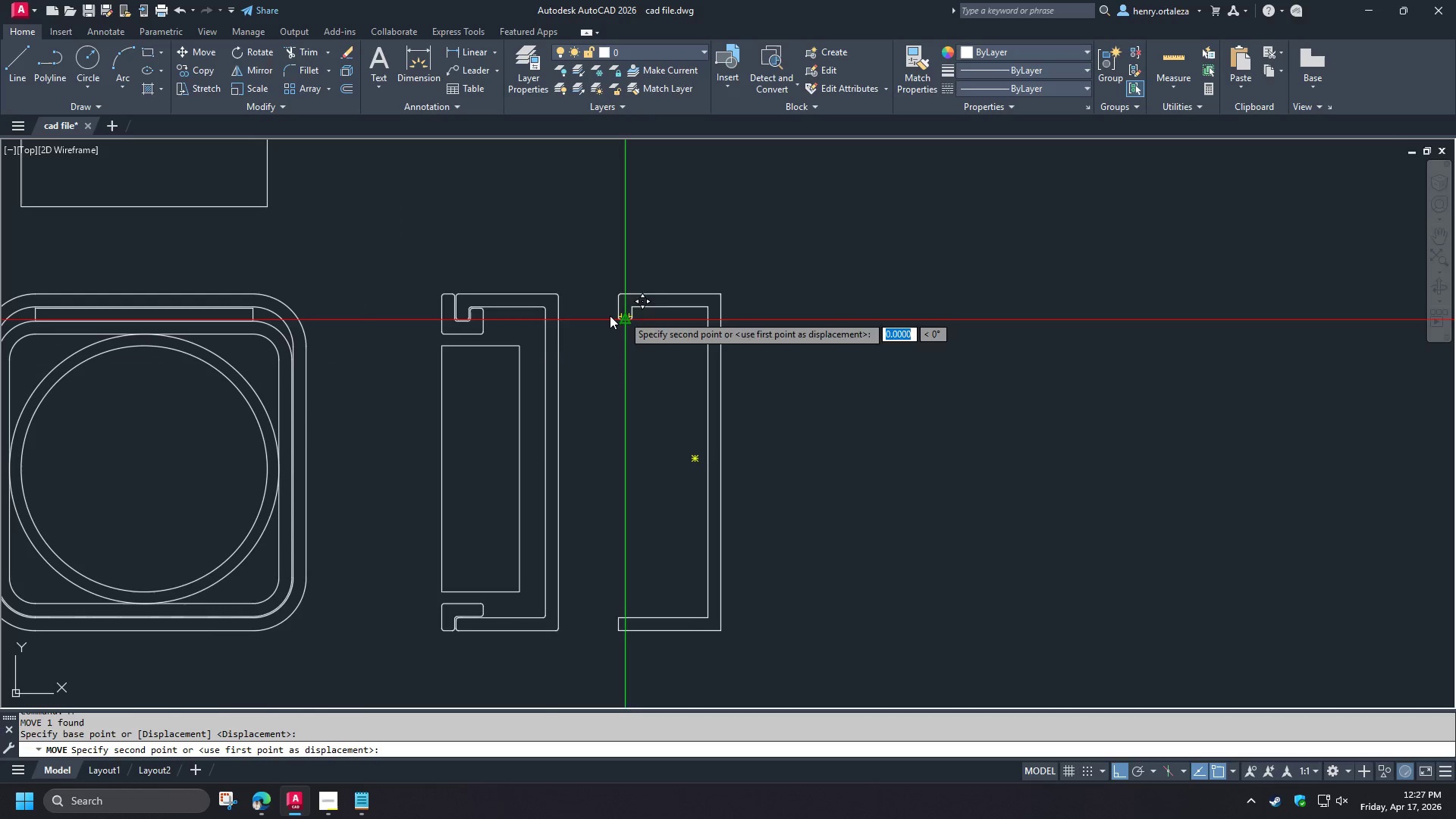 
hold_key(key=ShiftLeft, duration=1.5)
 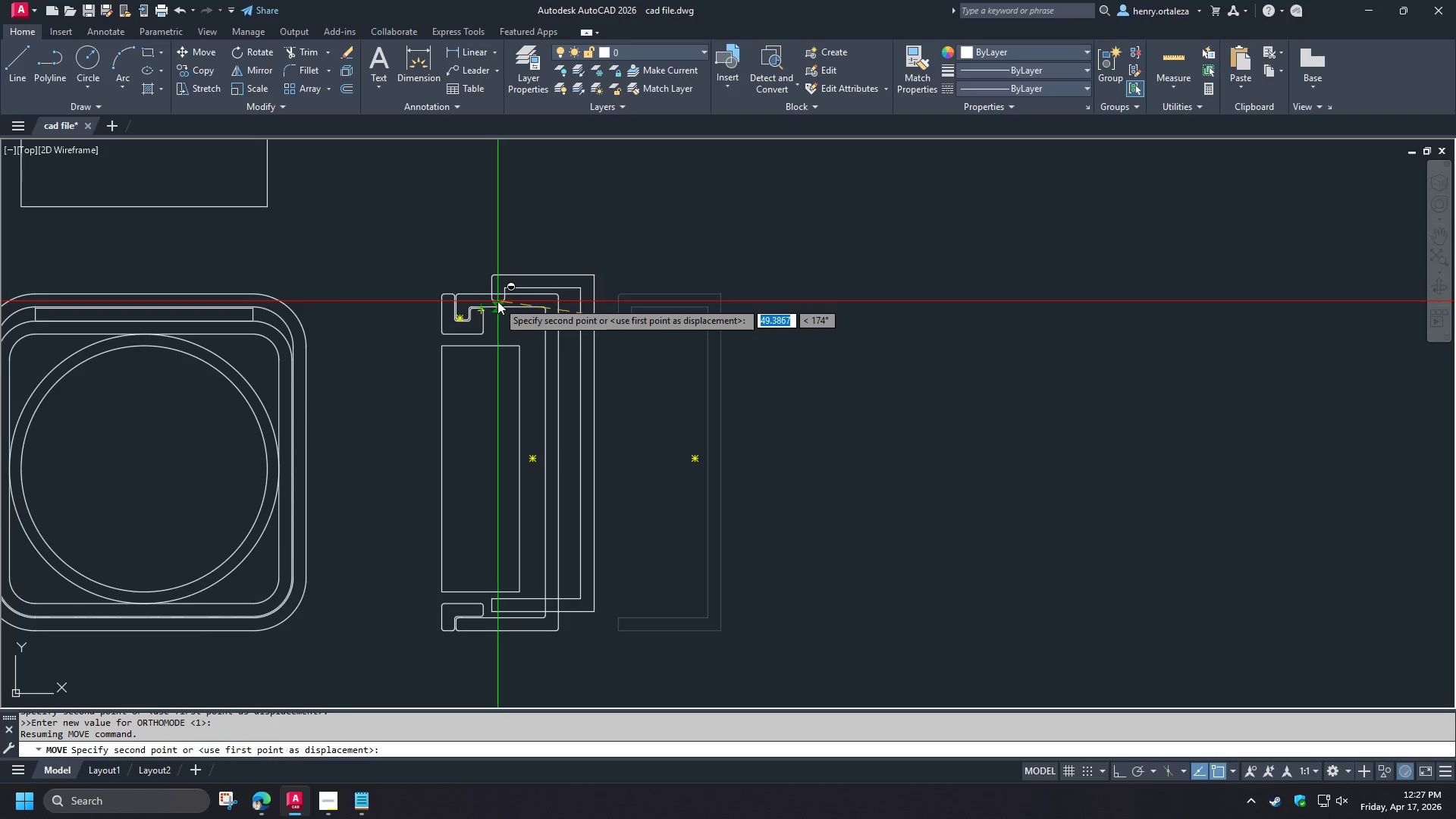 
hold_key(key=ShiftLeft, duration=1.52)
 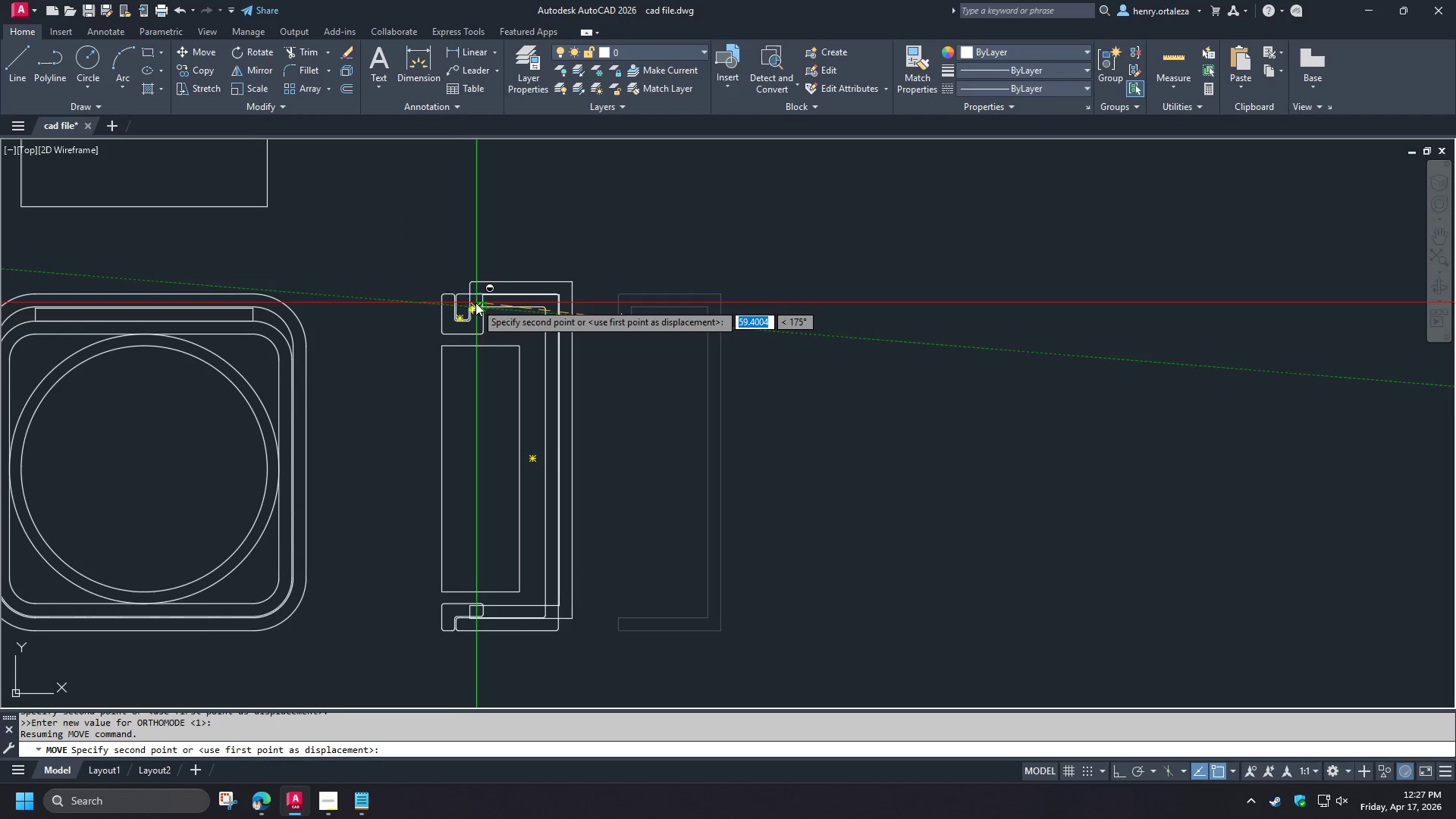 
hold_key(key=ShiftLeft, duration=1.53)
 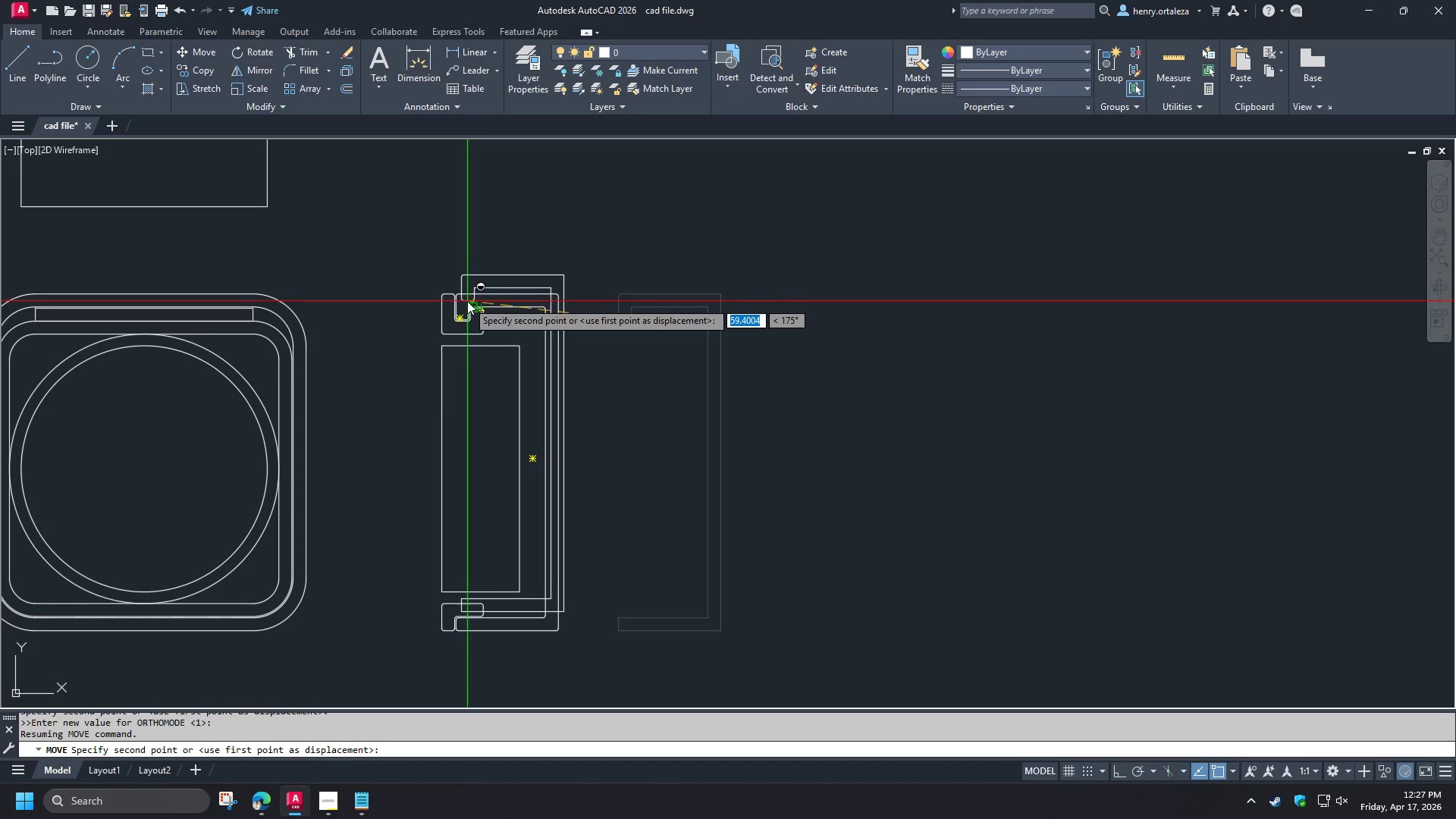 
hold_key(key=ShiftLeft, duration=1.5)
 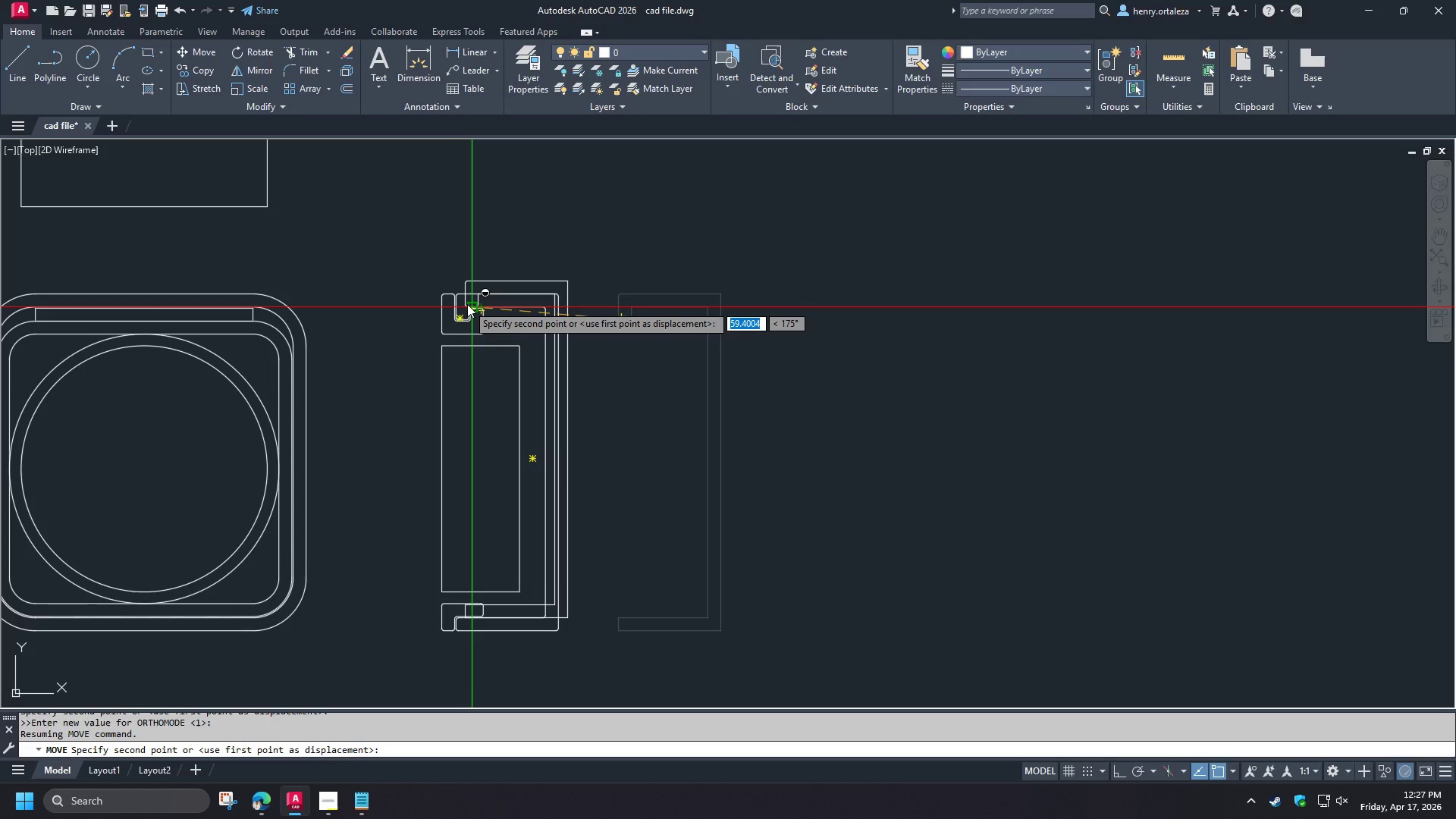 
hold_key(key=ShiftLeft, duration=1.52)
 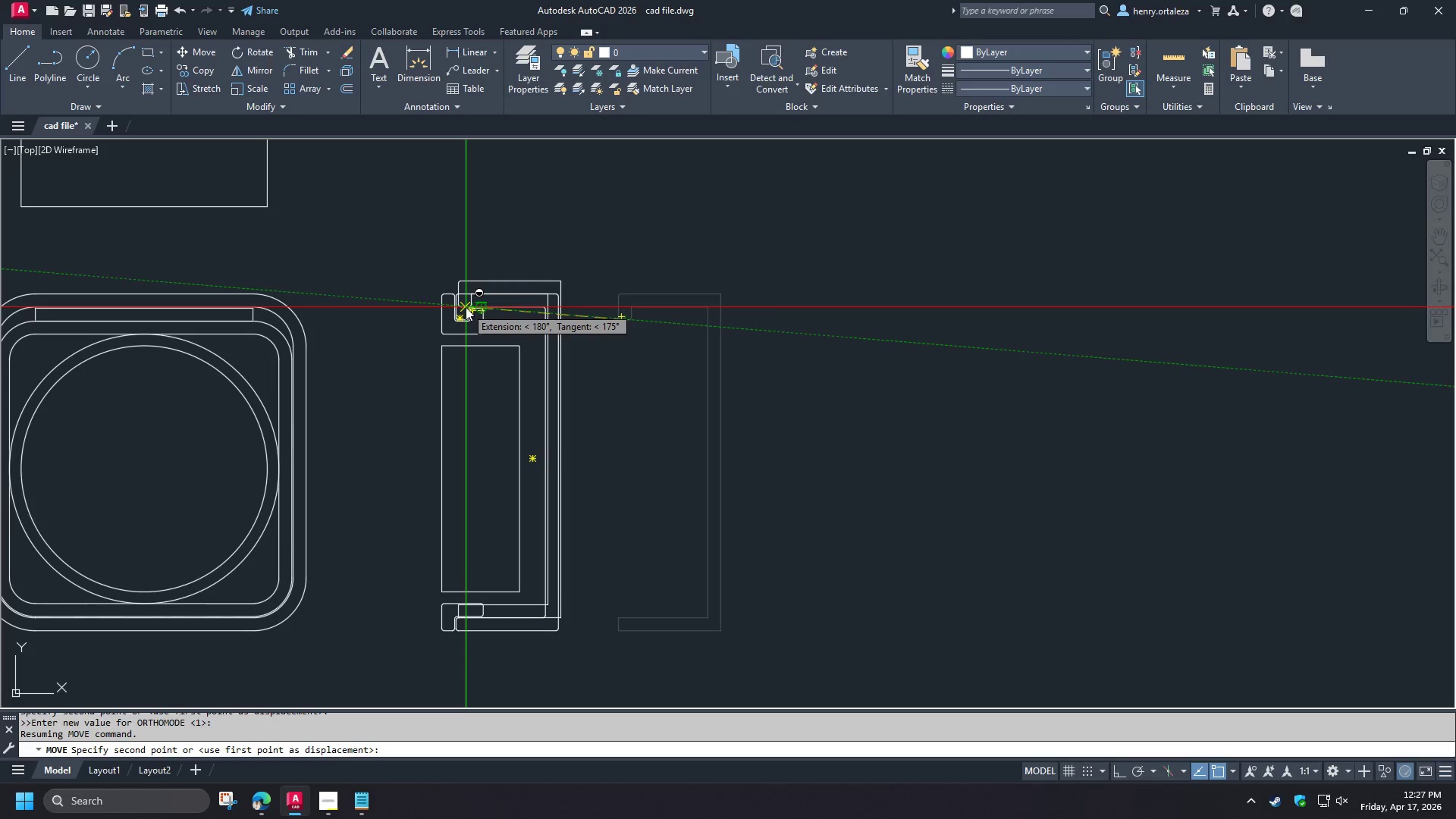 
hold_key(key=ShiftLeft, duration=1.5)
 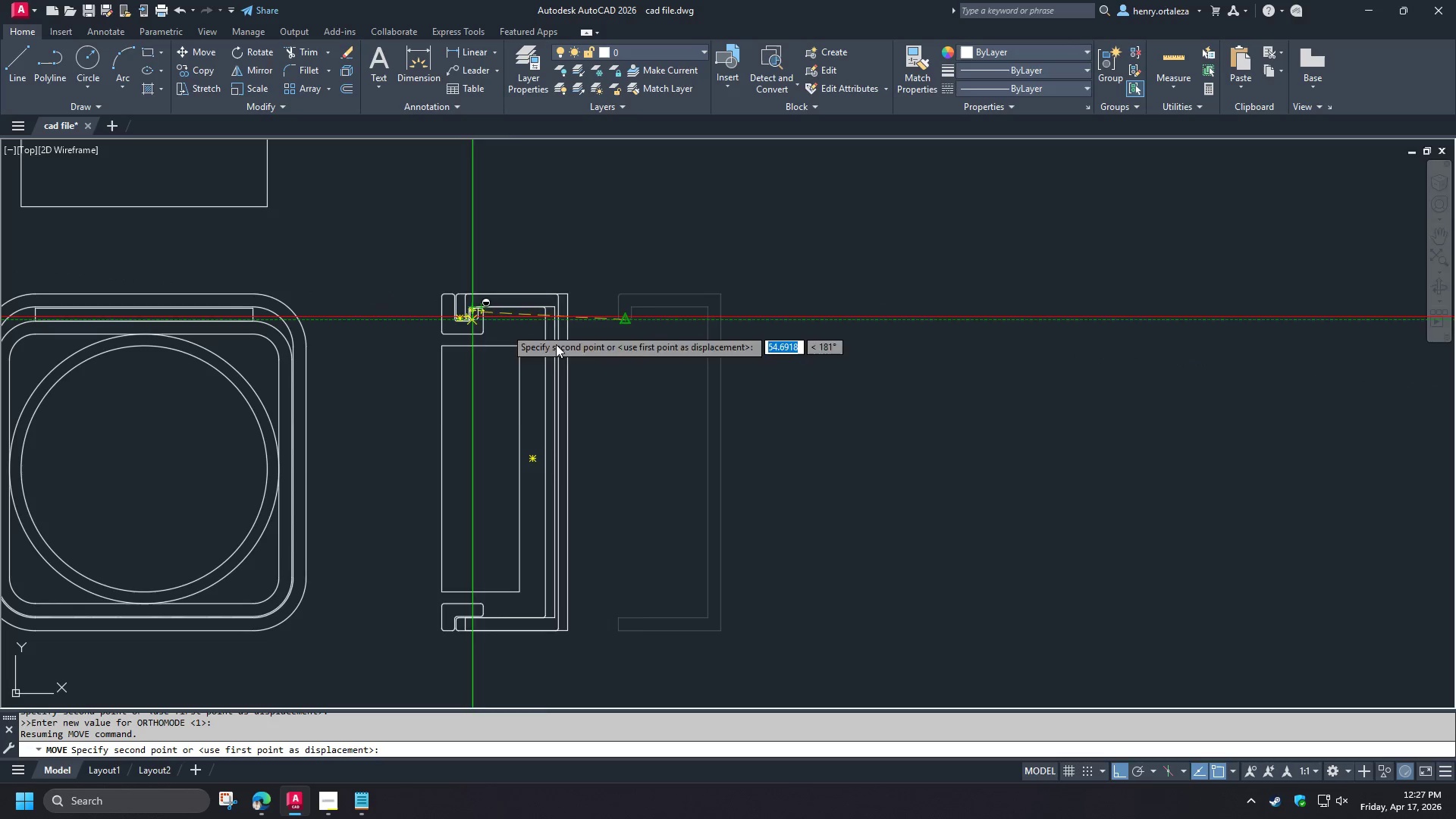 
hold_key(key=ShiftLeft, duration=0.42)
 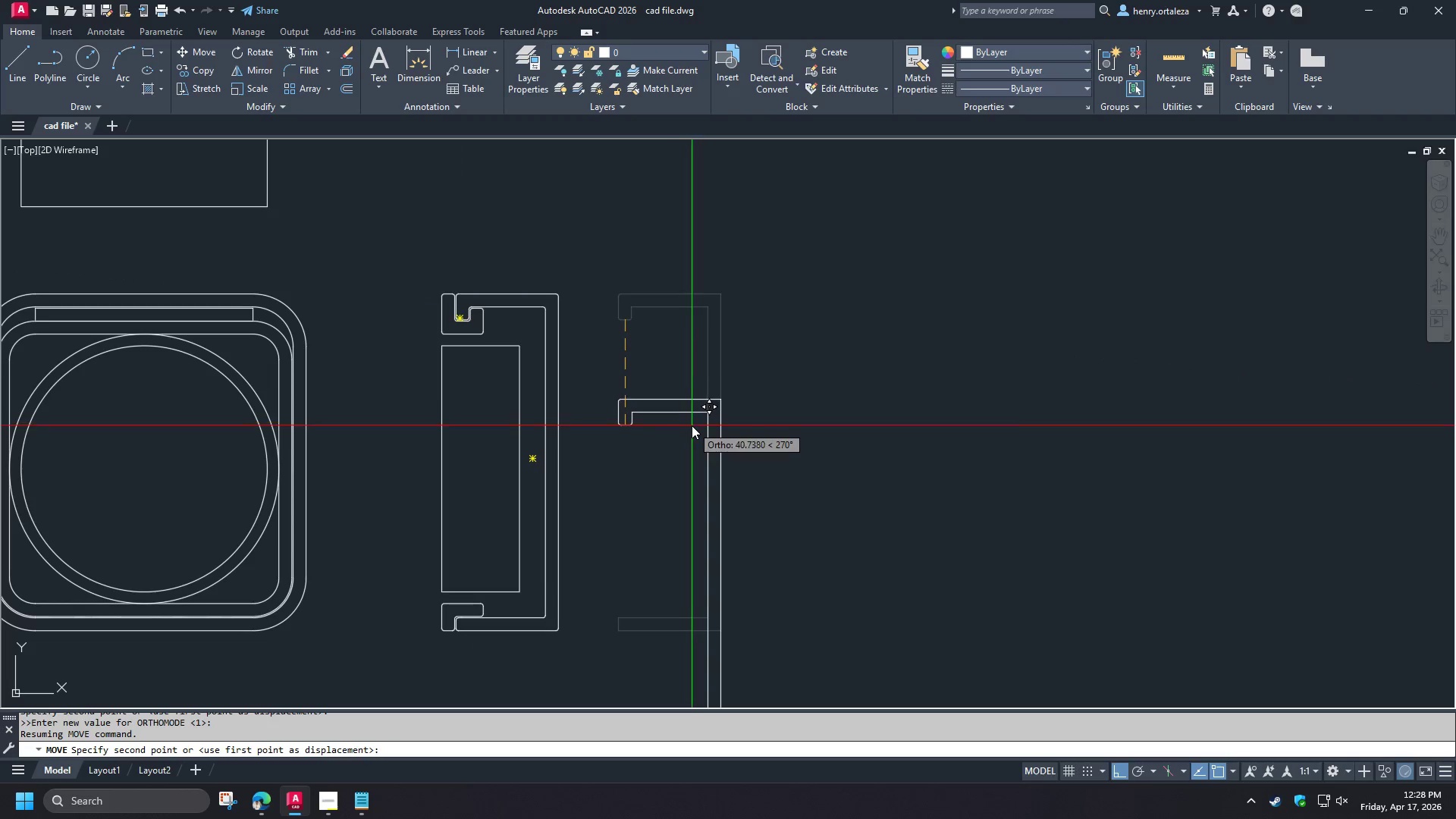 
key(Escape)
 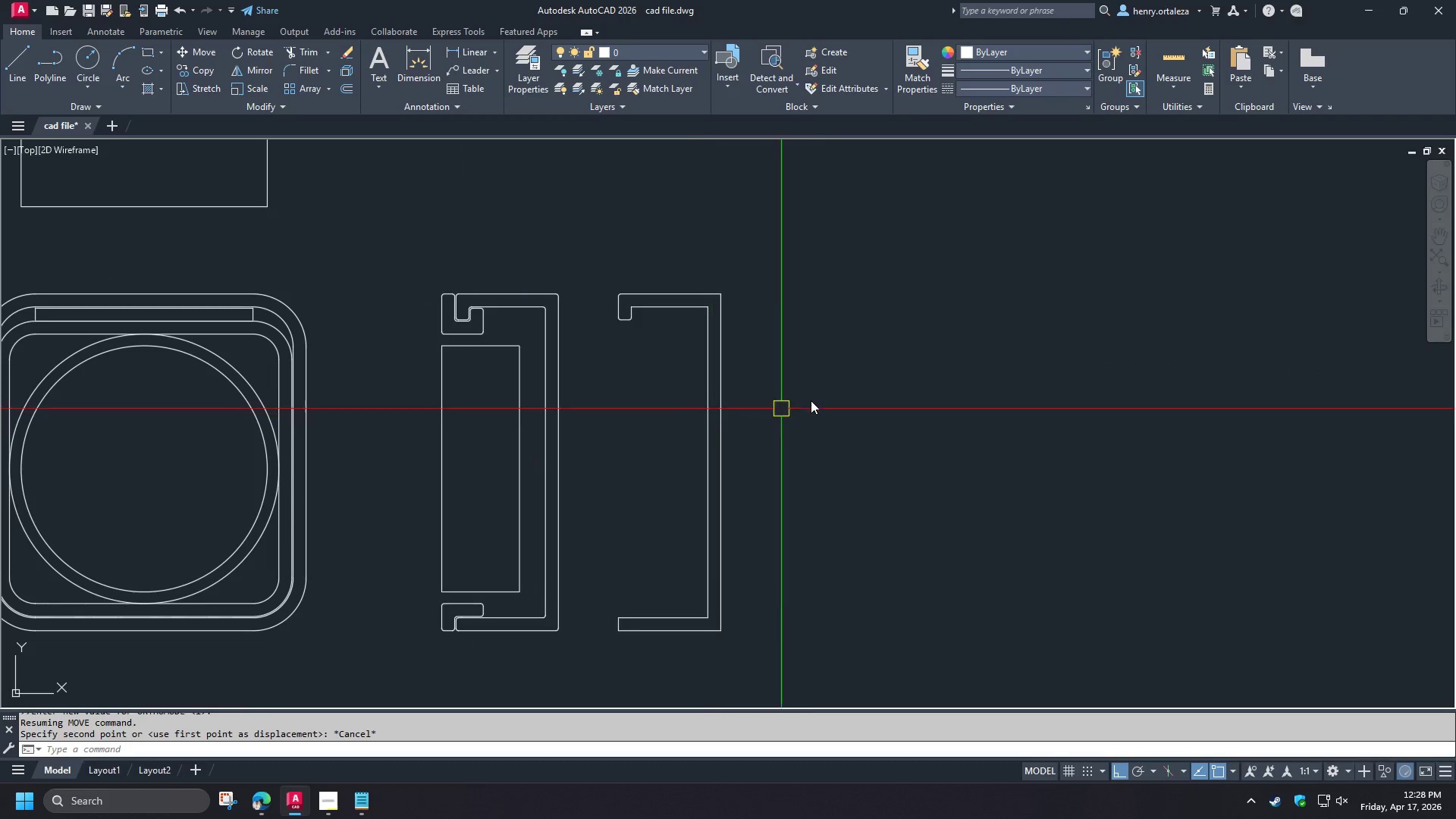 
key(Escape)
 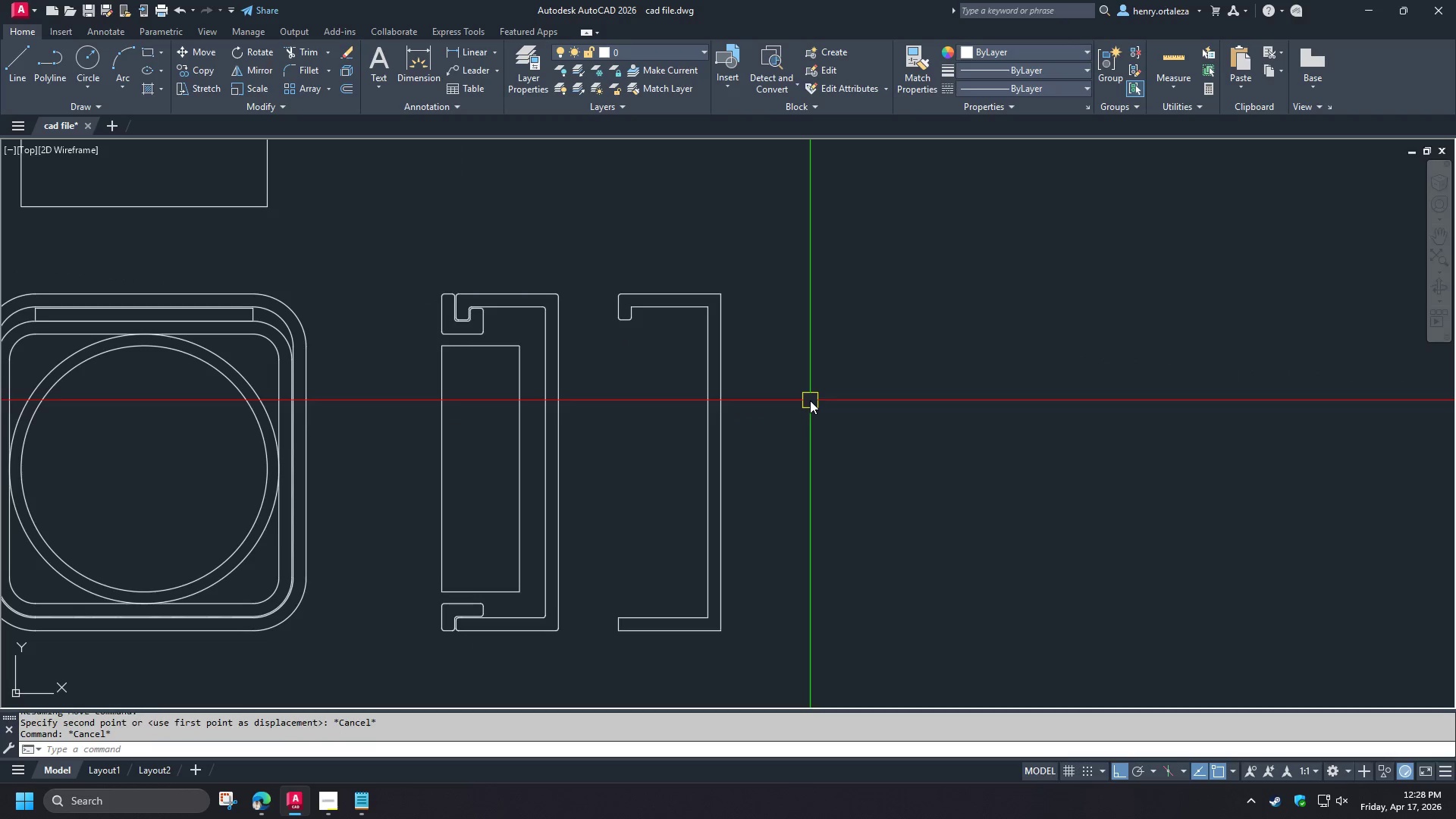 
key(Escape)
 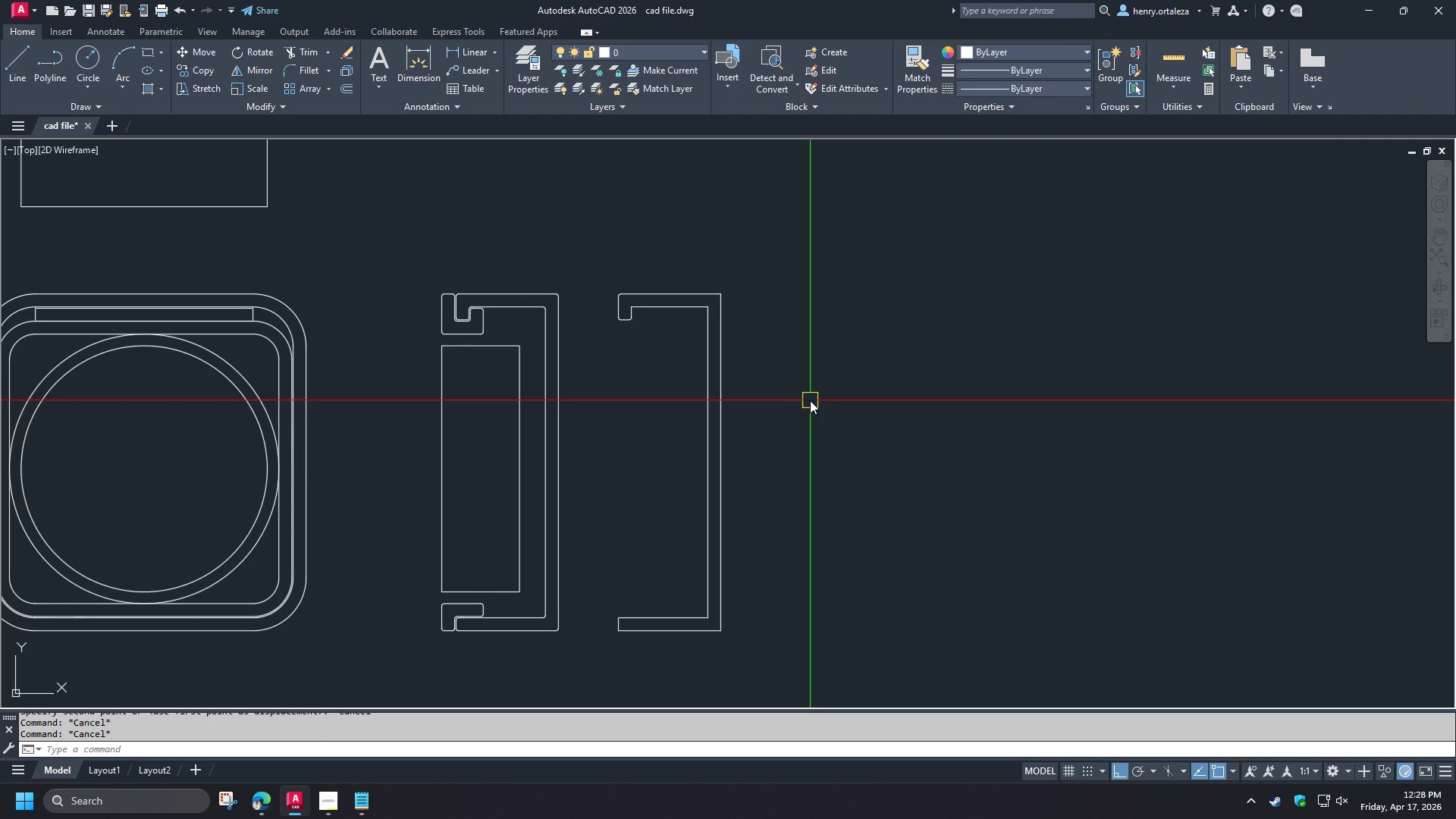 
wait(13.53)
 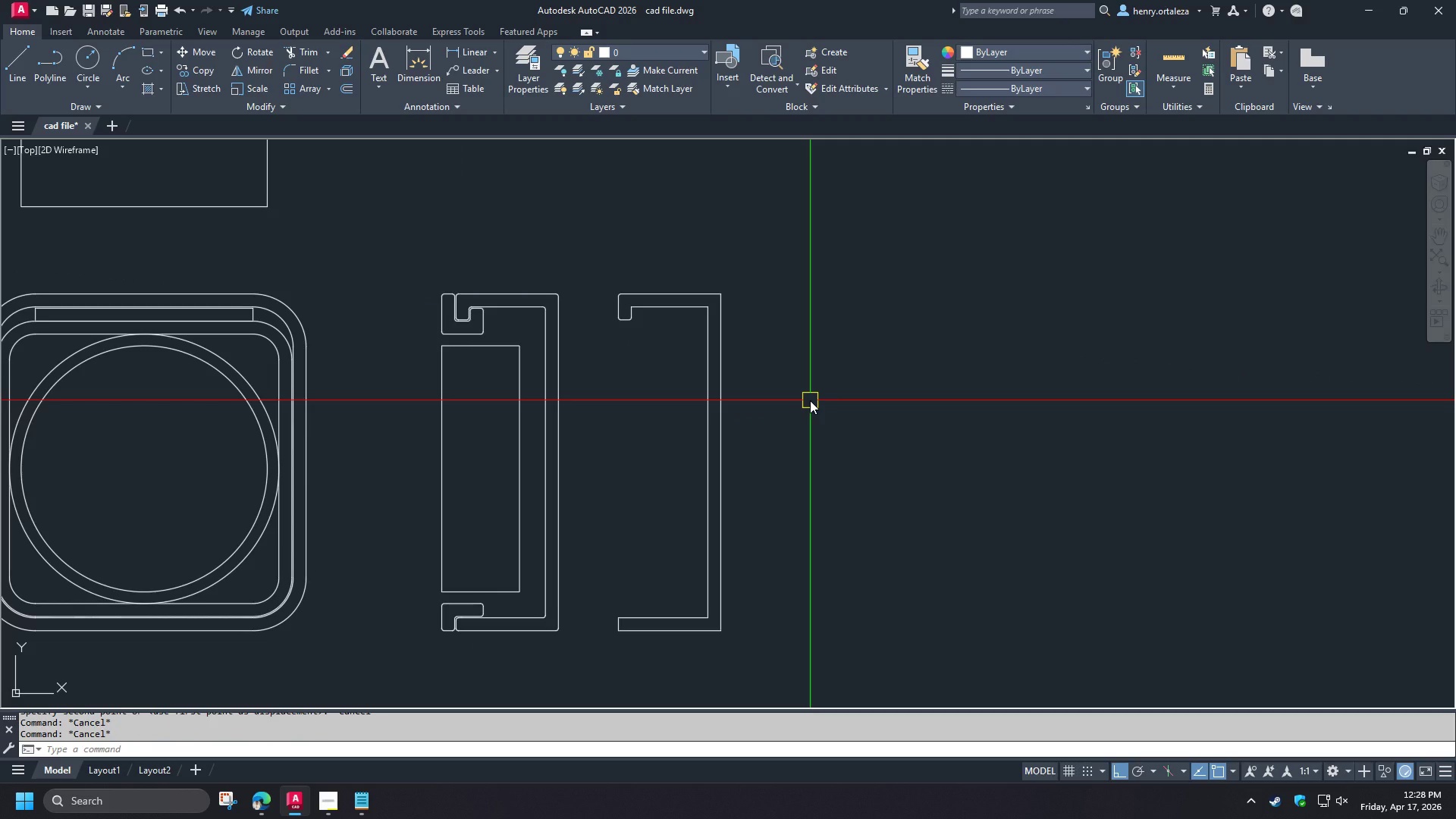 
left_click([630, 308])
 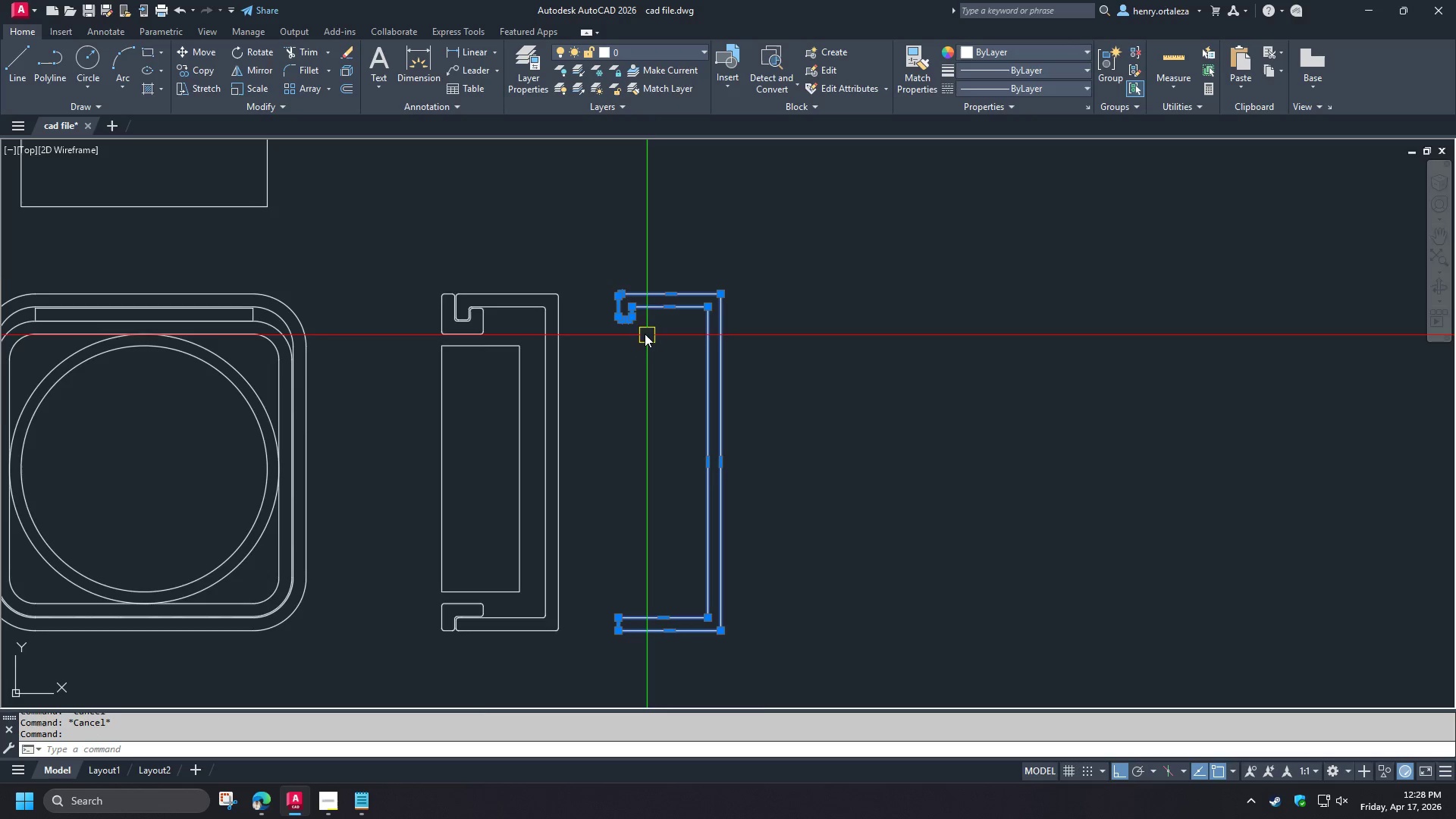 
key(M)
 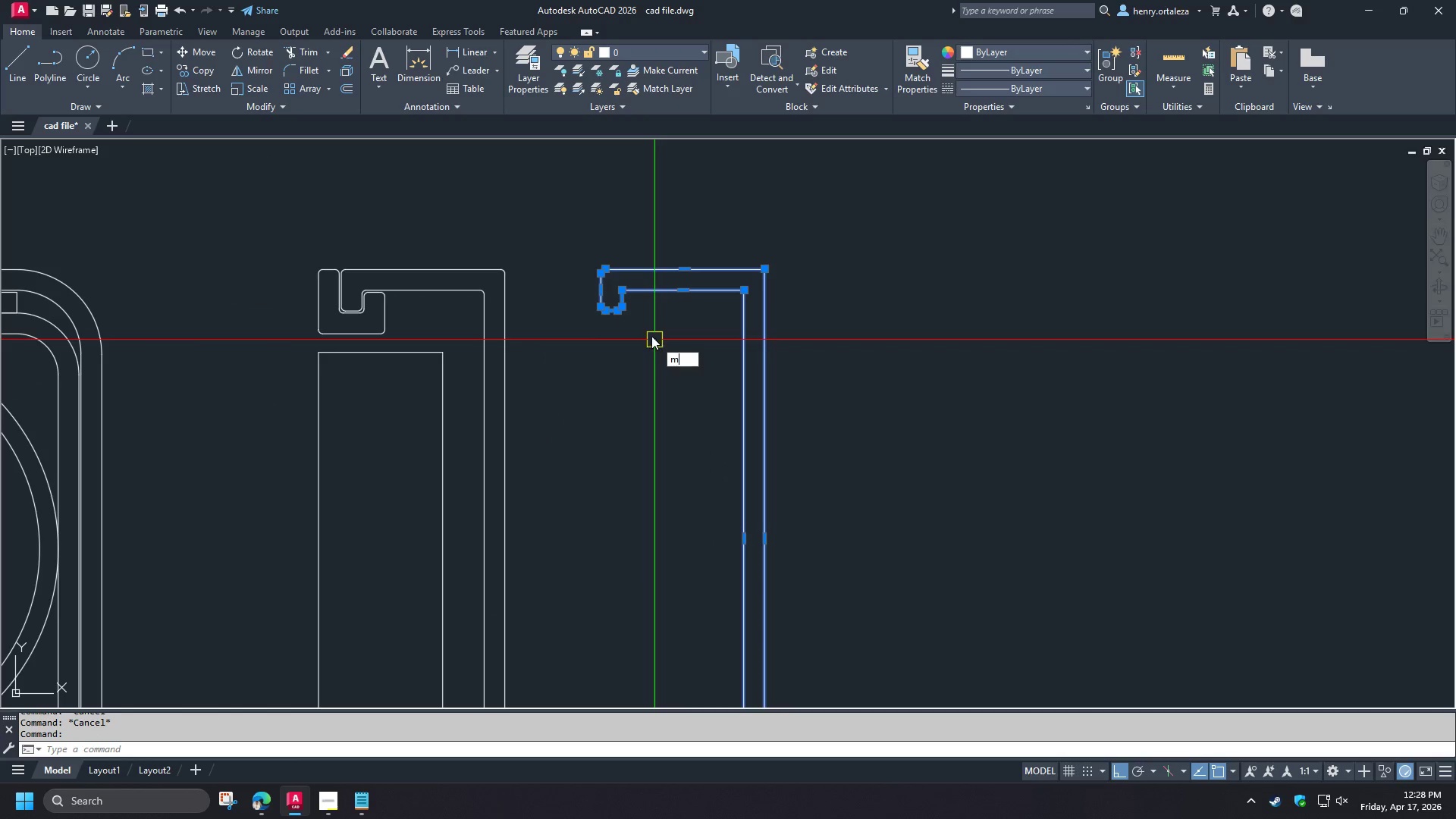 
scroll: coordinate [645, 334], scroll_direction: up, amount: 1.0
 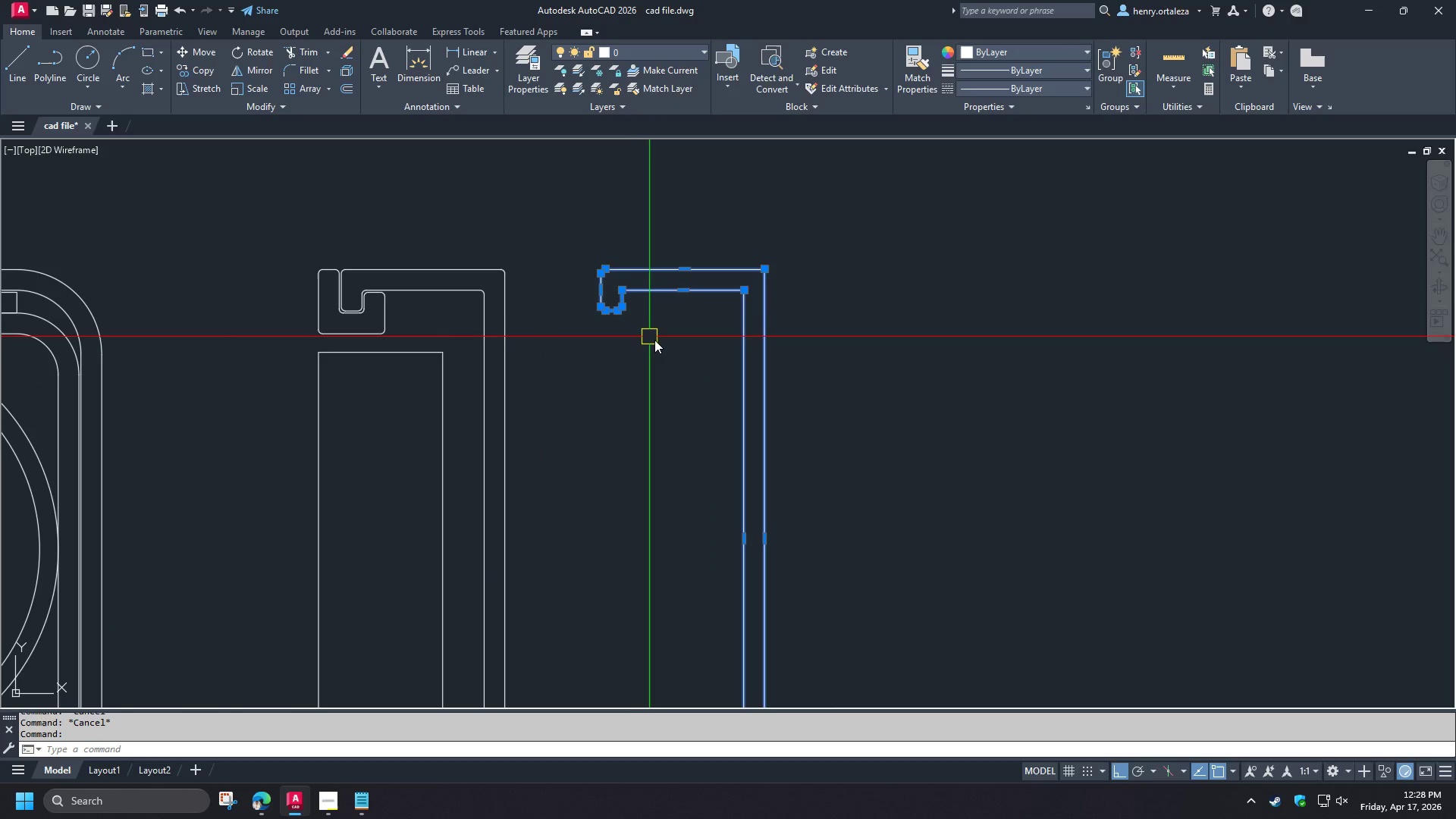 
key(Space)
 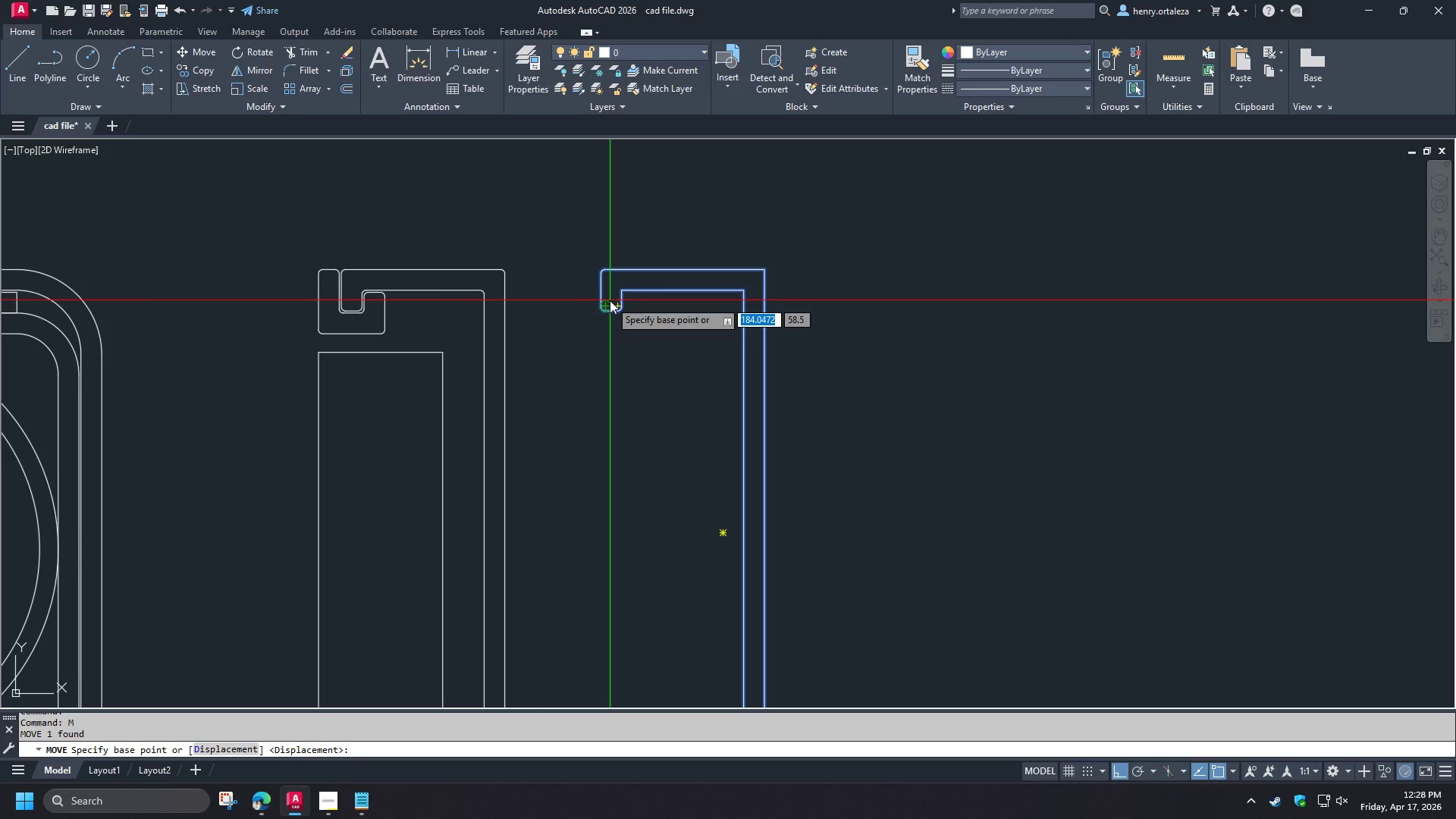 
left_click([610, 300])
 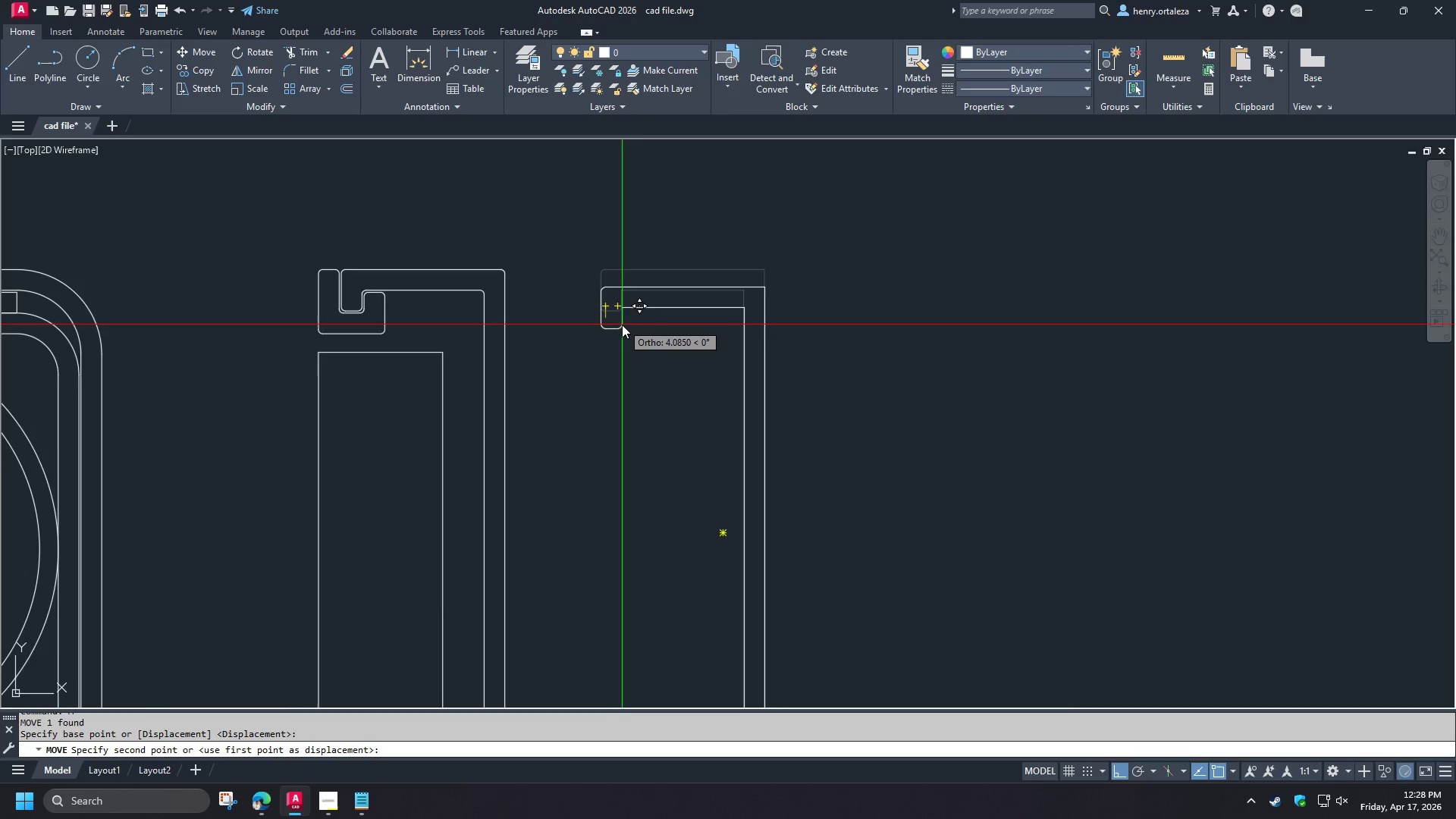 
hold_key(key=ShiftLeft, duration=1.51)
 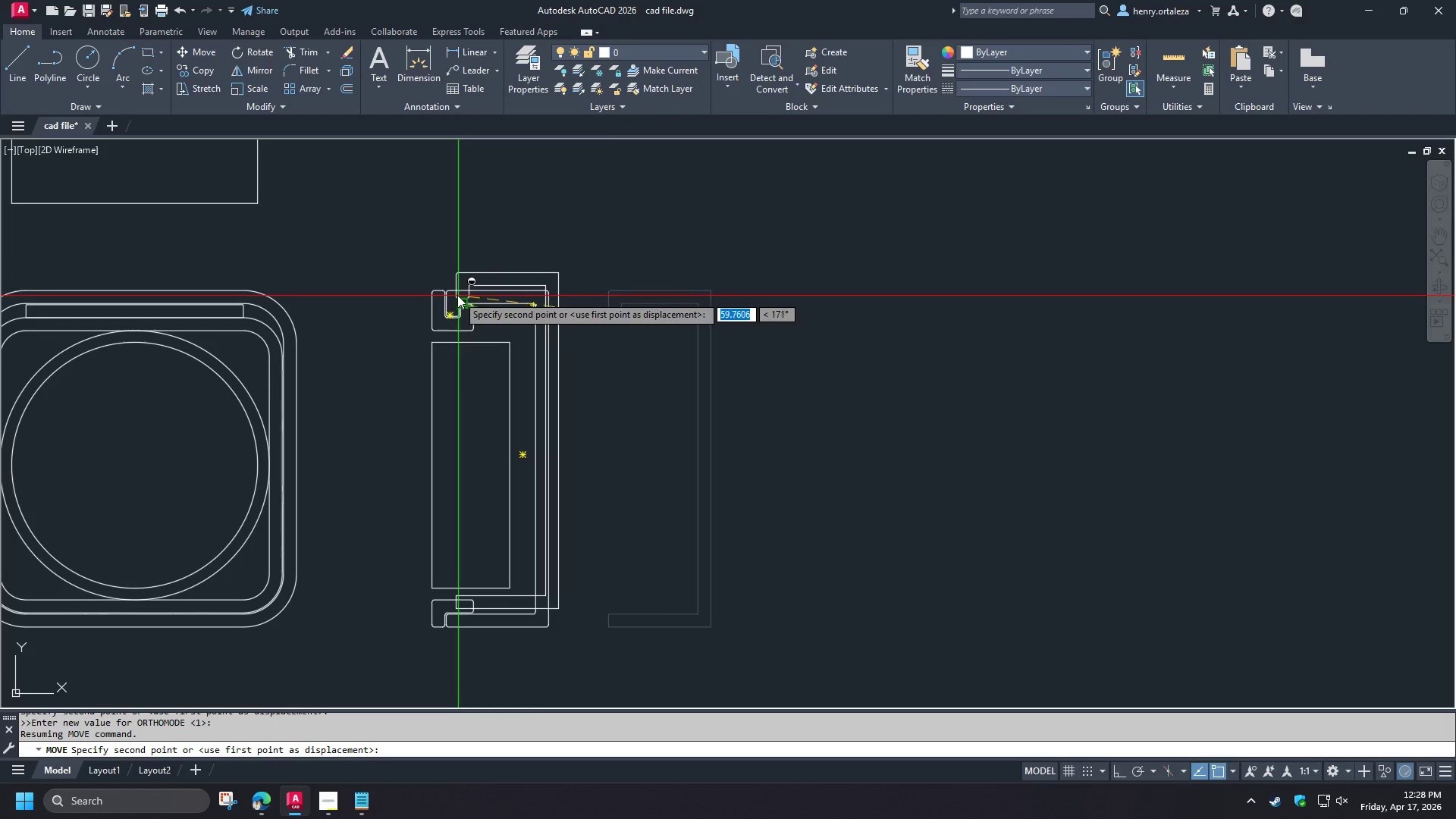 
scroll: coordinate [620, 325], scroll_direction: down, amount: 1.0
 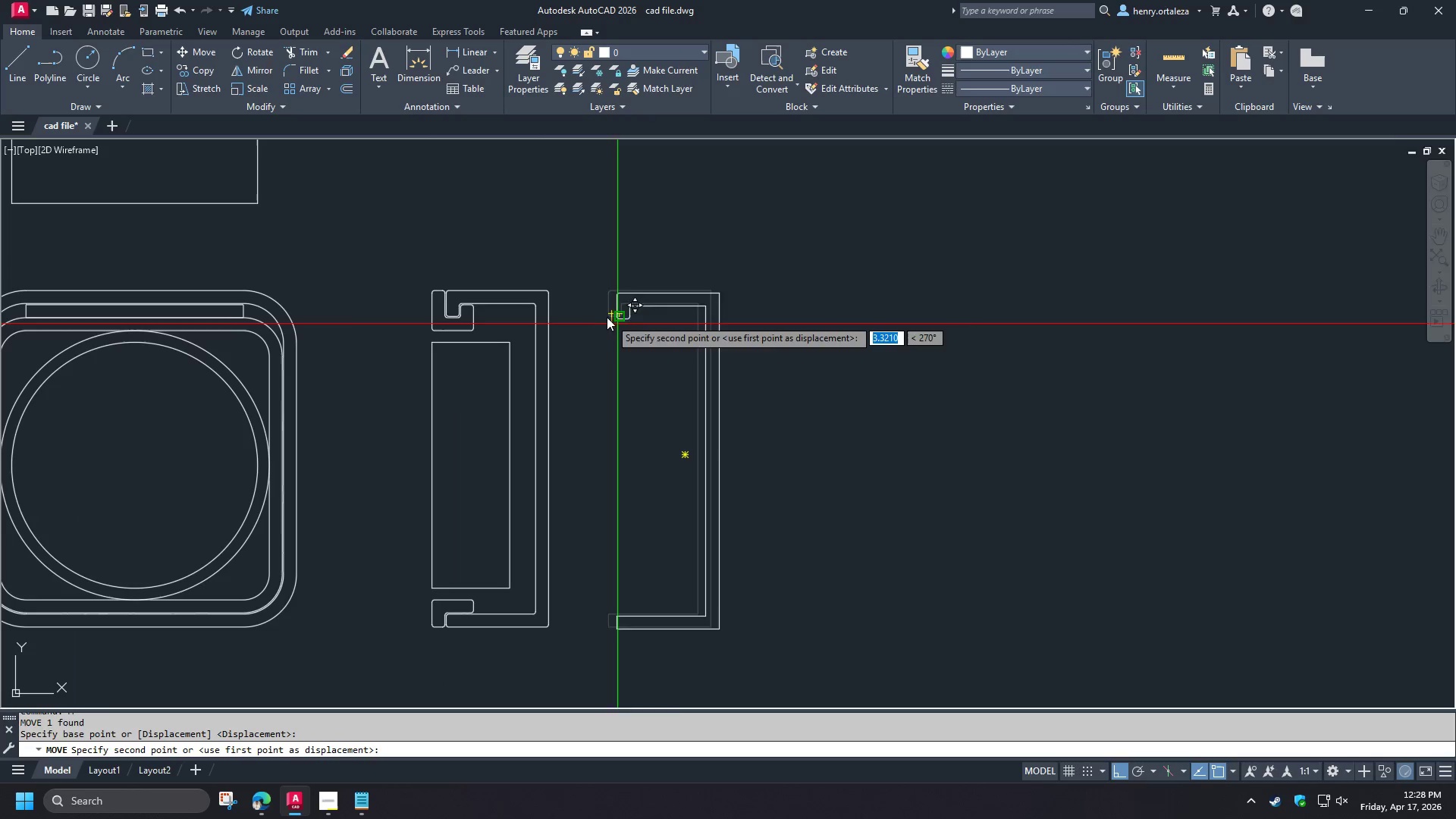 
hold_key(key=ShiftLeft, duration=1.5)
 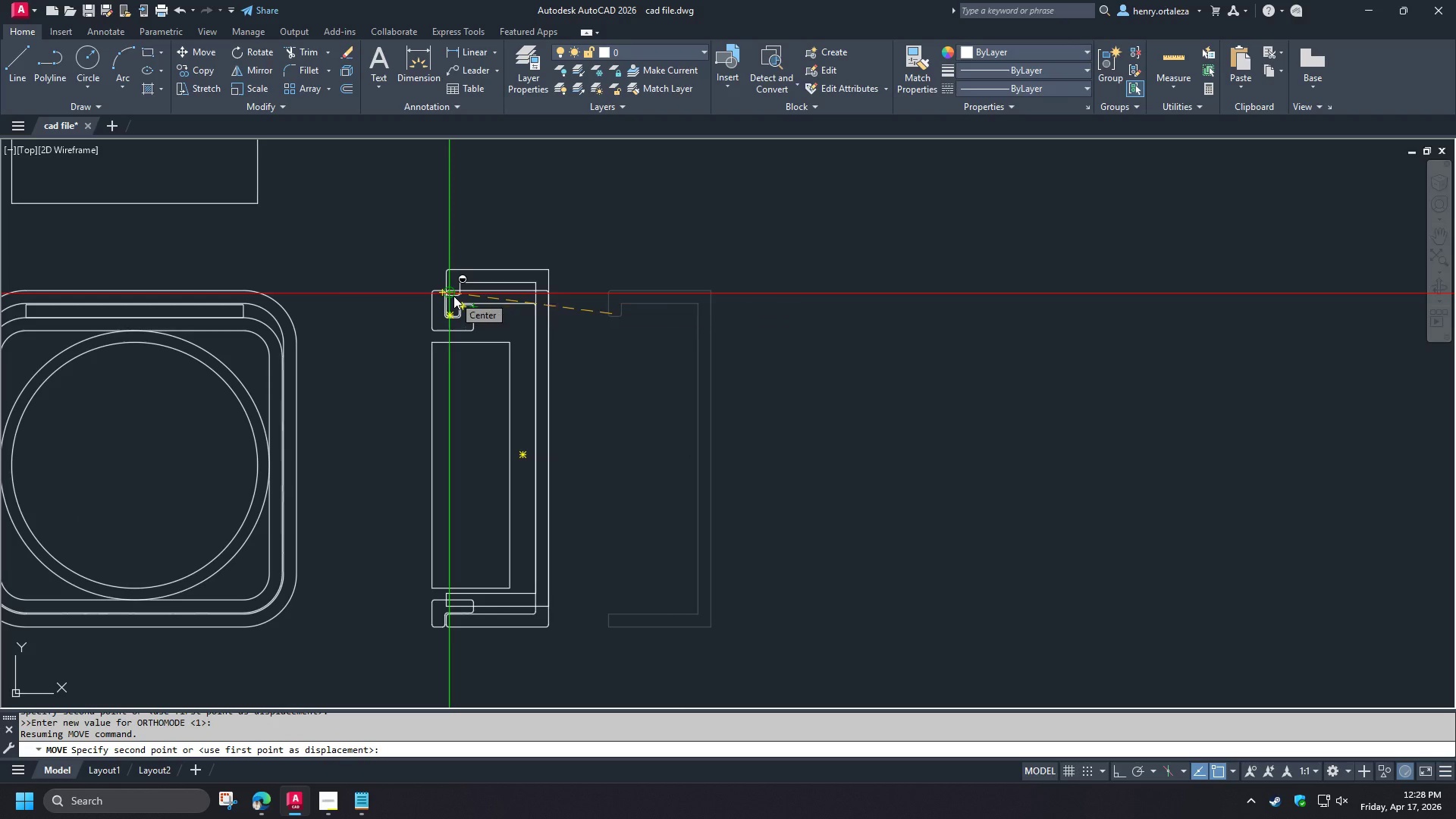 
hold_key(key=ShiftLeft, duration=1.52)
 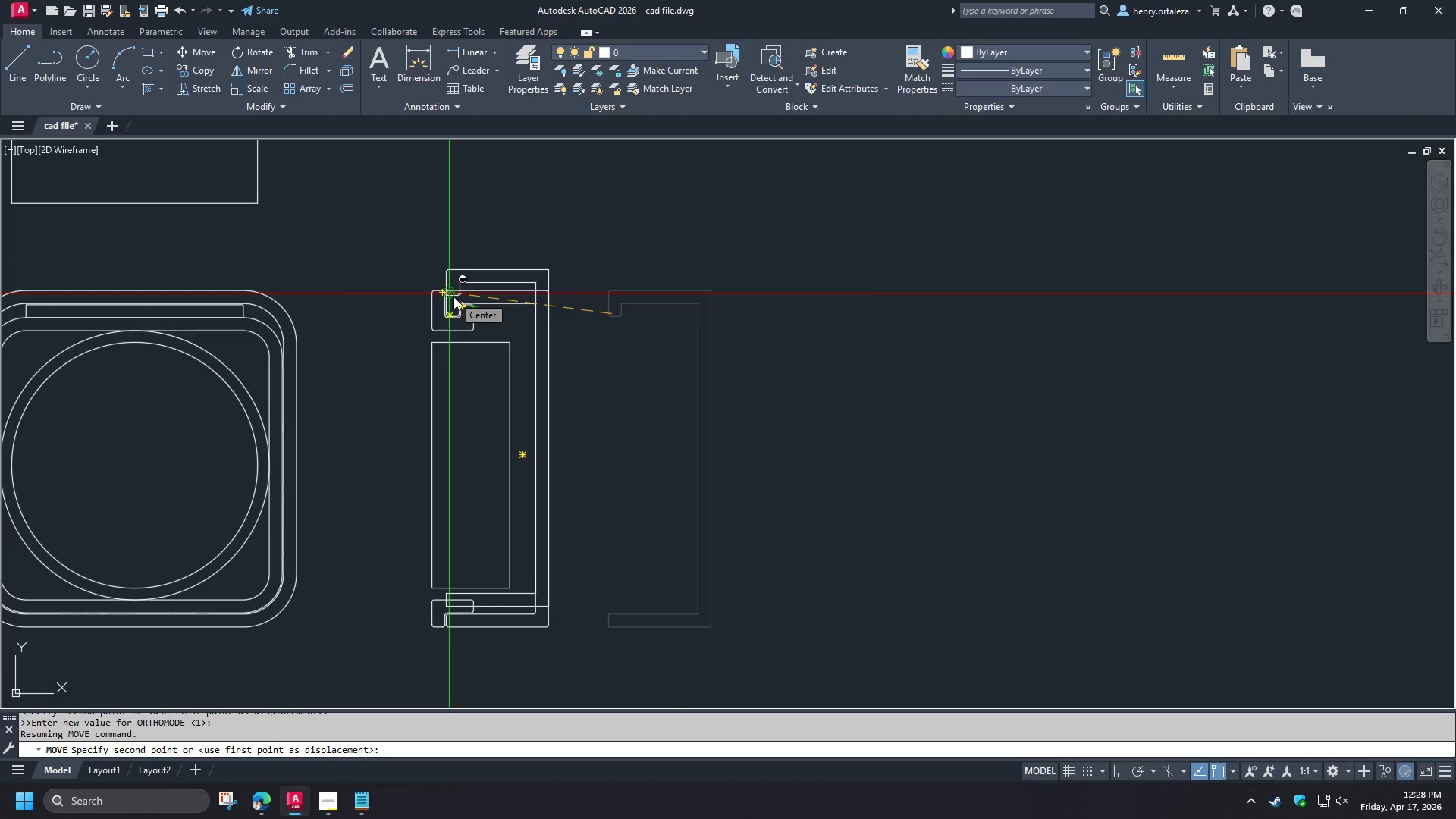 
hold_key(key=ShiftLeft, duration=1.52)
 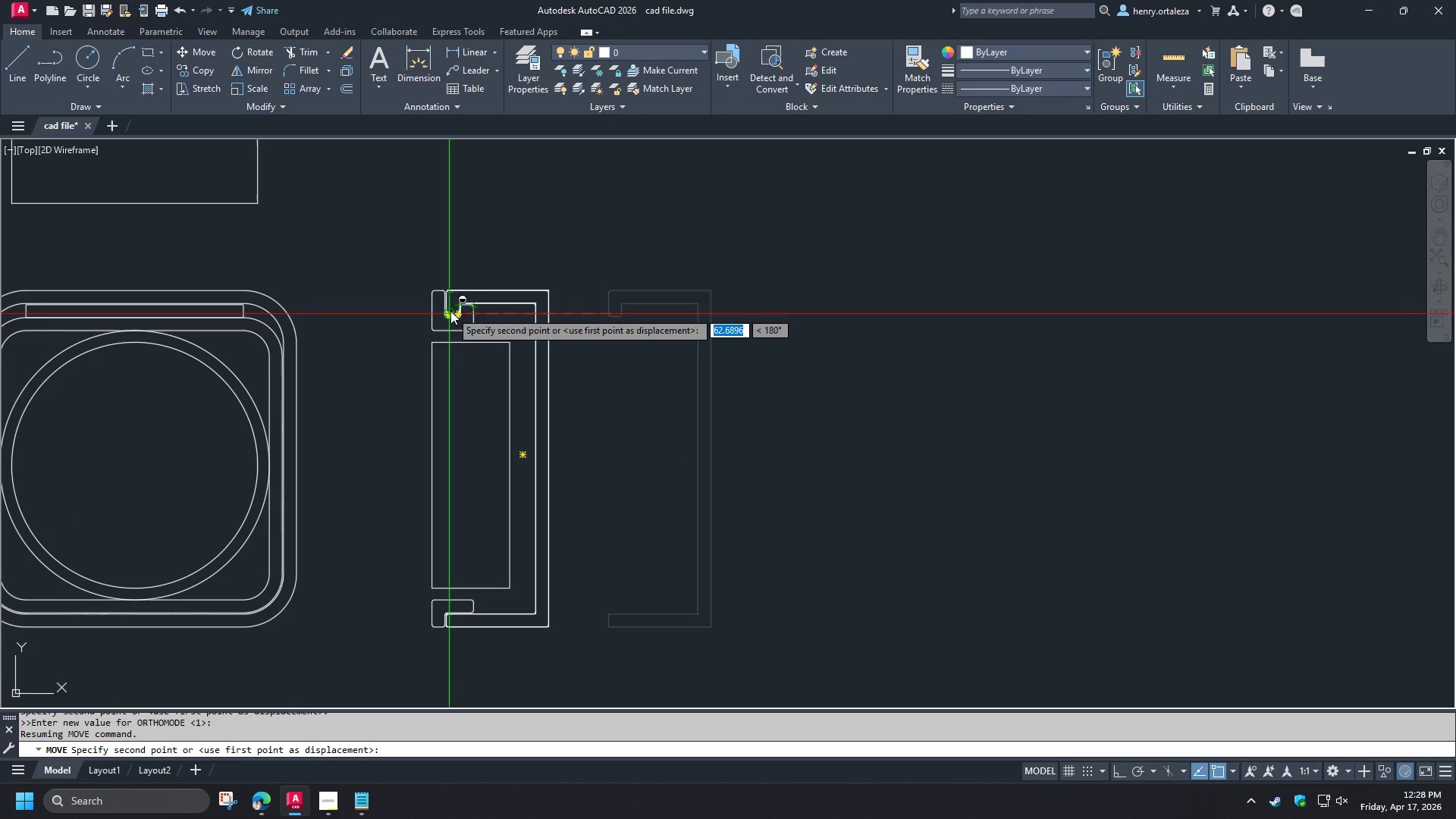 
hold_key(key=ShiftLeft, duration=1.51)
 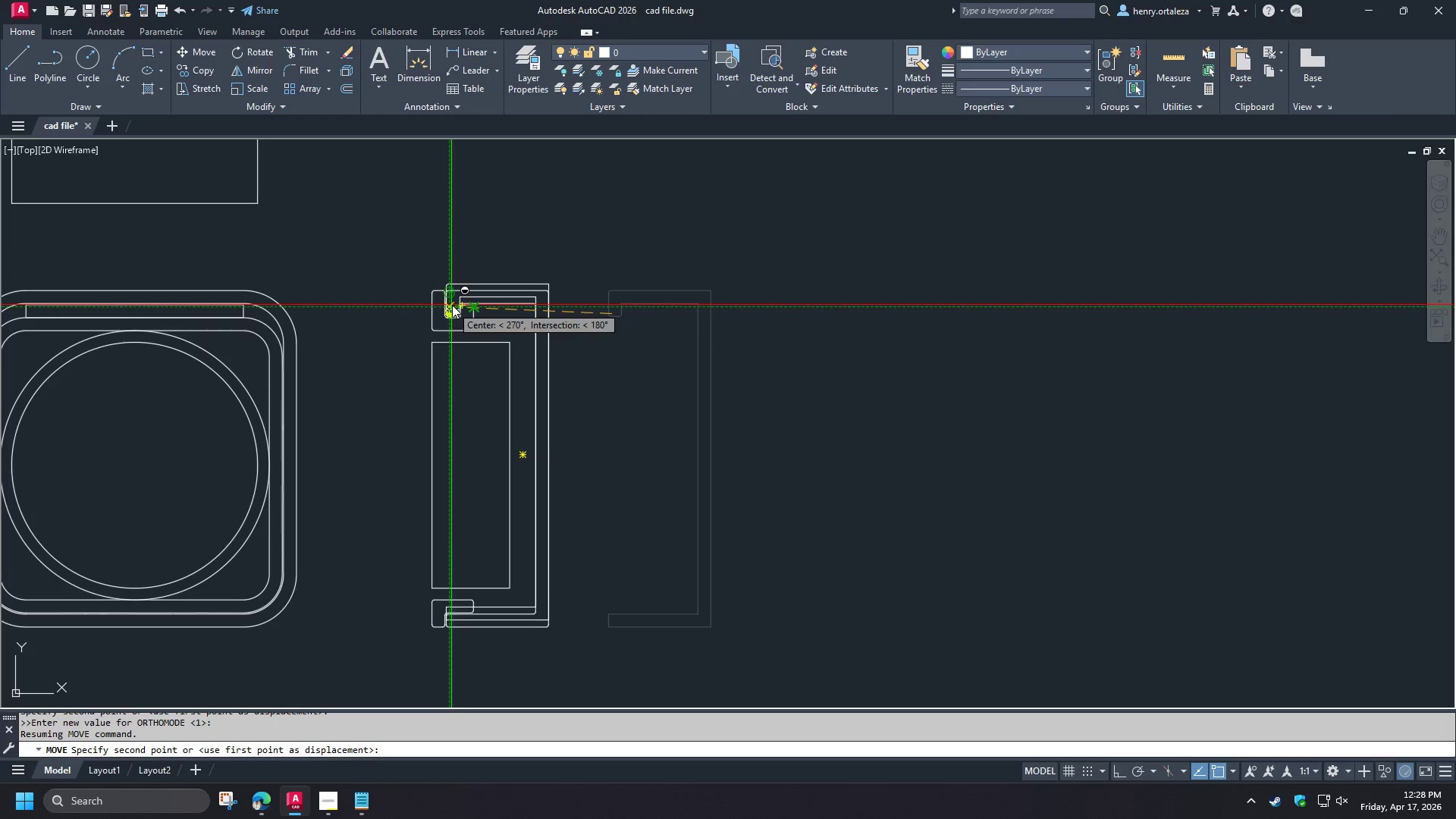 
hold_key(key=ShiftLeft, duration=0.94)
 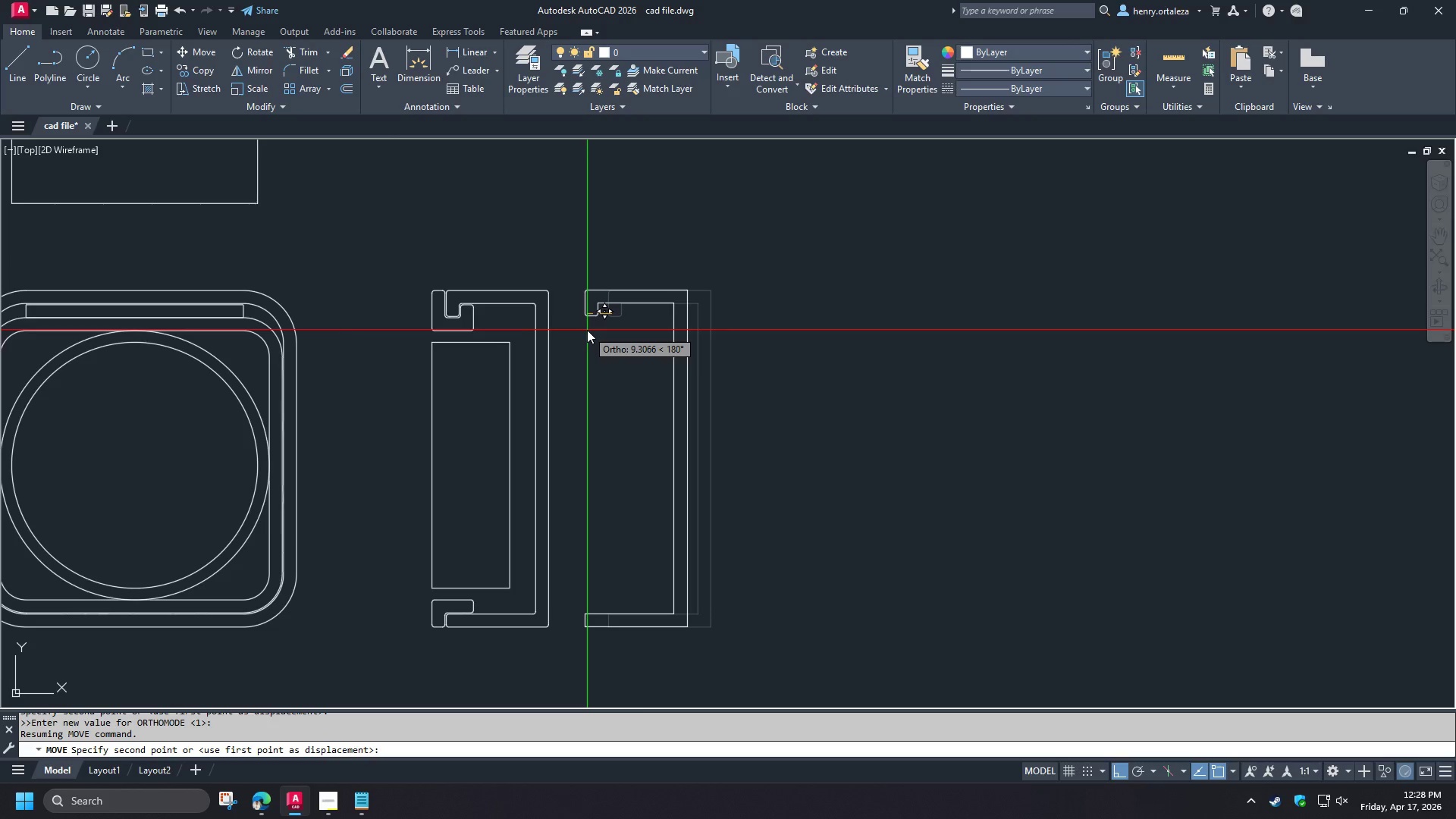 
key(Escape)
 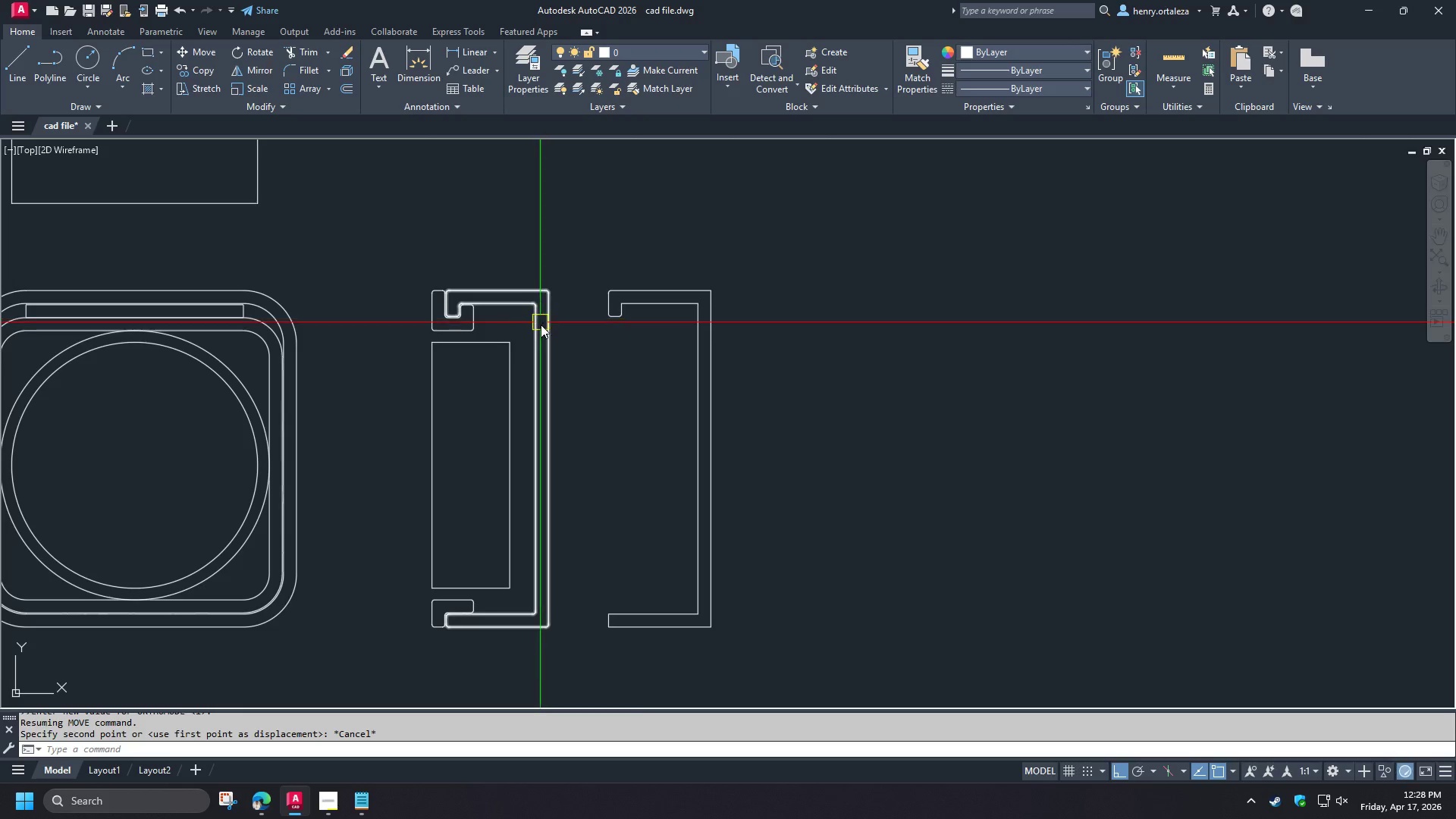 
left_click([541, 325])
 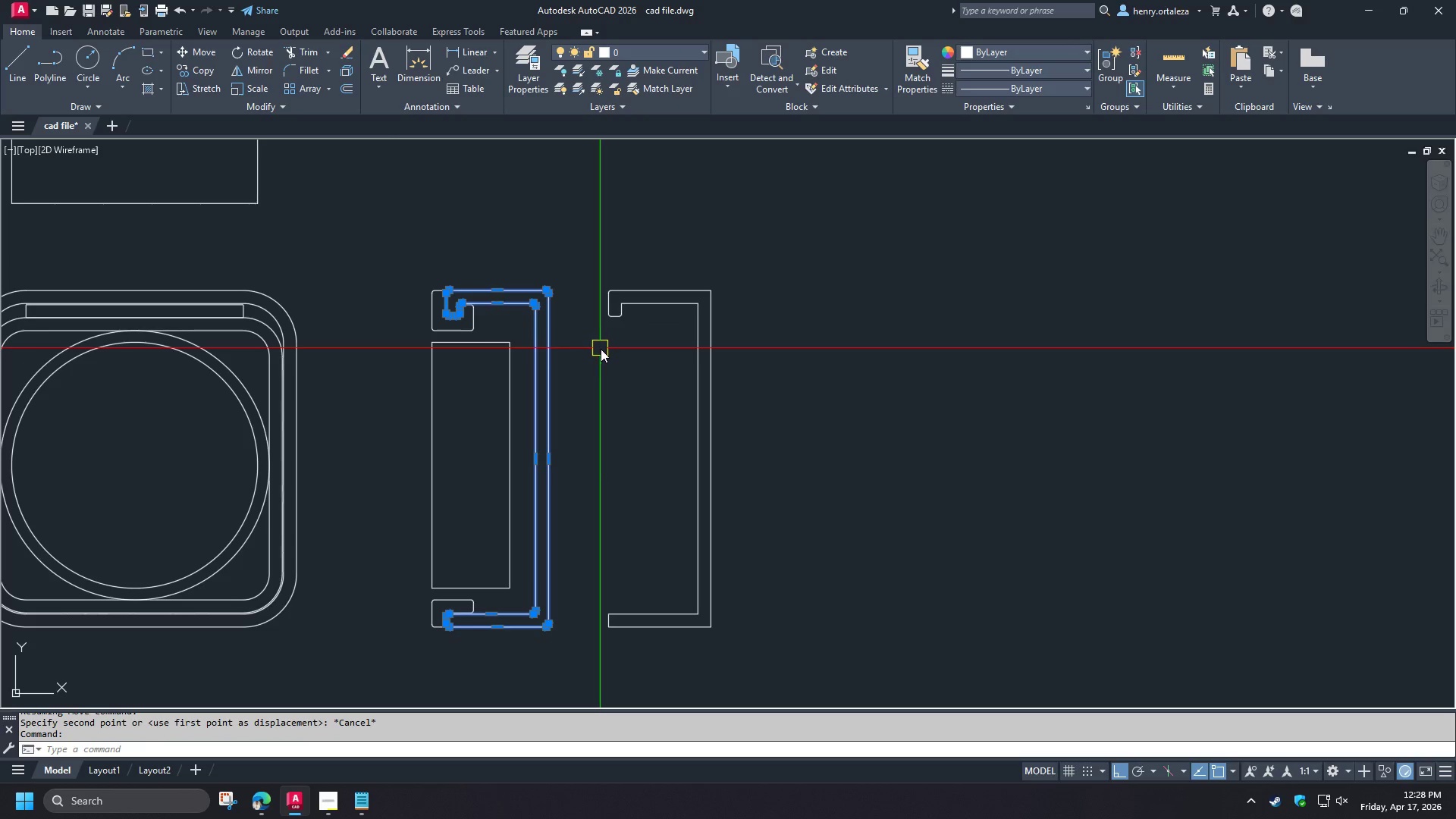 
key(Escape)
 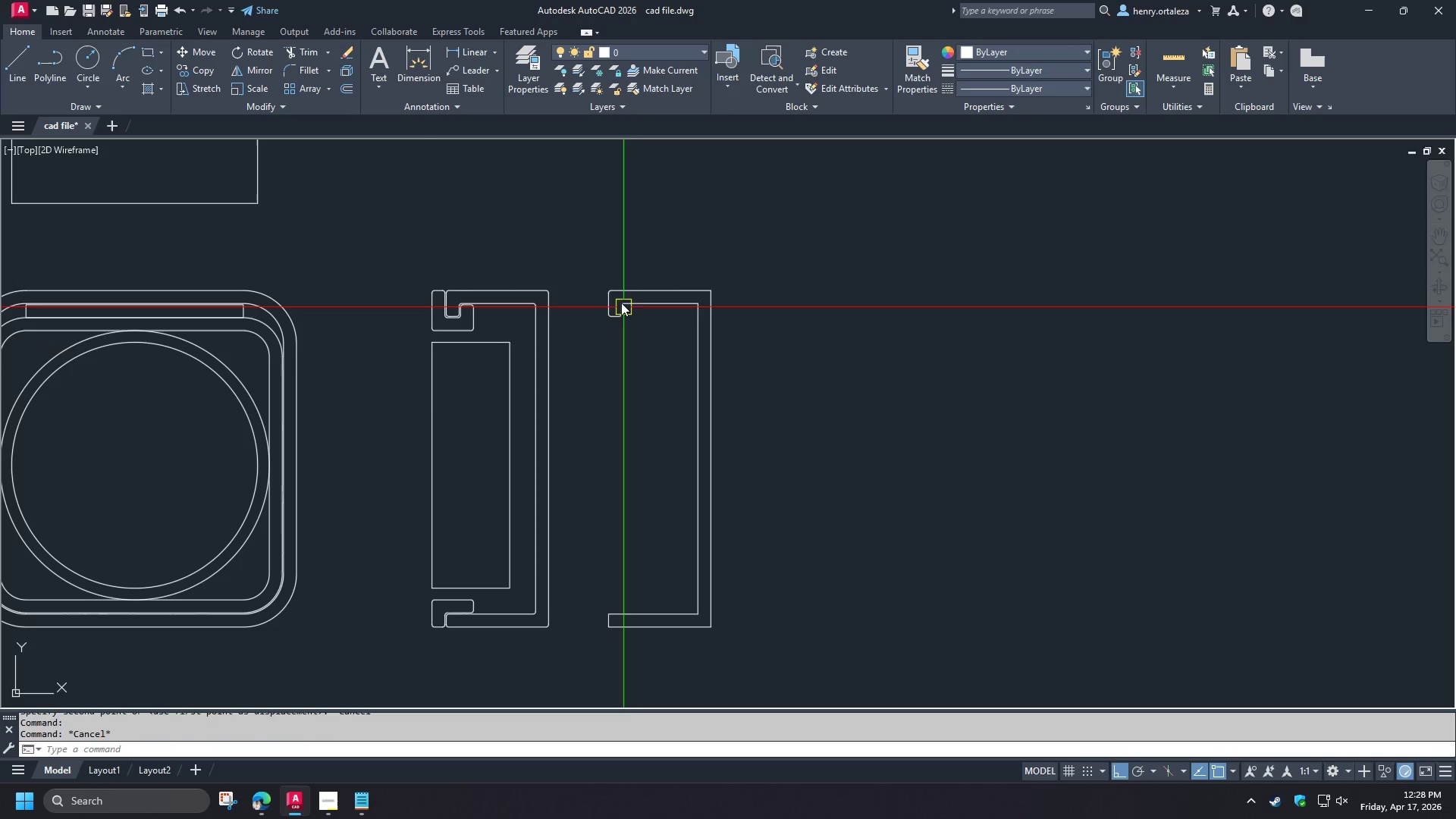 
left_click([621, 303])
 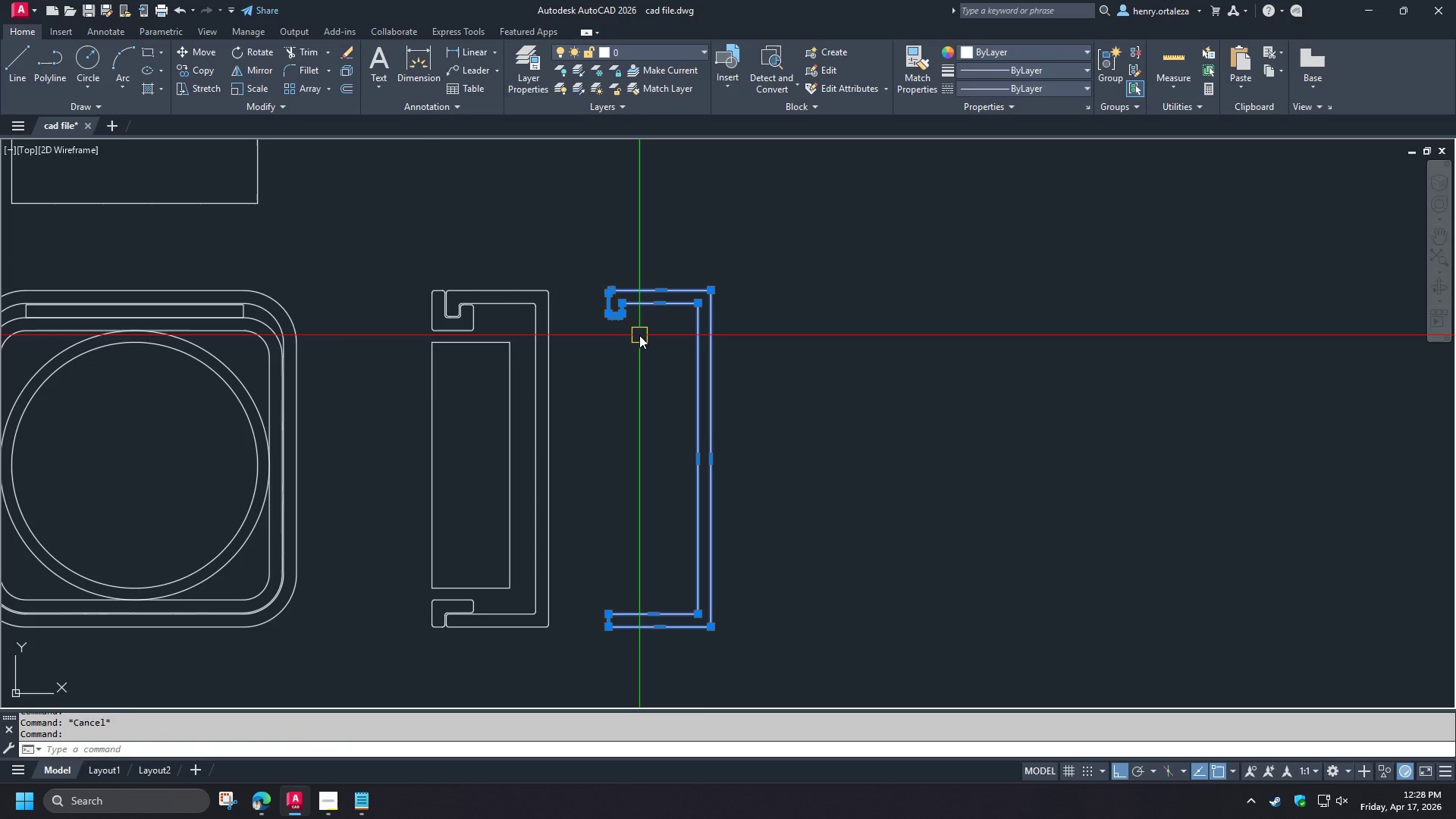 
key(Control+Shift+C)
 